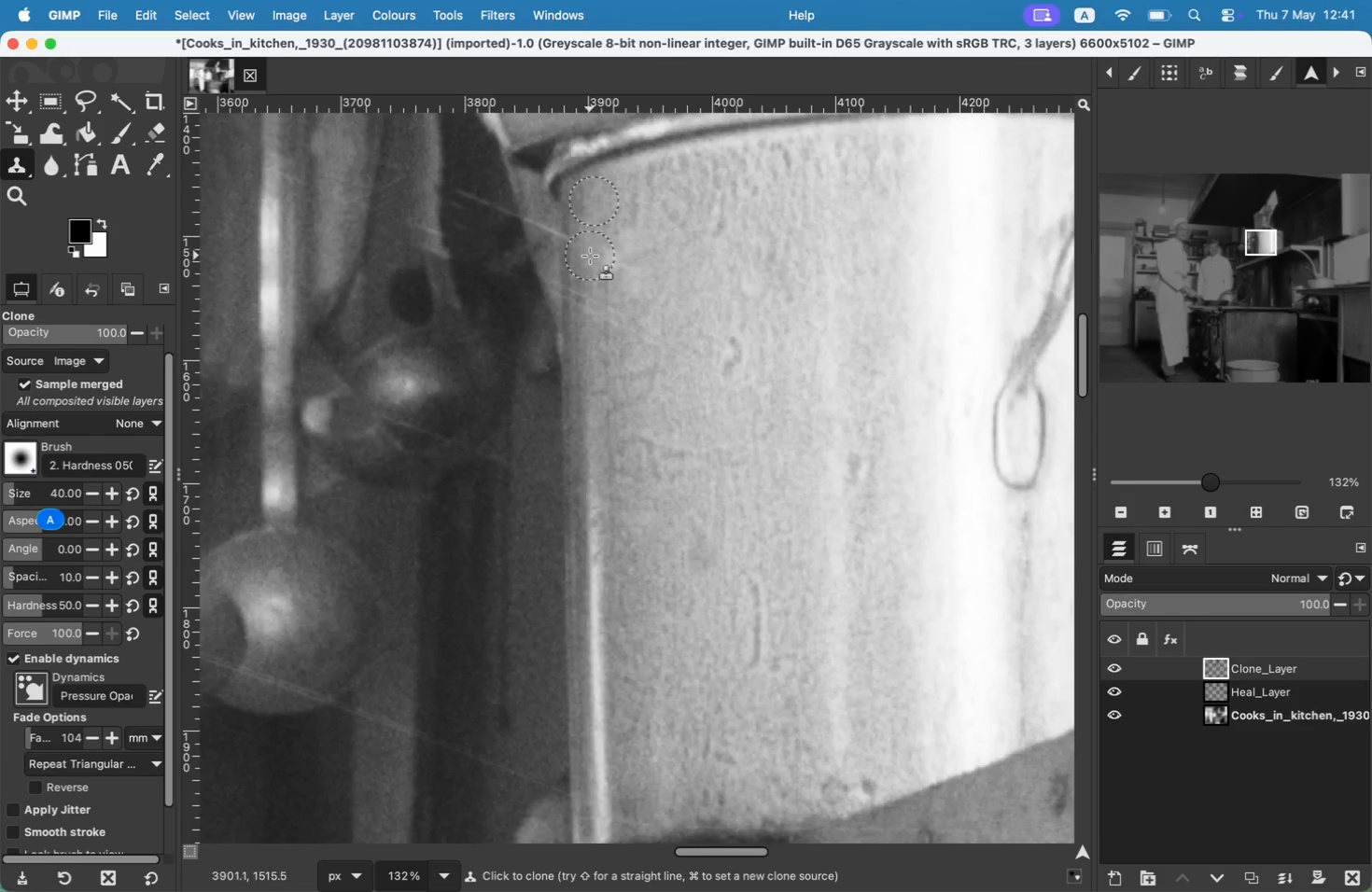 
key(Meta+CommandLeft)
 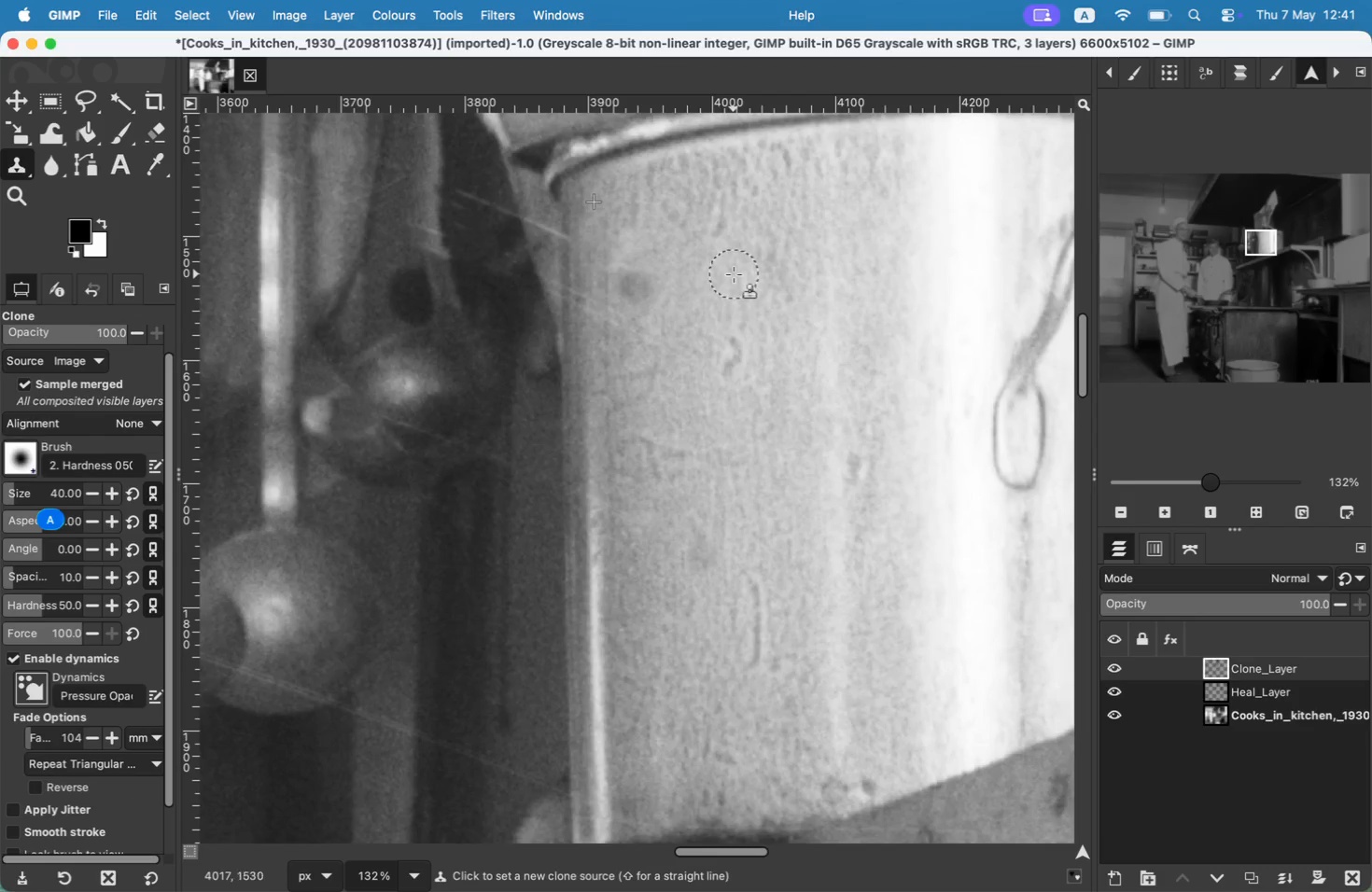 
key(Meta+Z)
 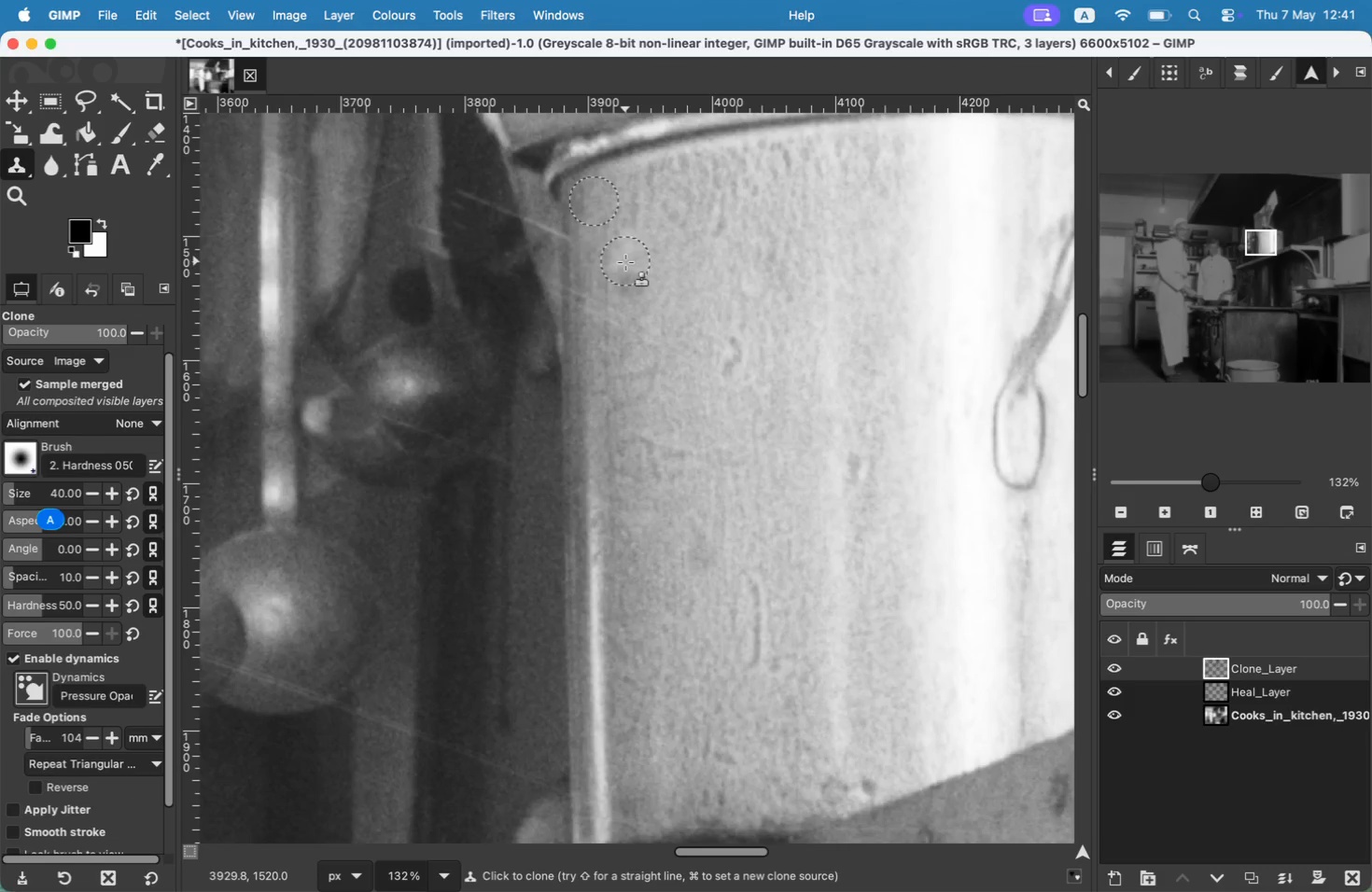 
key(Meta+CommandLeft)
 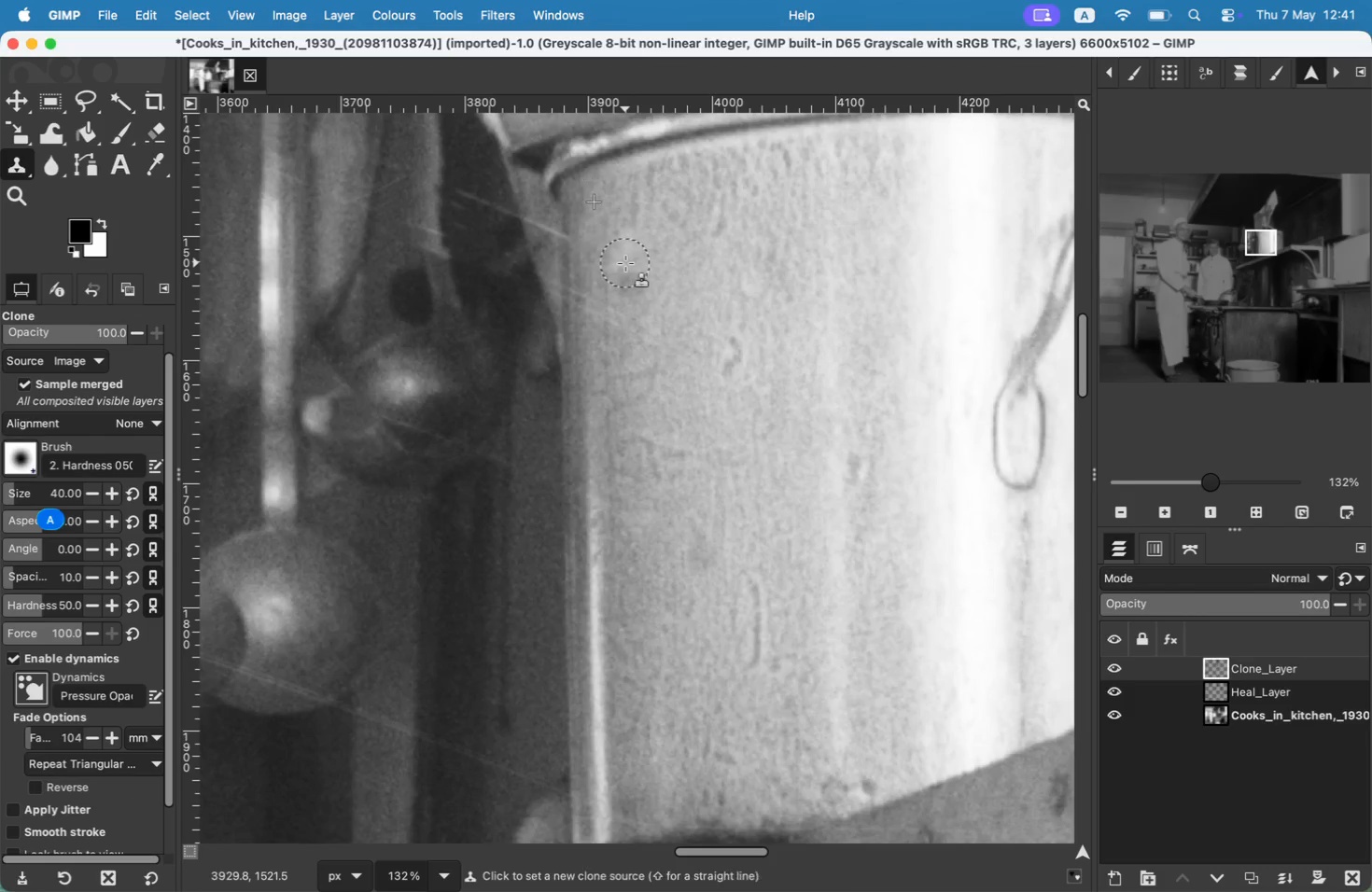 
key(Meta+Z)
 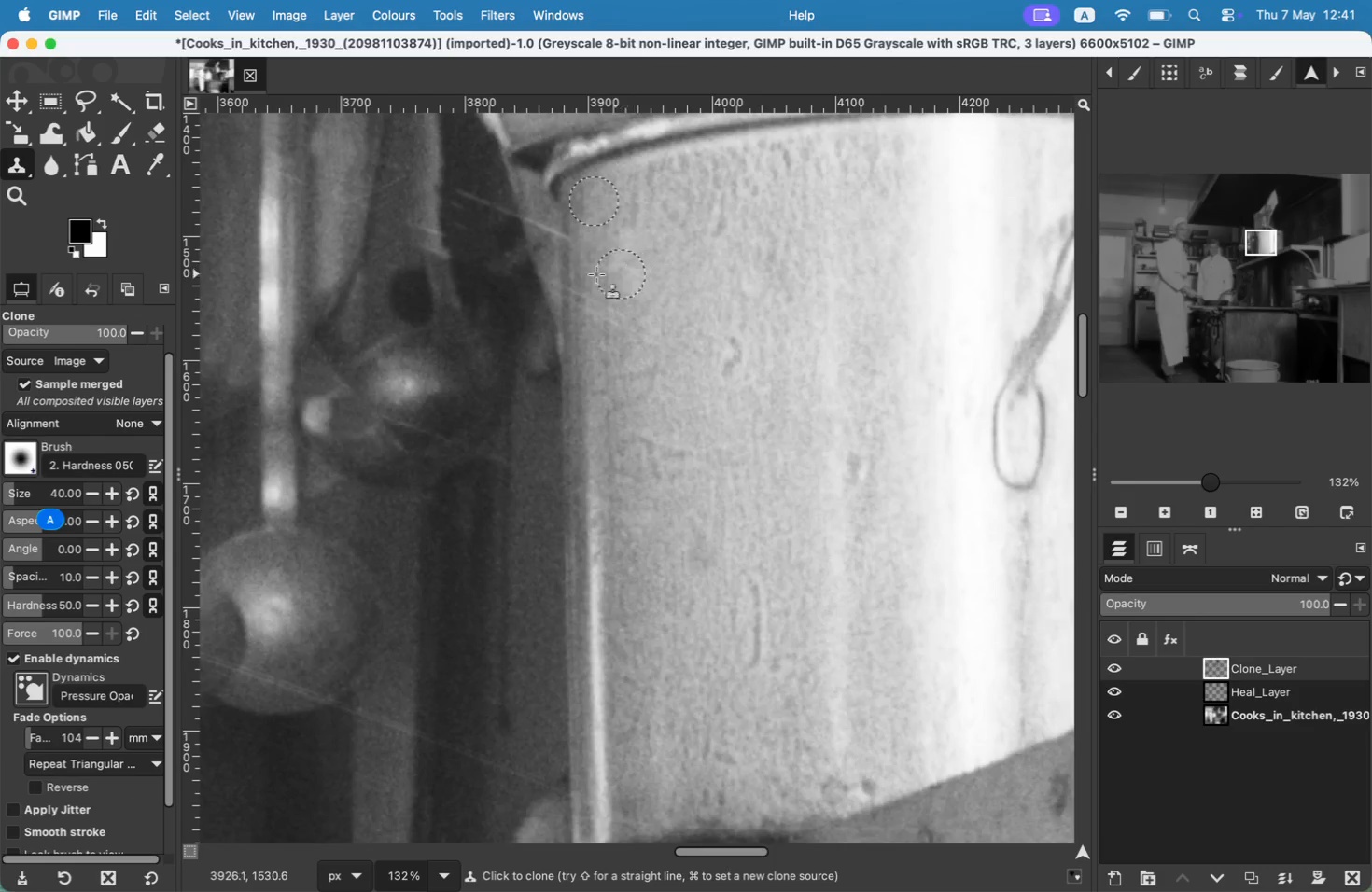 
hold_key(key=CommandLeft, duration=0.35)
left_click([587, 286])
 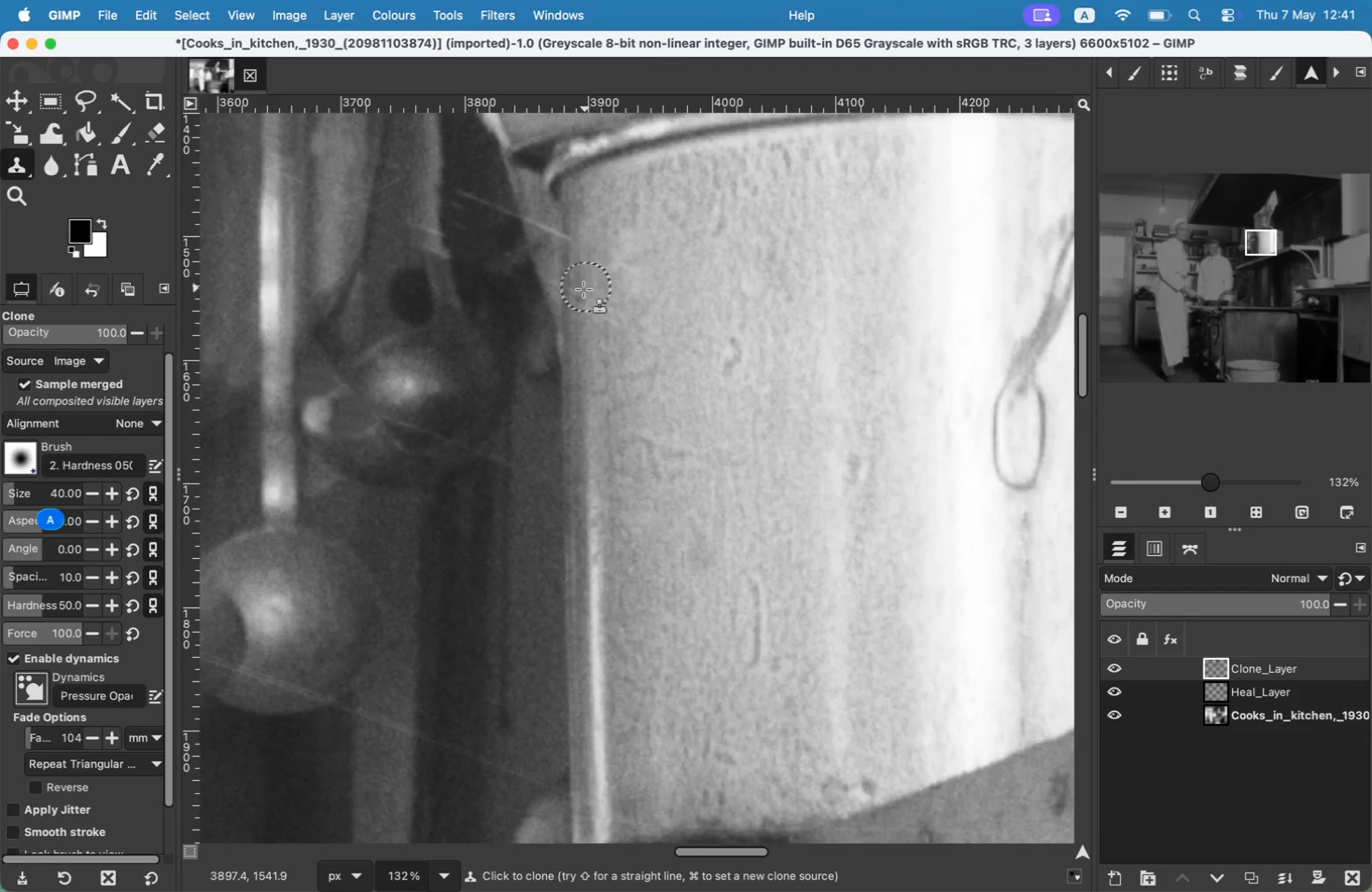 
double_click([581, 296])
 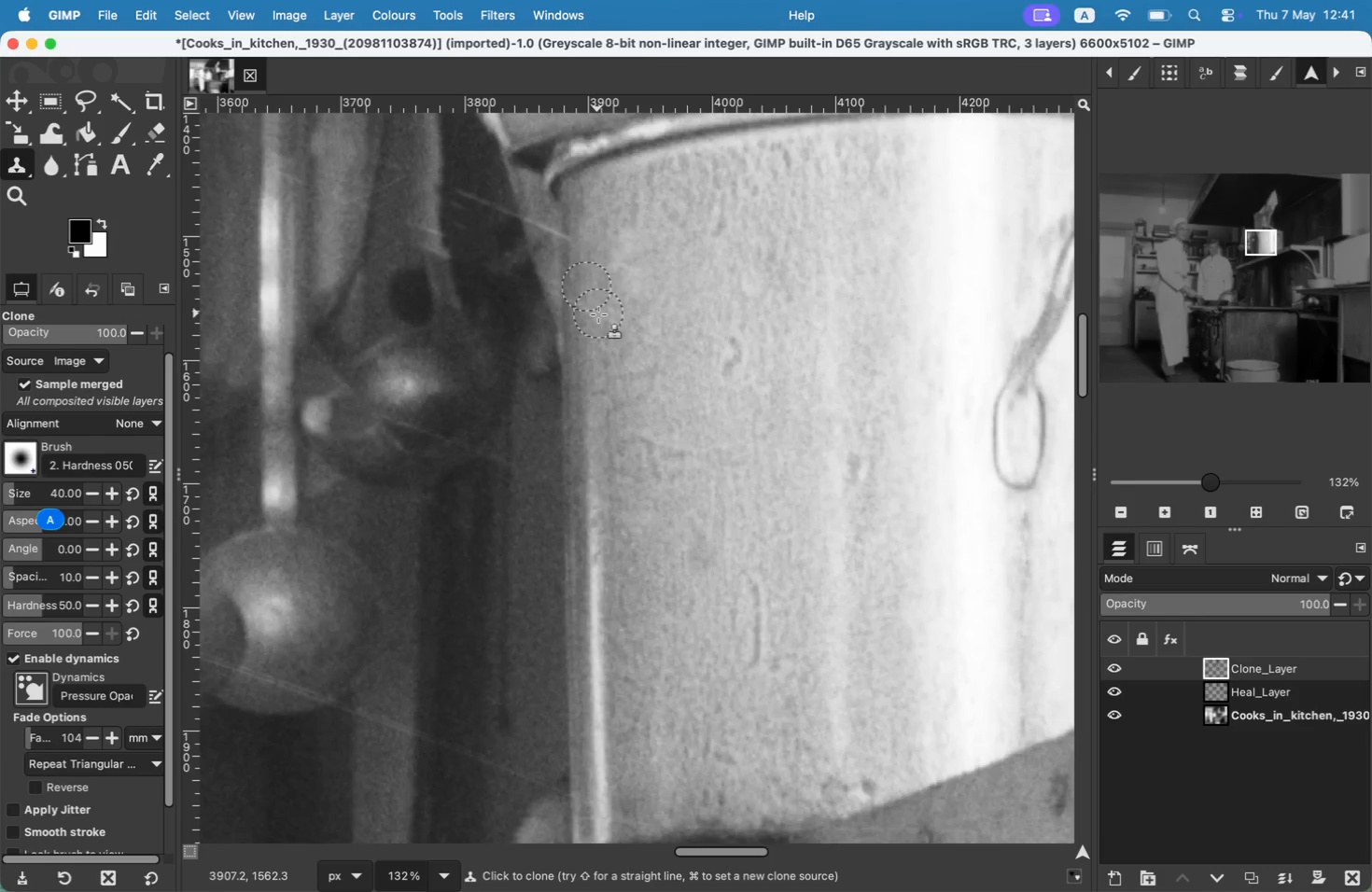 
left_click([598, 314])
 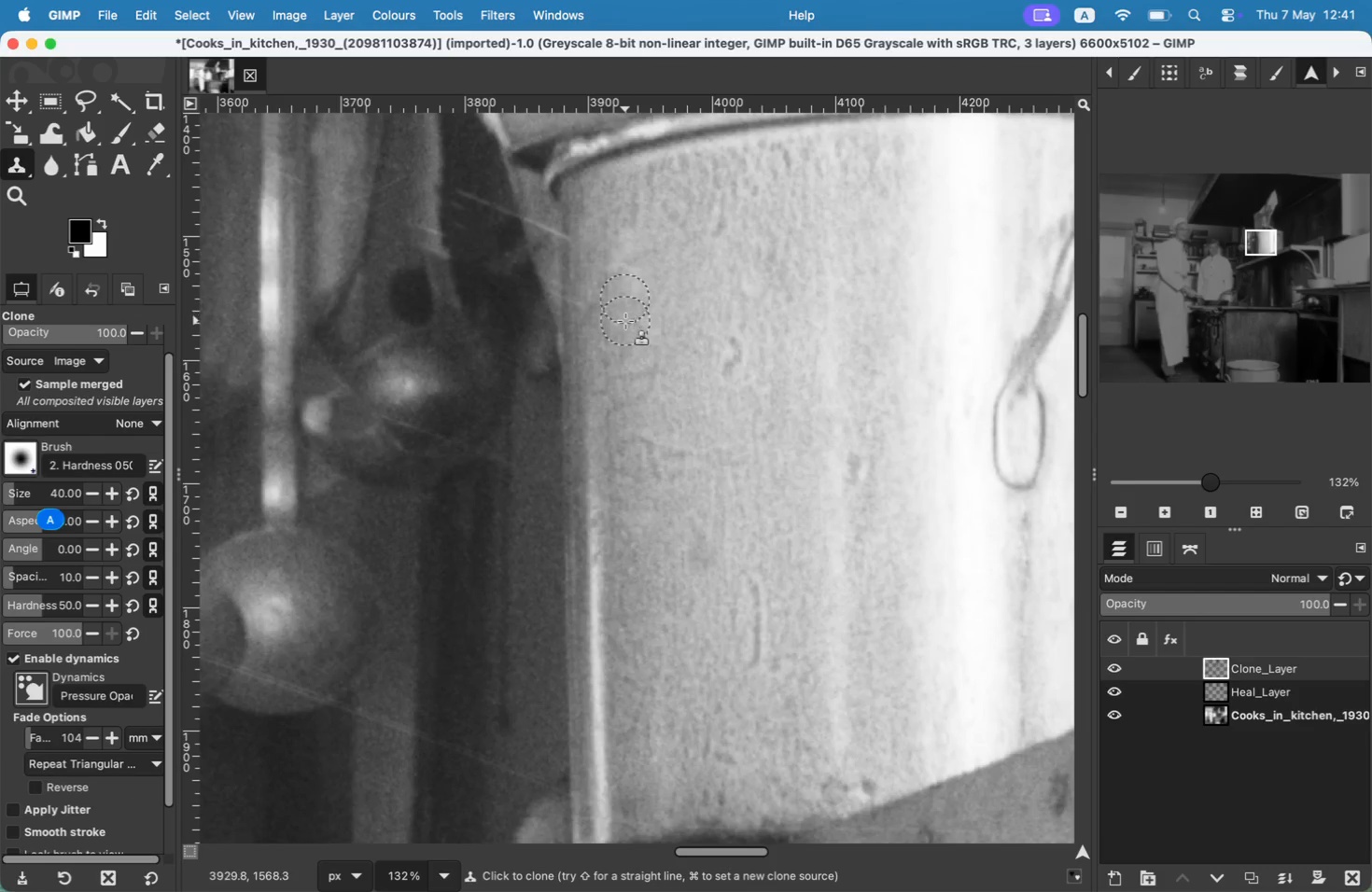 
hold_key(key=CommandLeft, duration=0.36)
 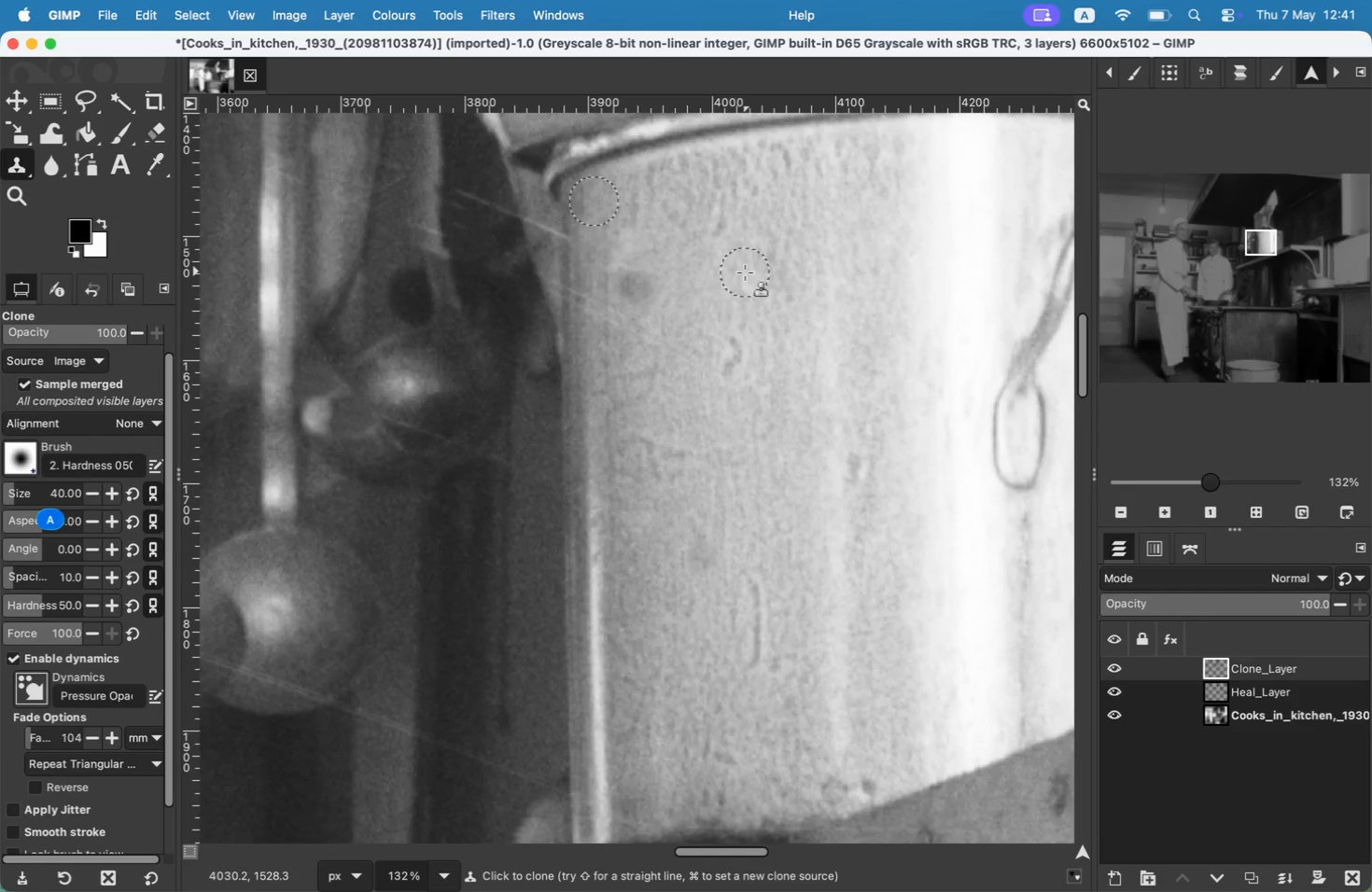 
double_click([651, 347])
 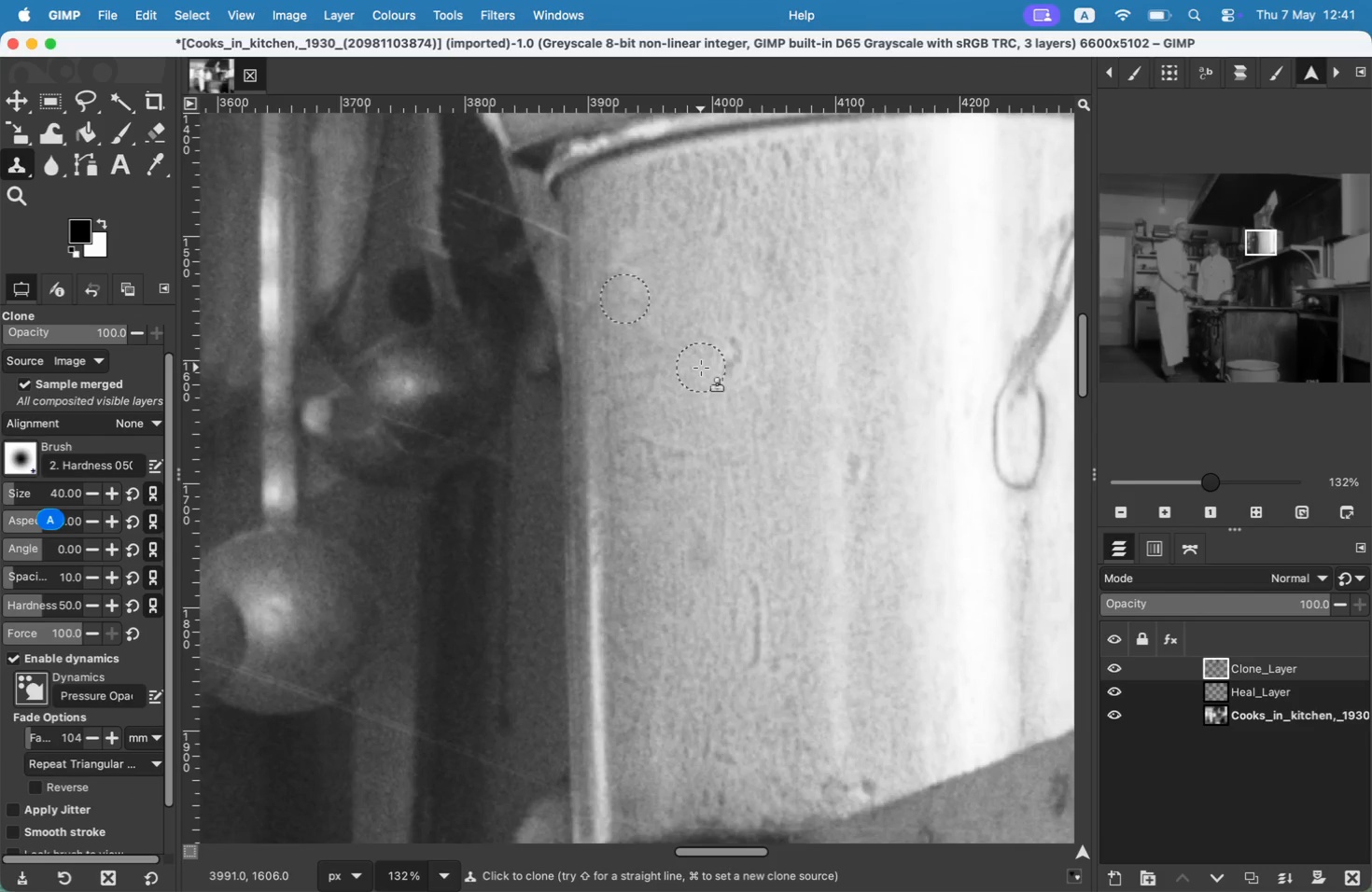 
left_click([701, 368])
 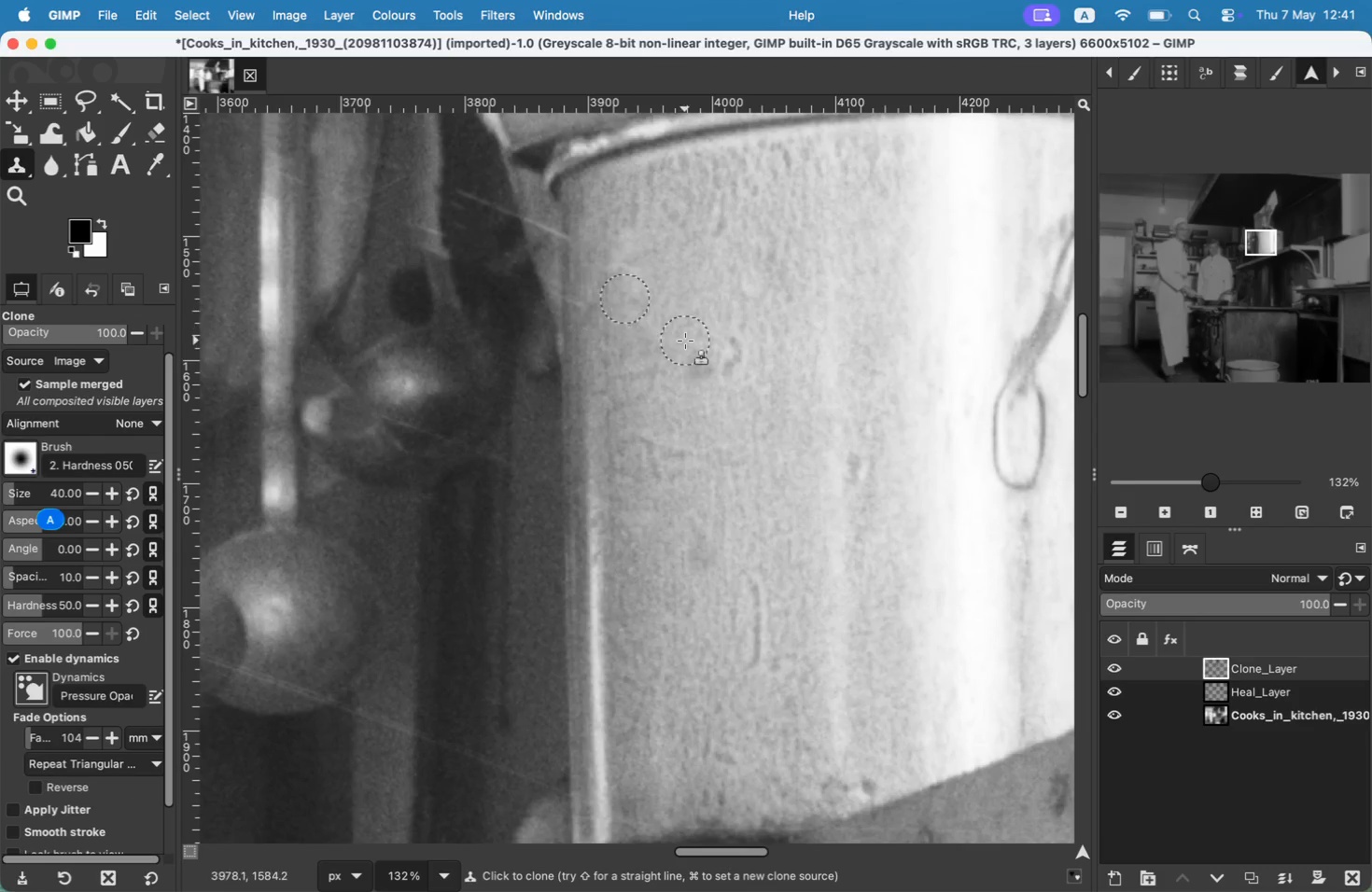 
key(Meta+Z)
 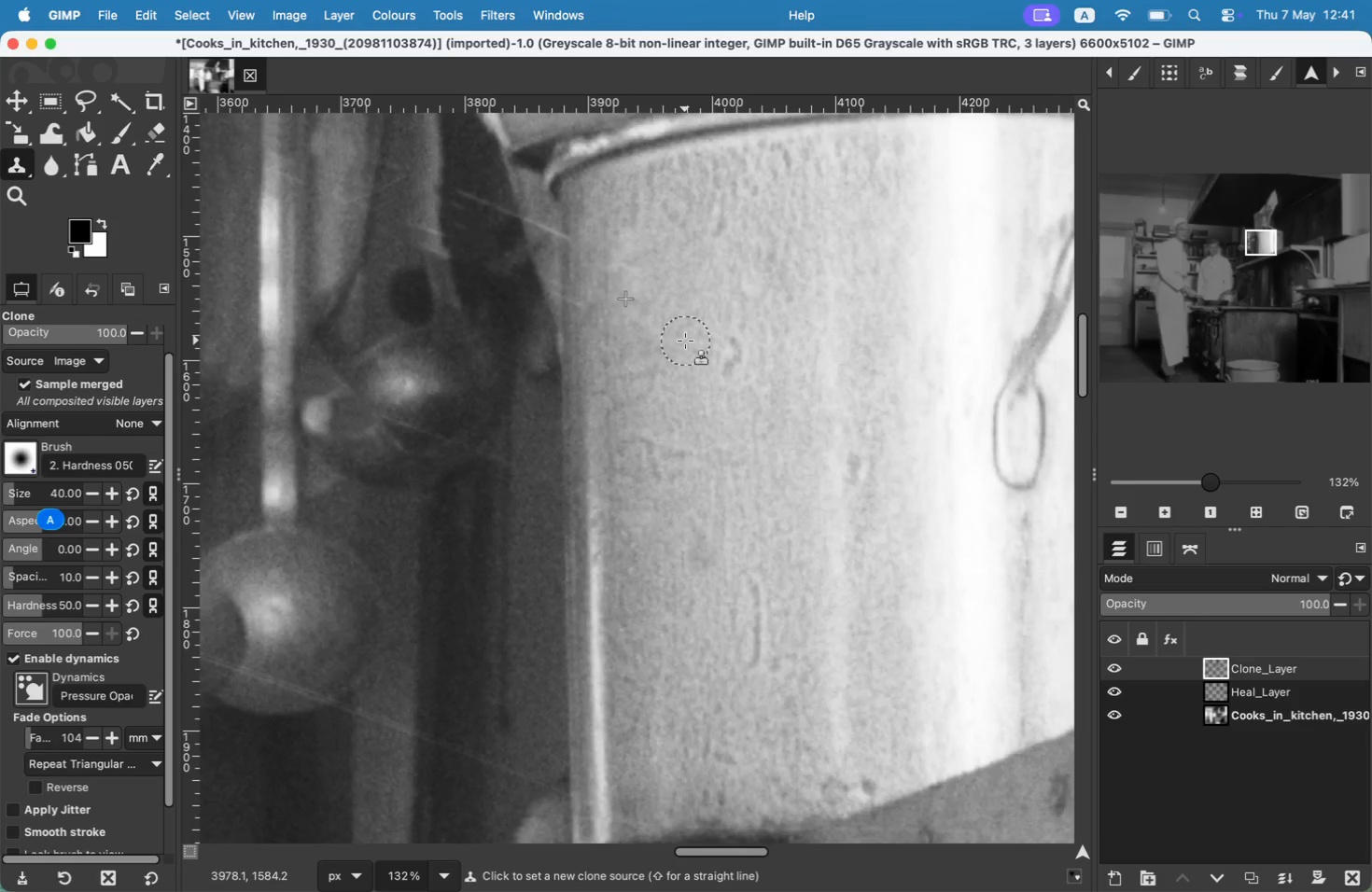 
hold_key(key=CommandLeft, duration=0.35)
left_click([773, 351])
 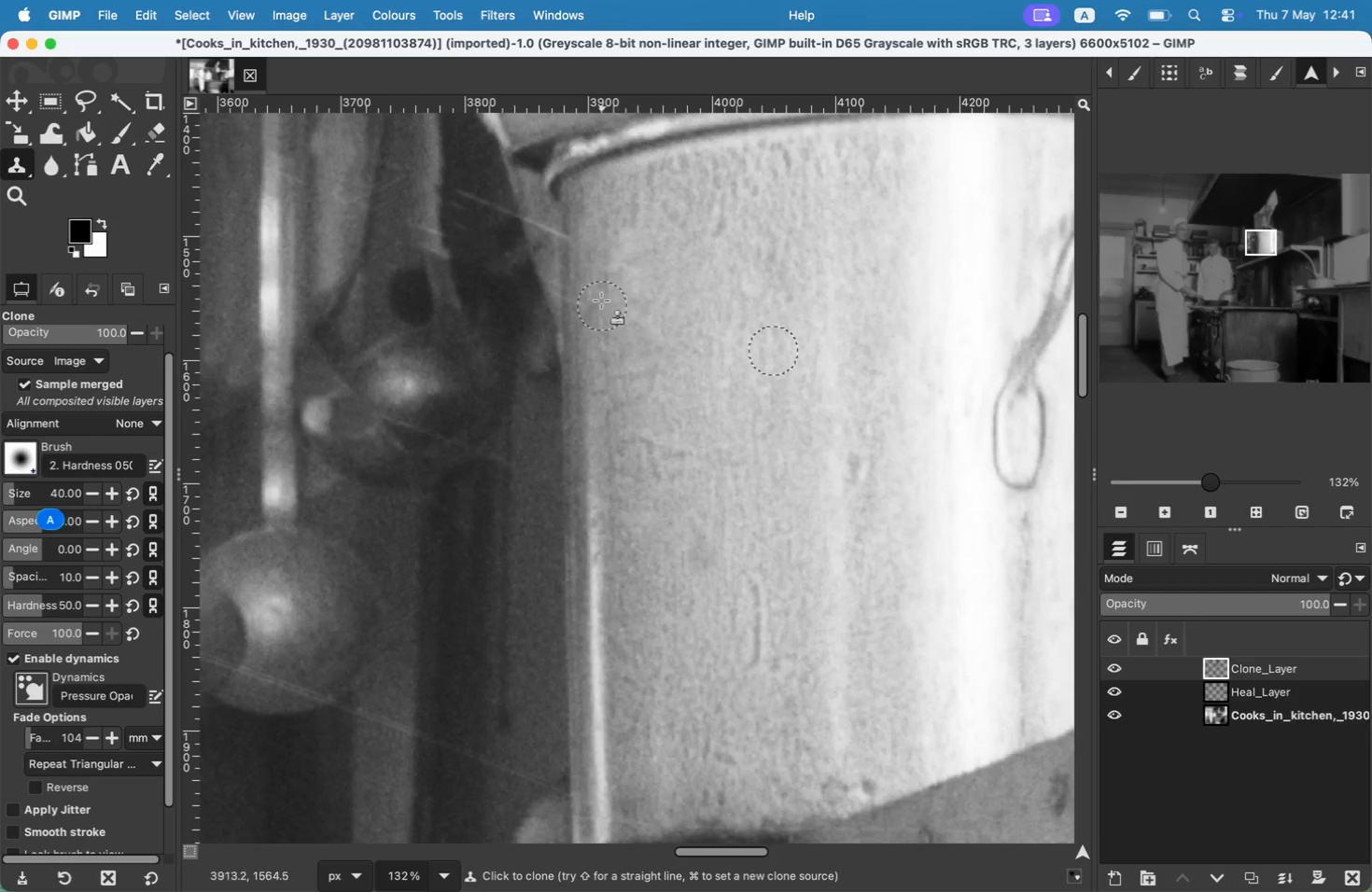 
left_click_drag(start_coordinate=[733, 345], to_coordinate=[735, 390])
 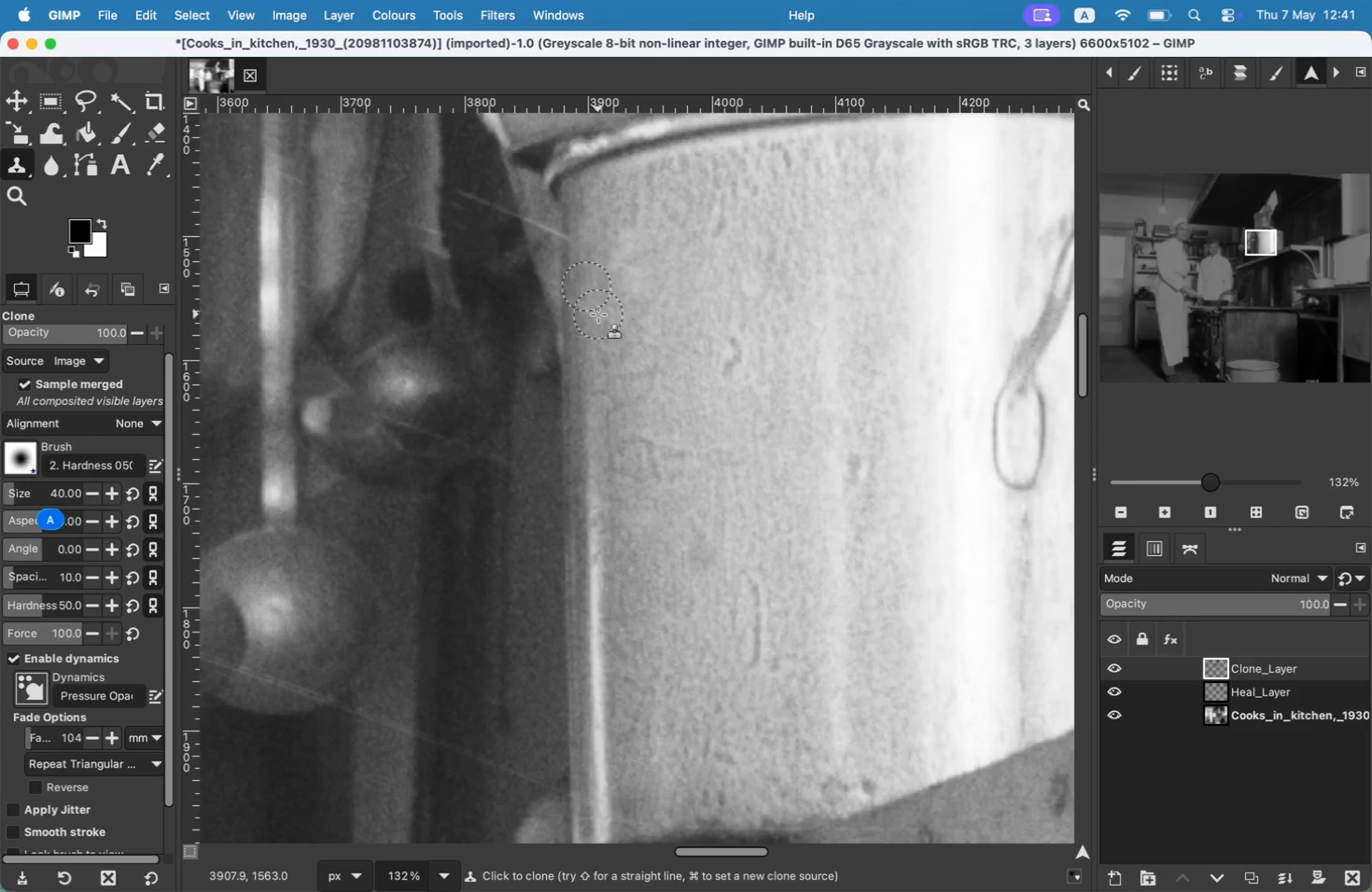 
key(Meta+CommandLeft)
 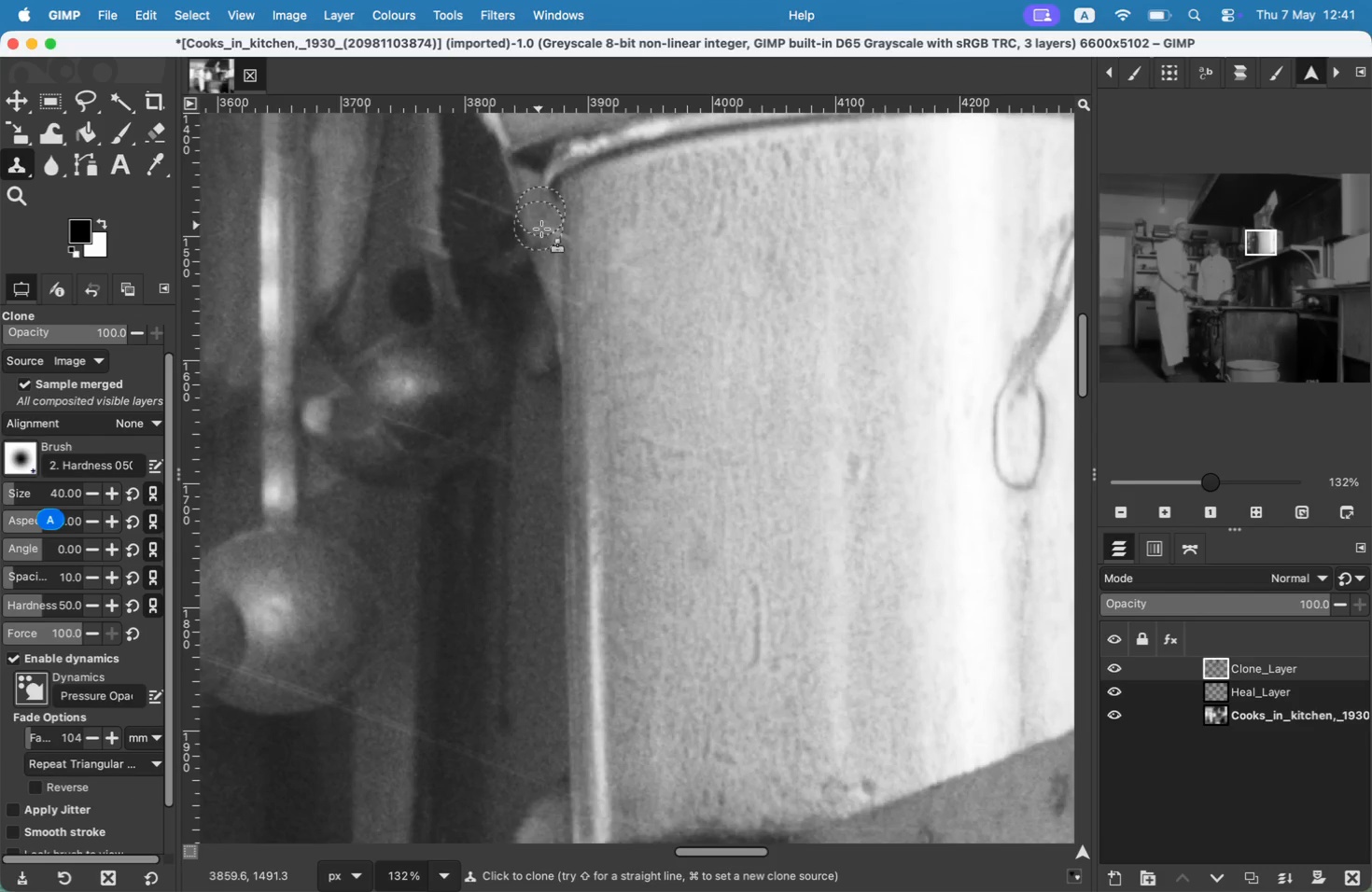 
left_click([553, 233])
 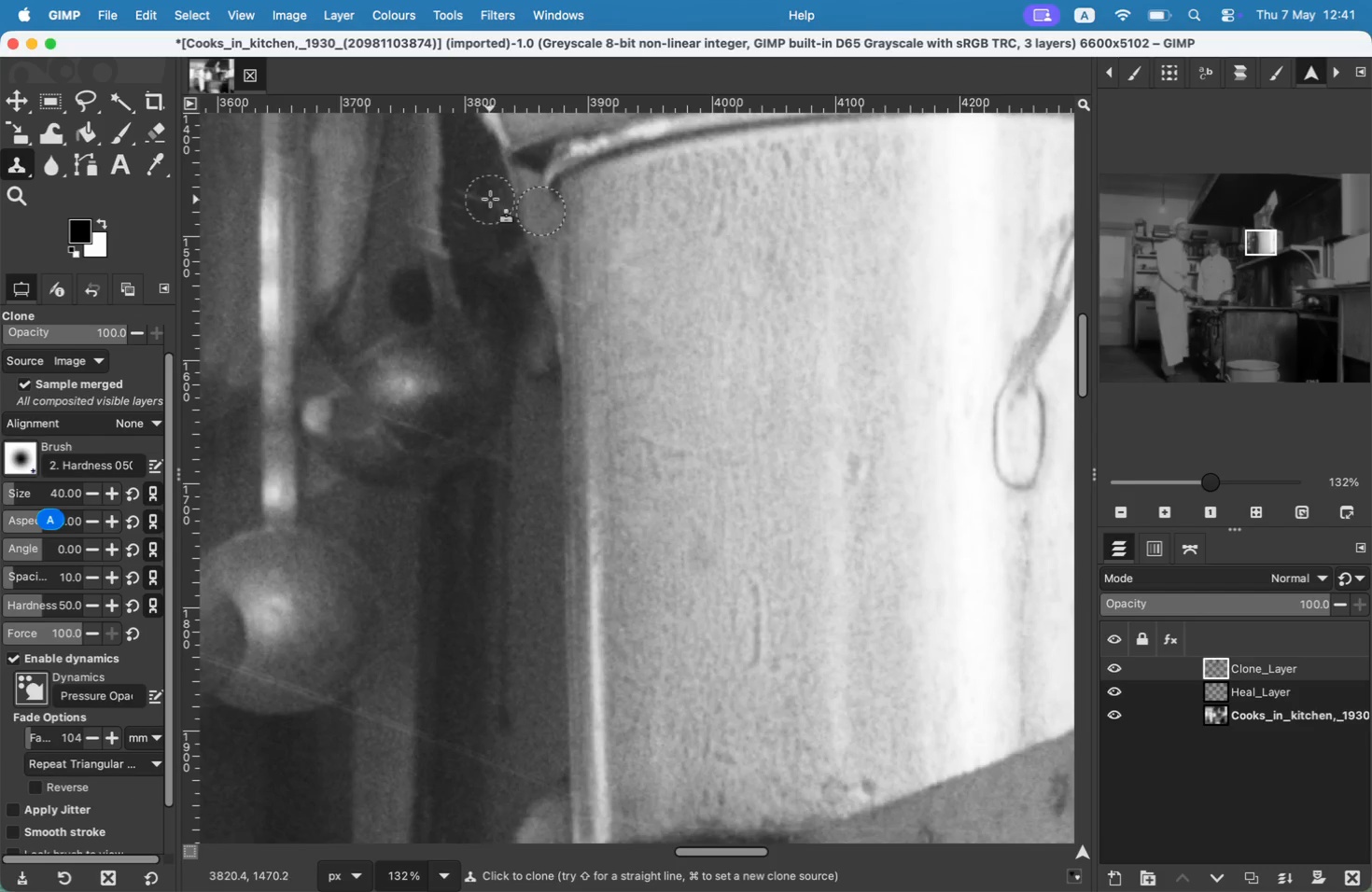 
hold_key(key=CommandLeft, duration=0.42)
left_click([483, 177])
 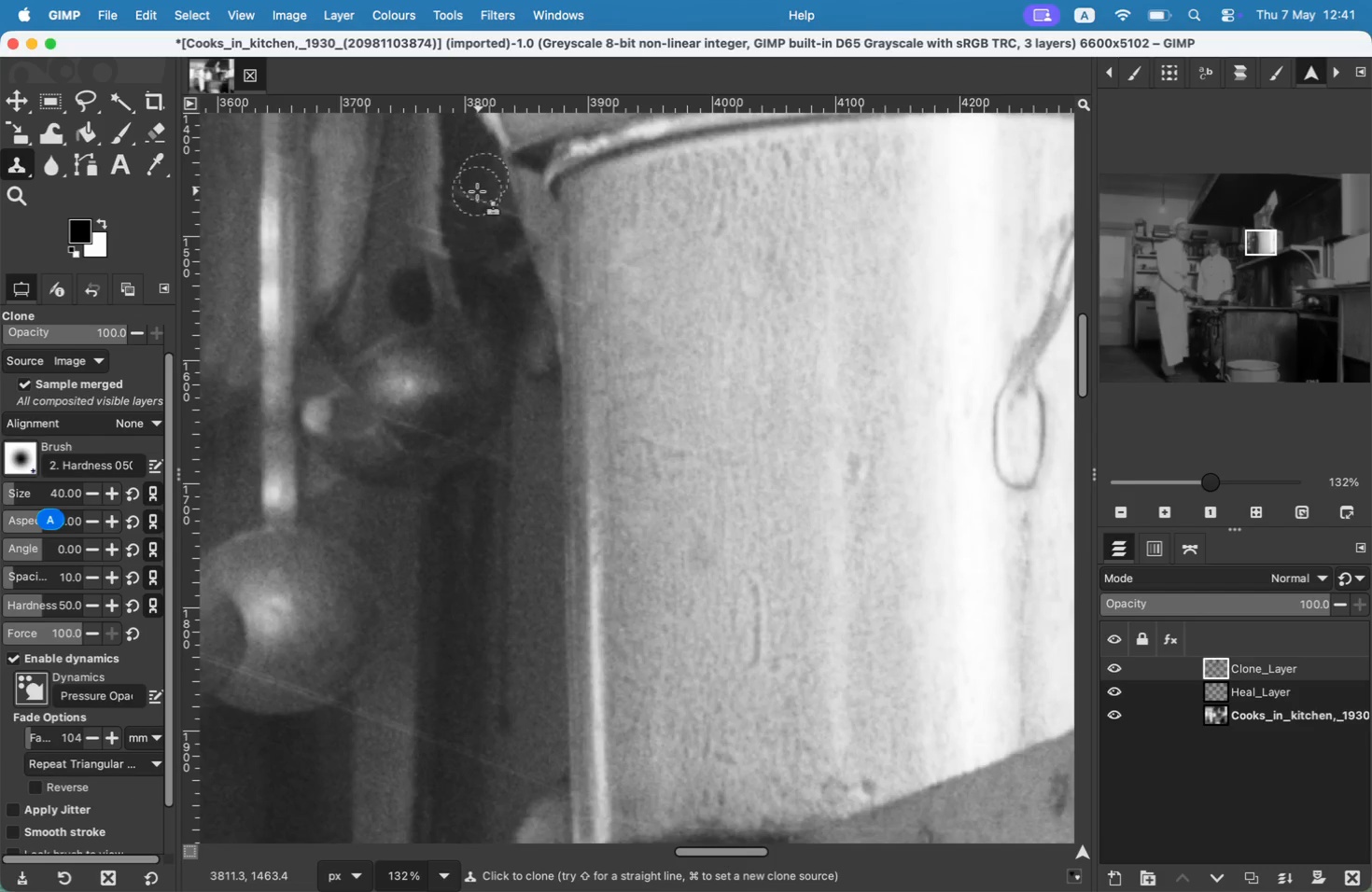 
double_click([487, 201])
 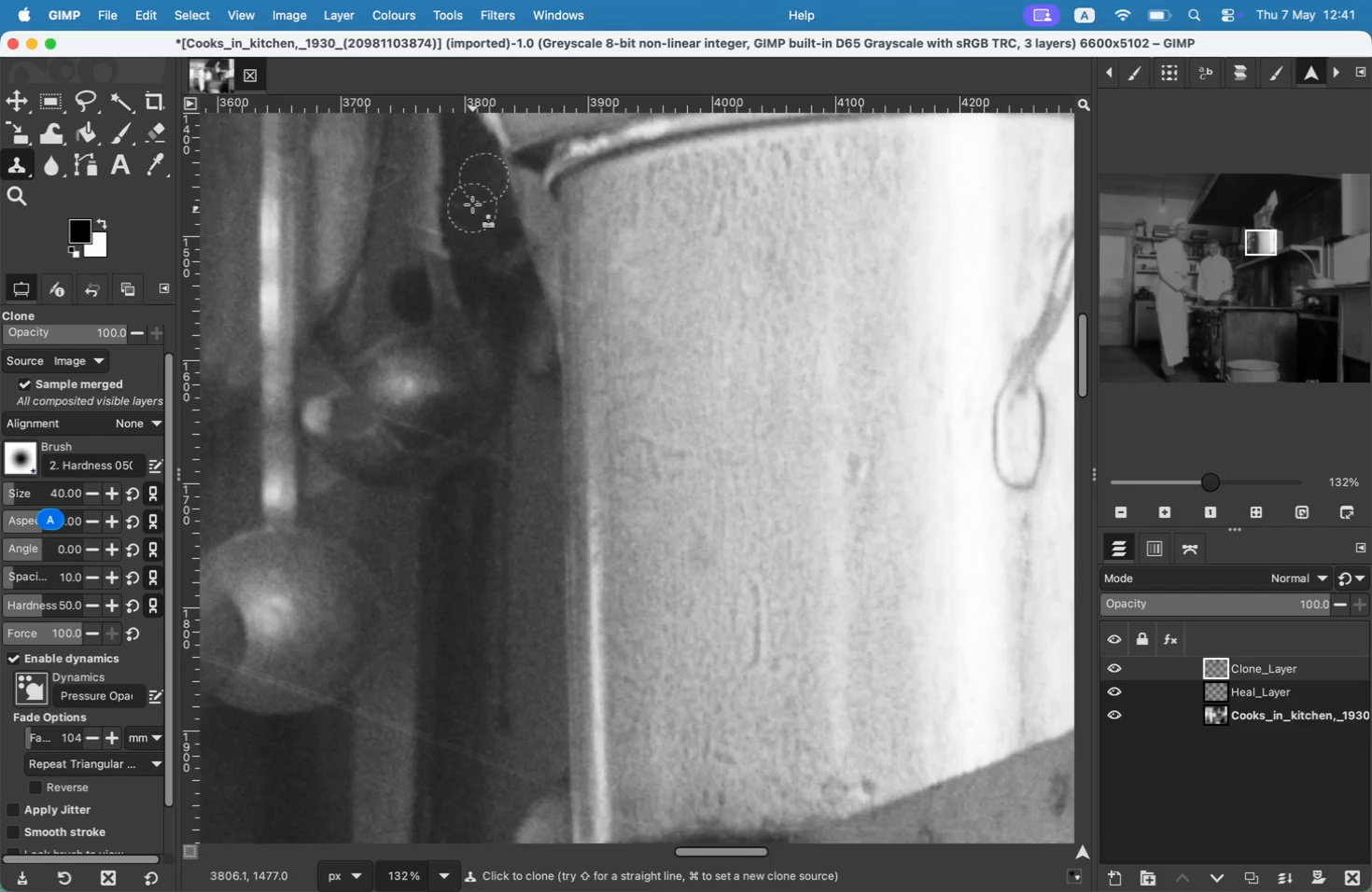 
left_click([459, 202])
 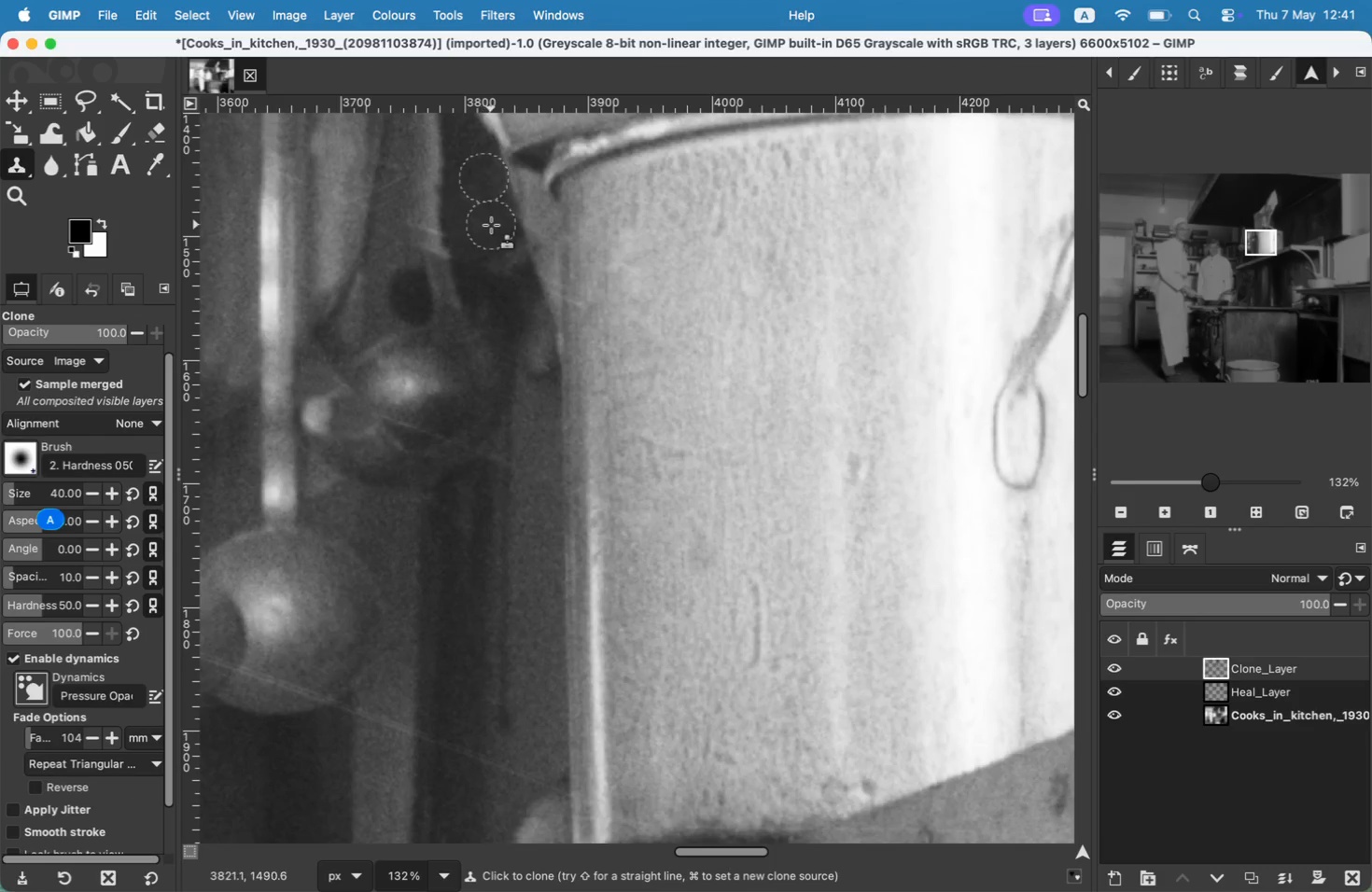 
left_click([493, 217])
 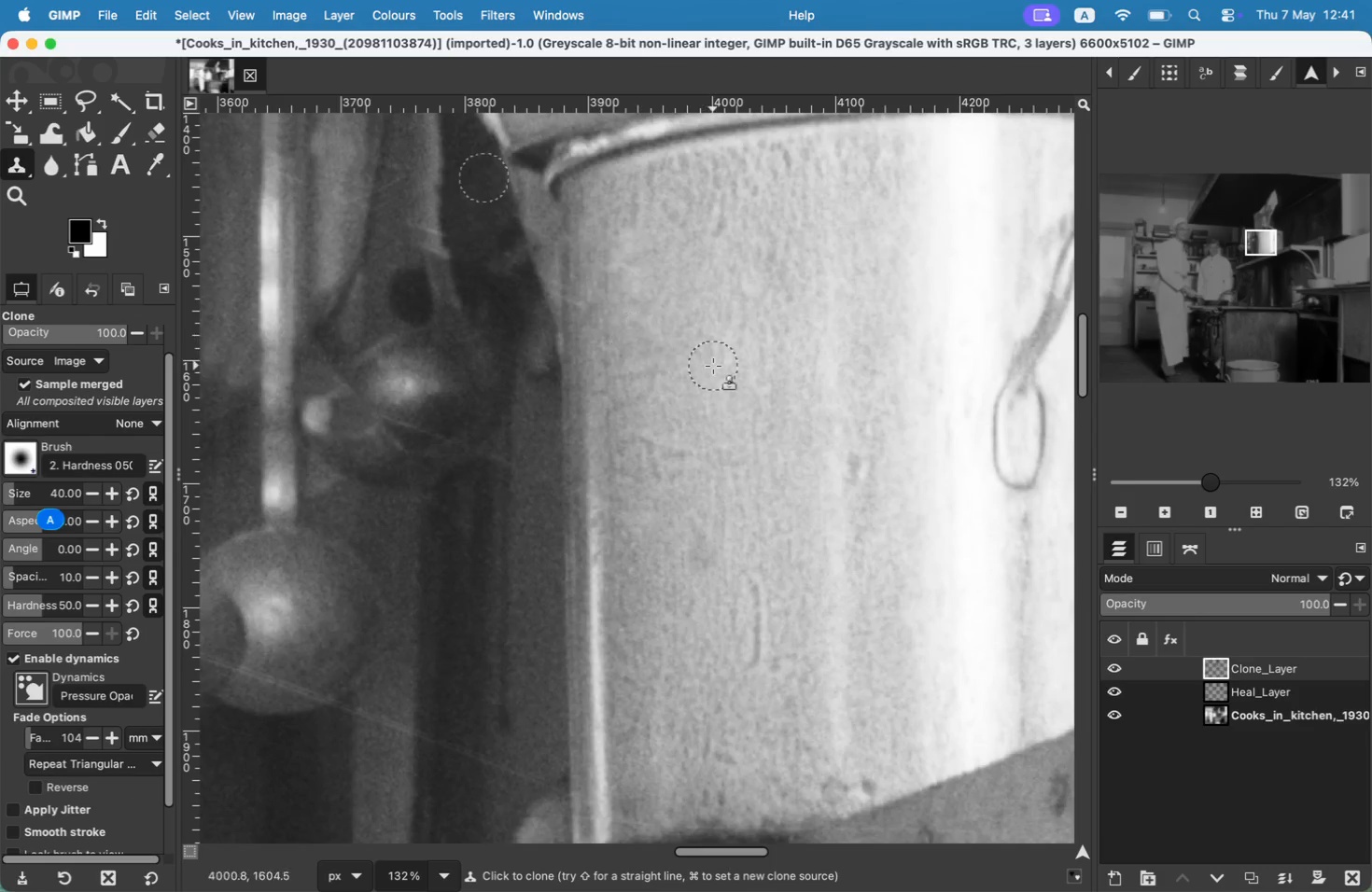 
key(Meta+CommandLeft)
 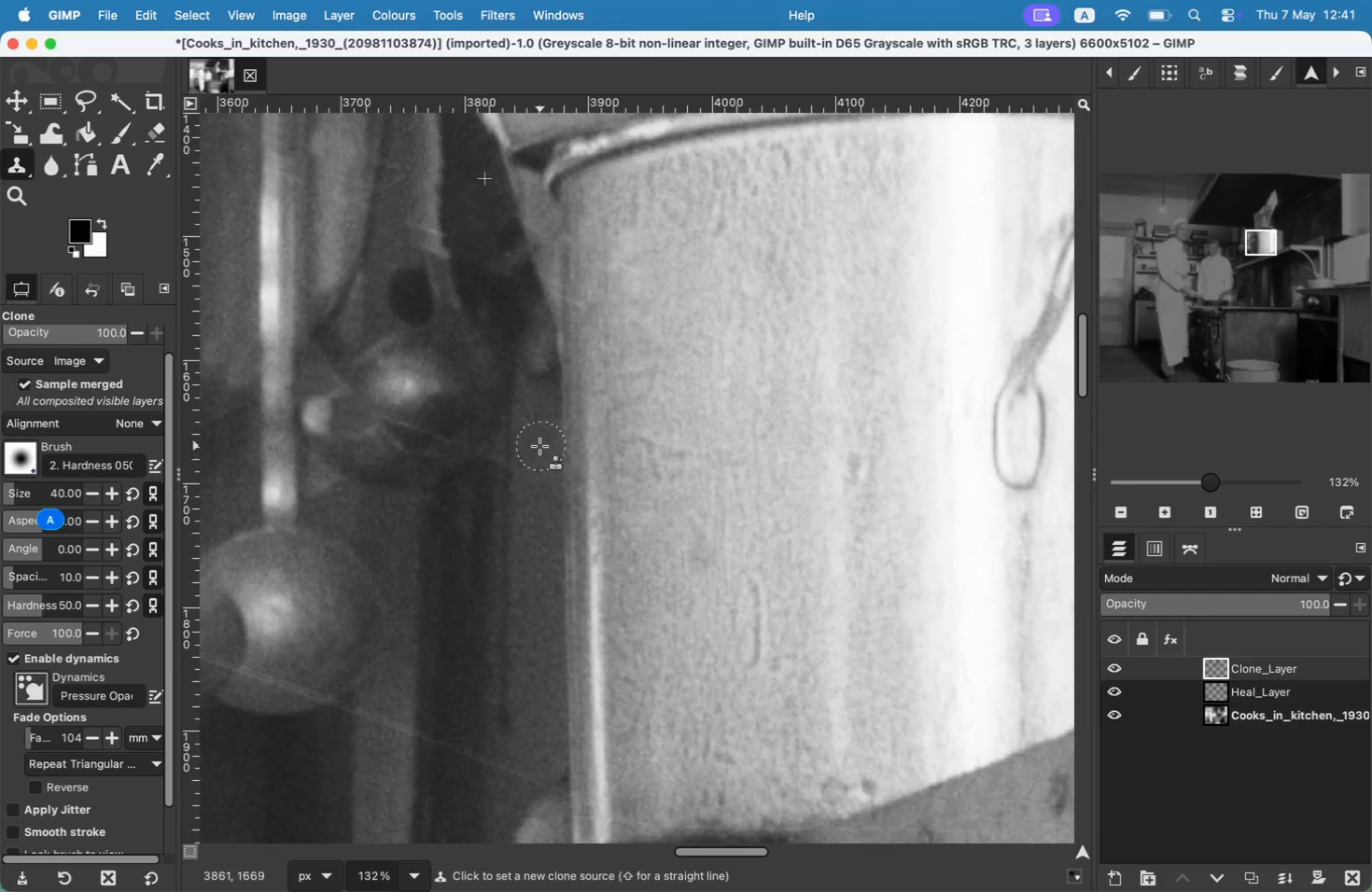 
left_click([539, 445])
 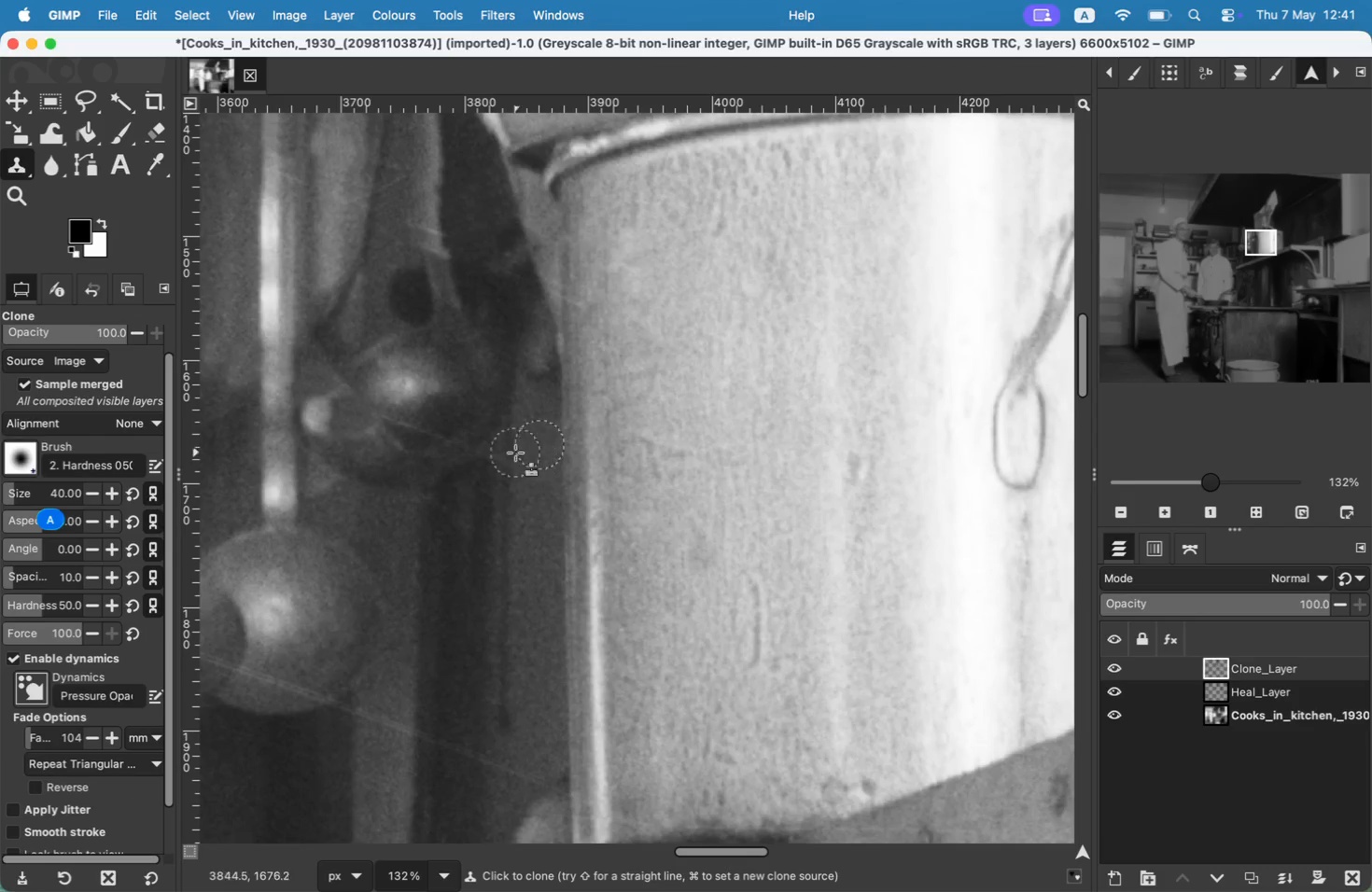 
key(Meta+CommandLeft)
 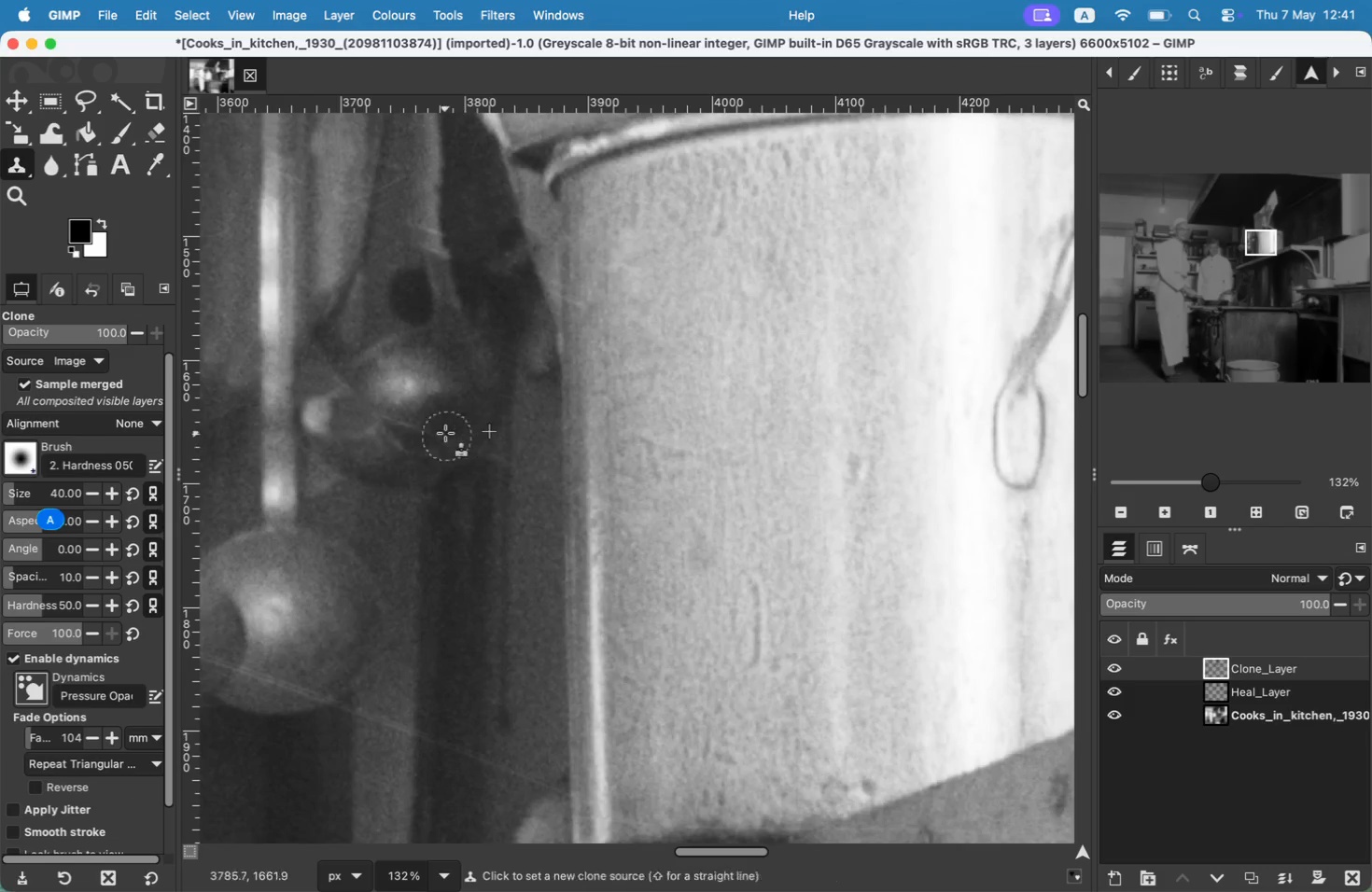 
hold_key(key=CommandLeft, duration=0.38)
left_click([436, 417])
 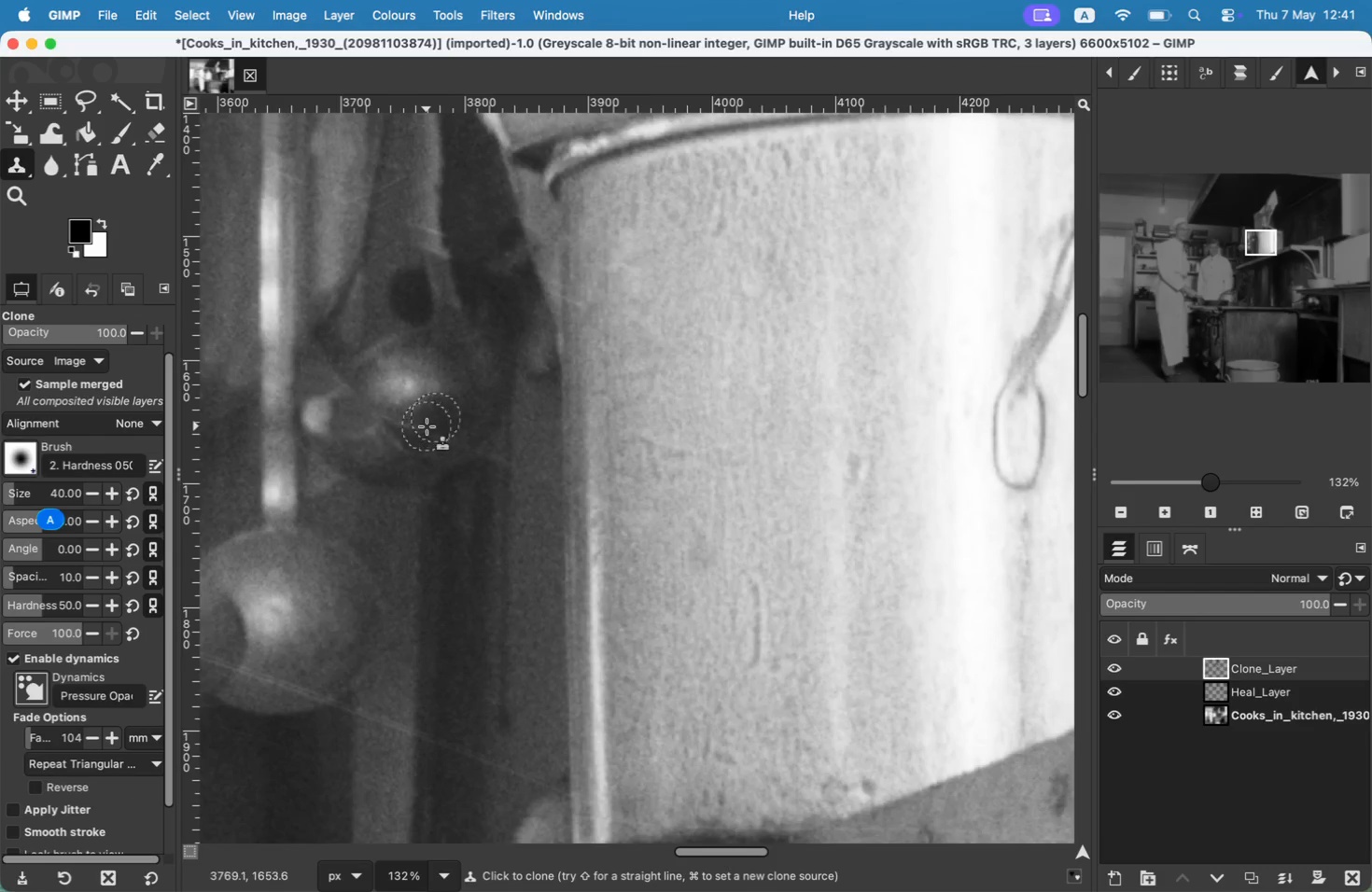 
left_click([424, 429])
 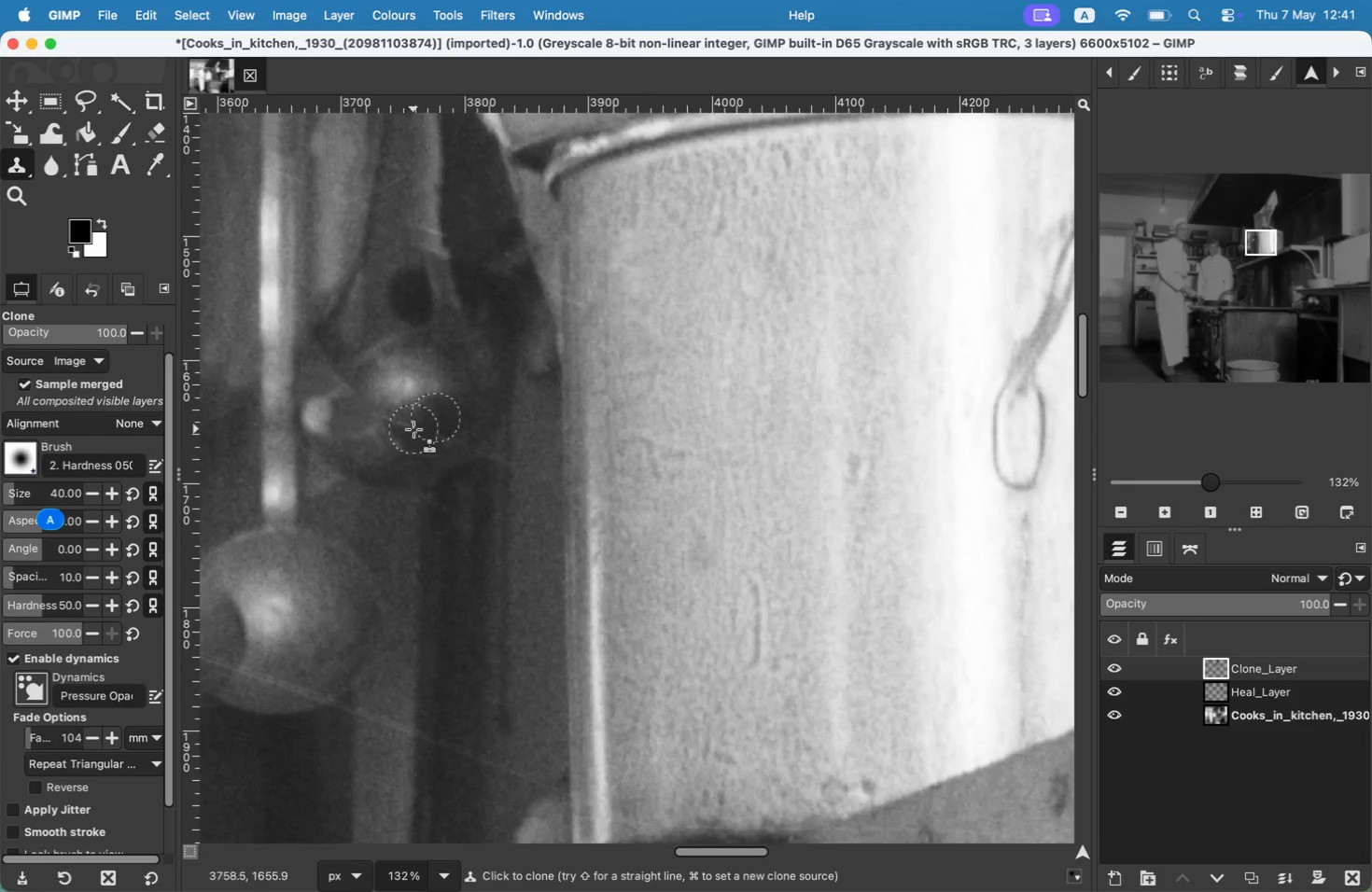 
hold_key(key=Space, duration=0.8)
 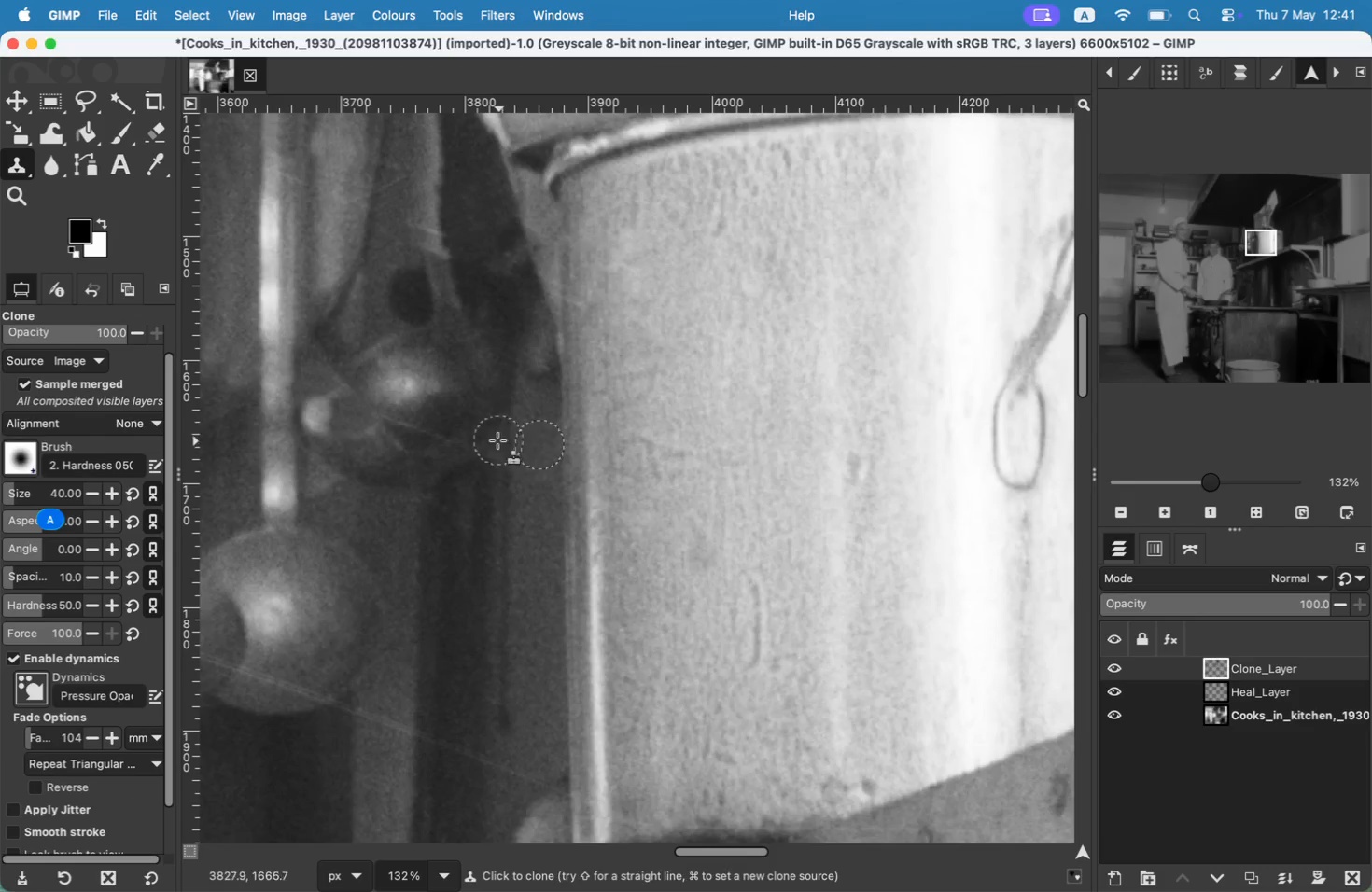 
key(Meta+CommandLeft)
 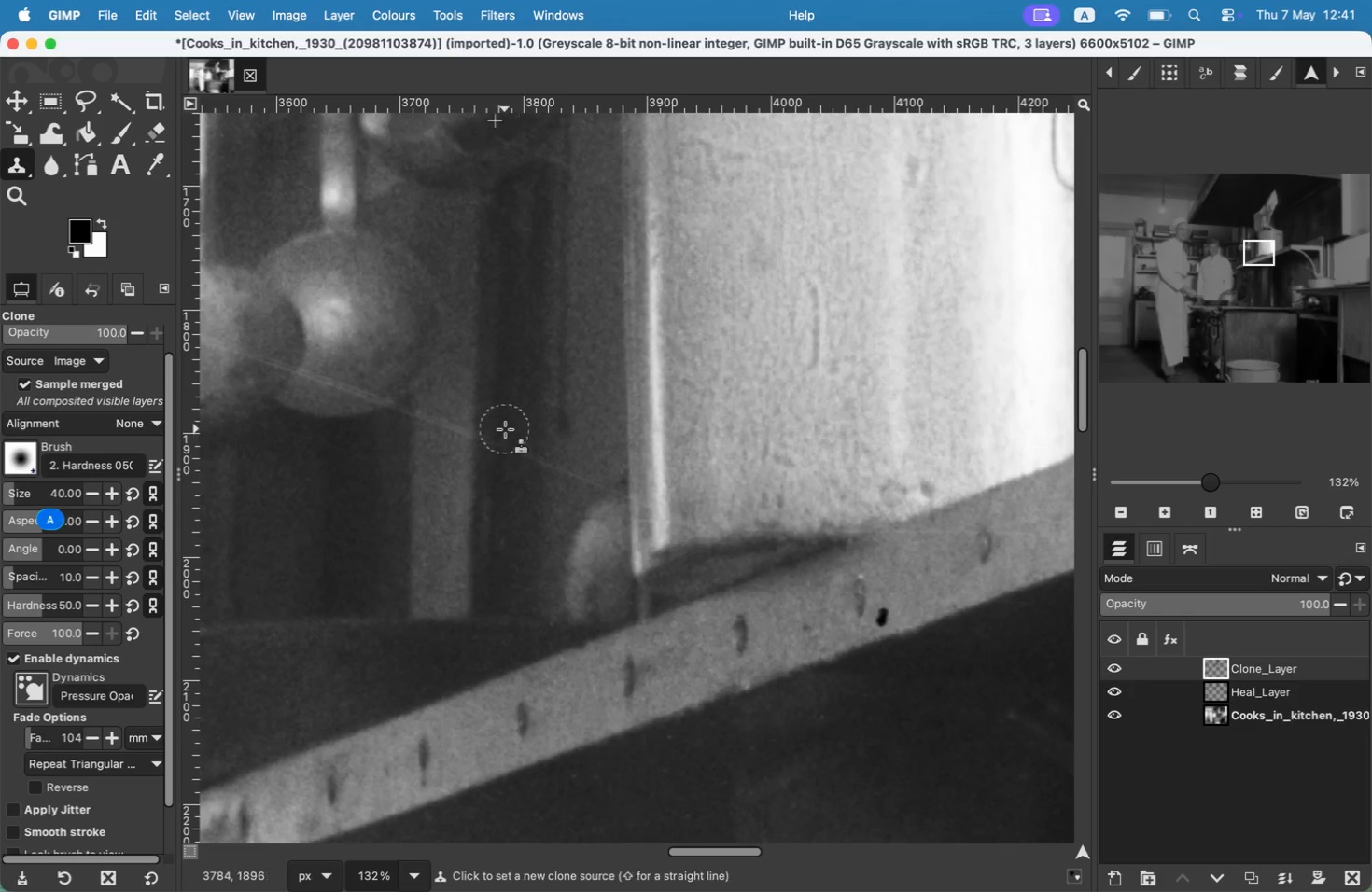 
left_click([506, 428])
 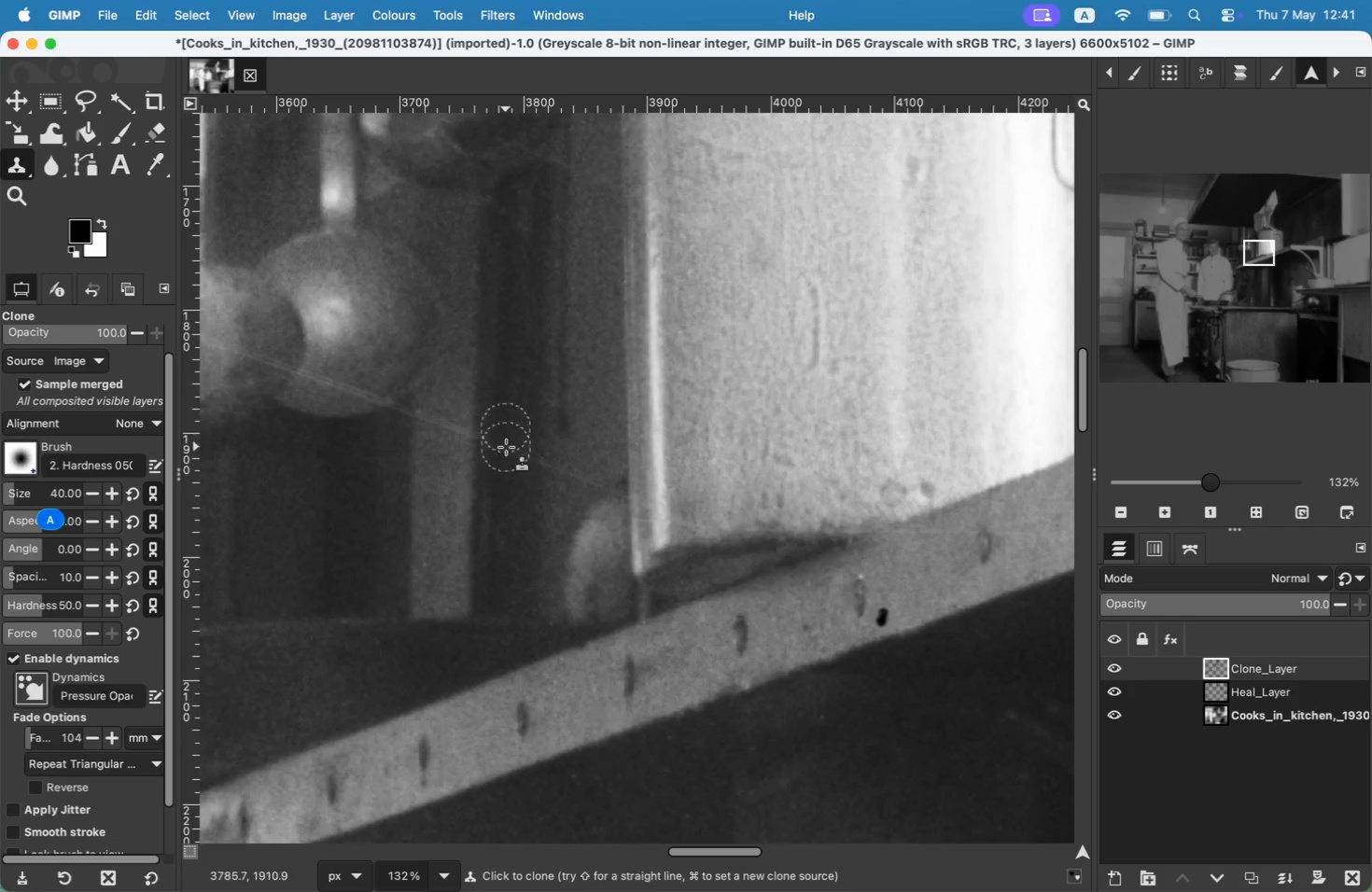 
double_click([505, 448])
 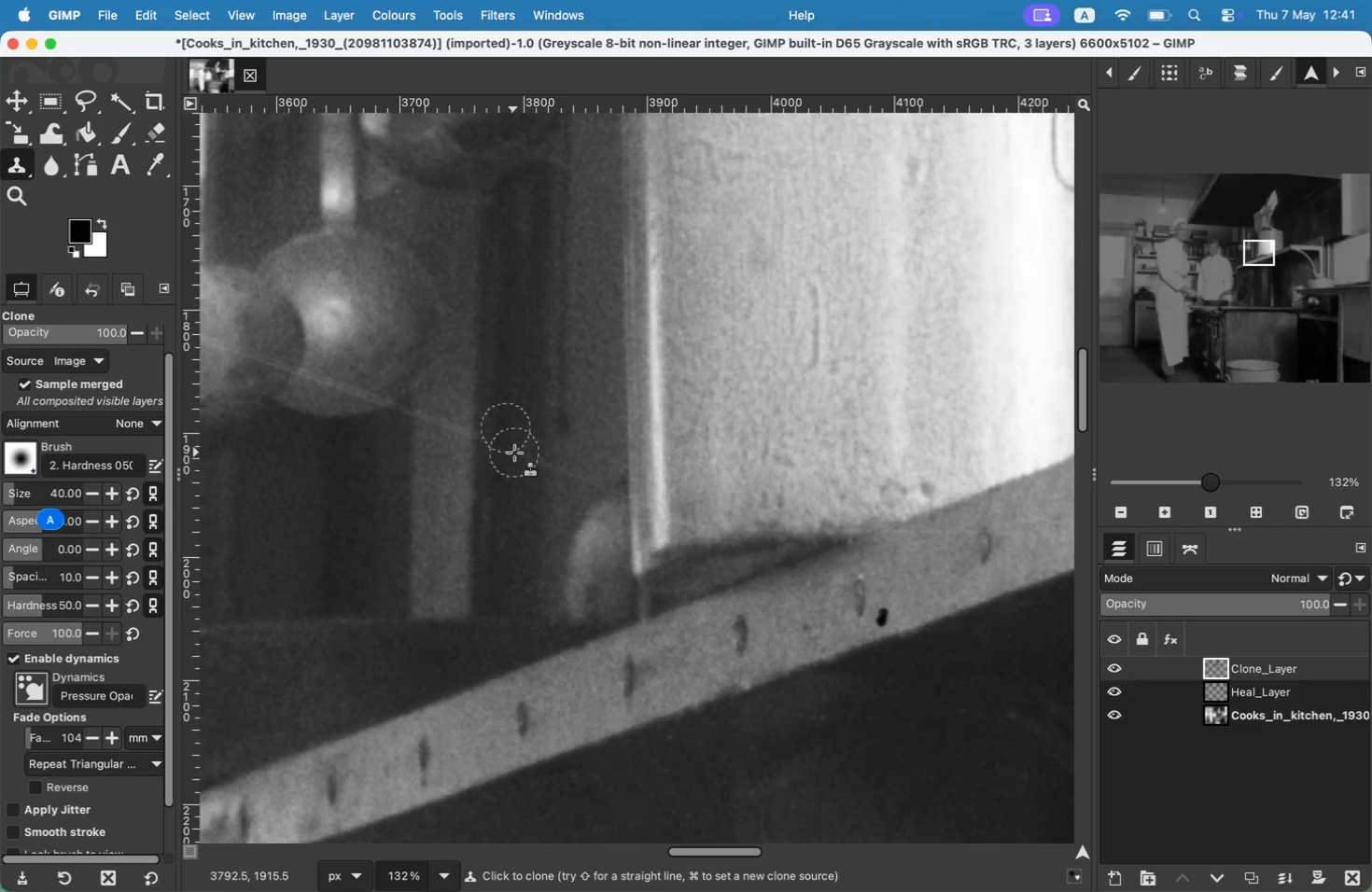 
left_click([519, 454])
 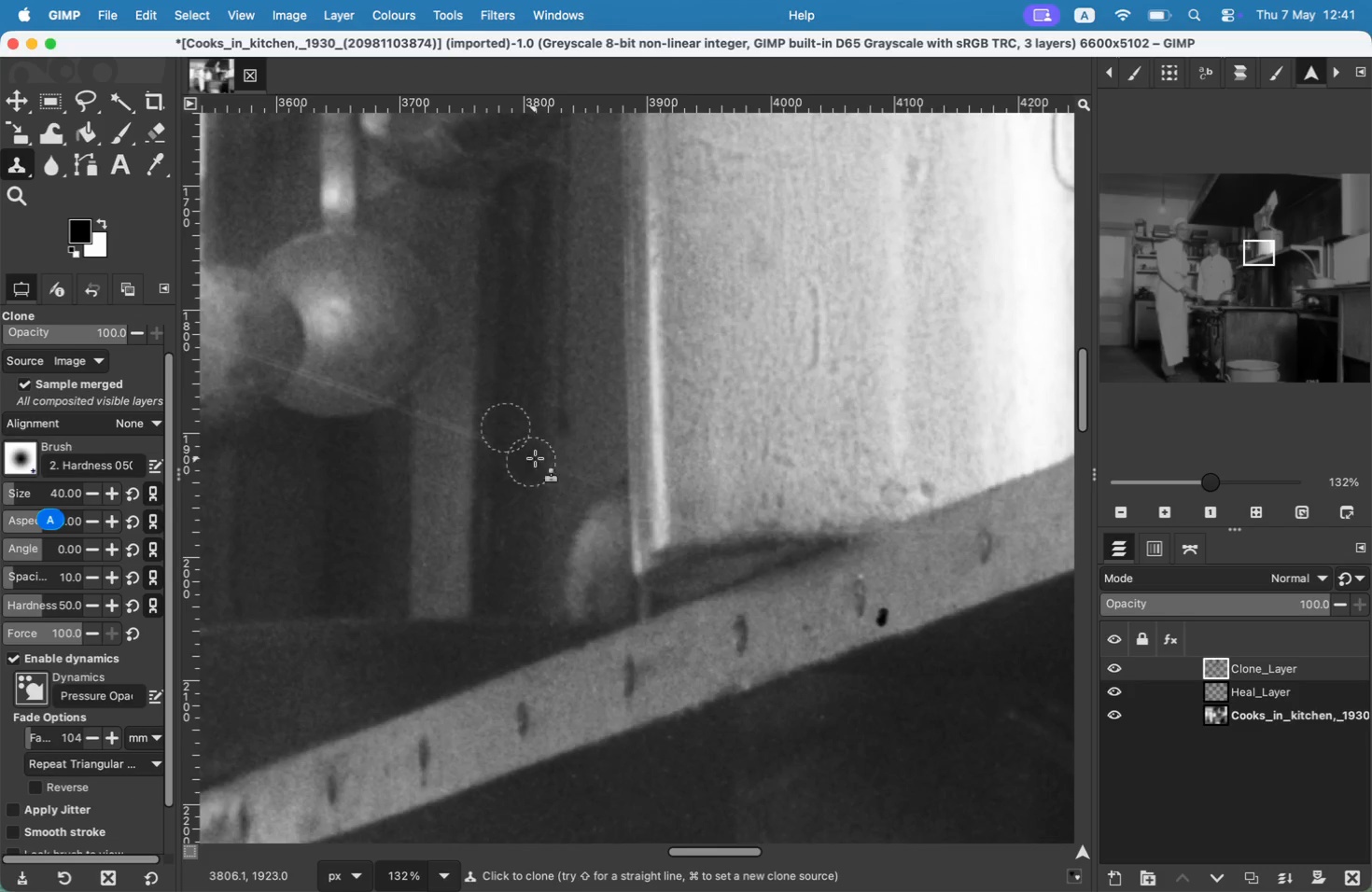 
hold_key(key=CommandLeft, duration=0.42)
left_click([592, 432])
 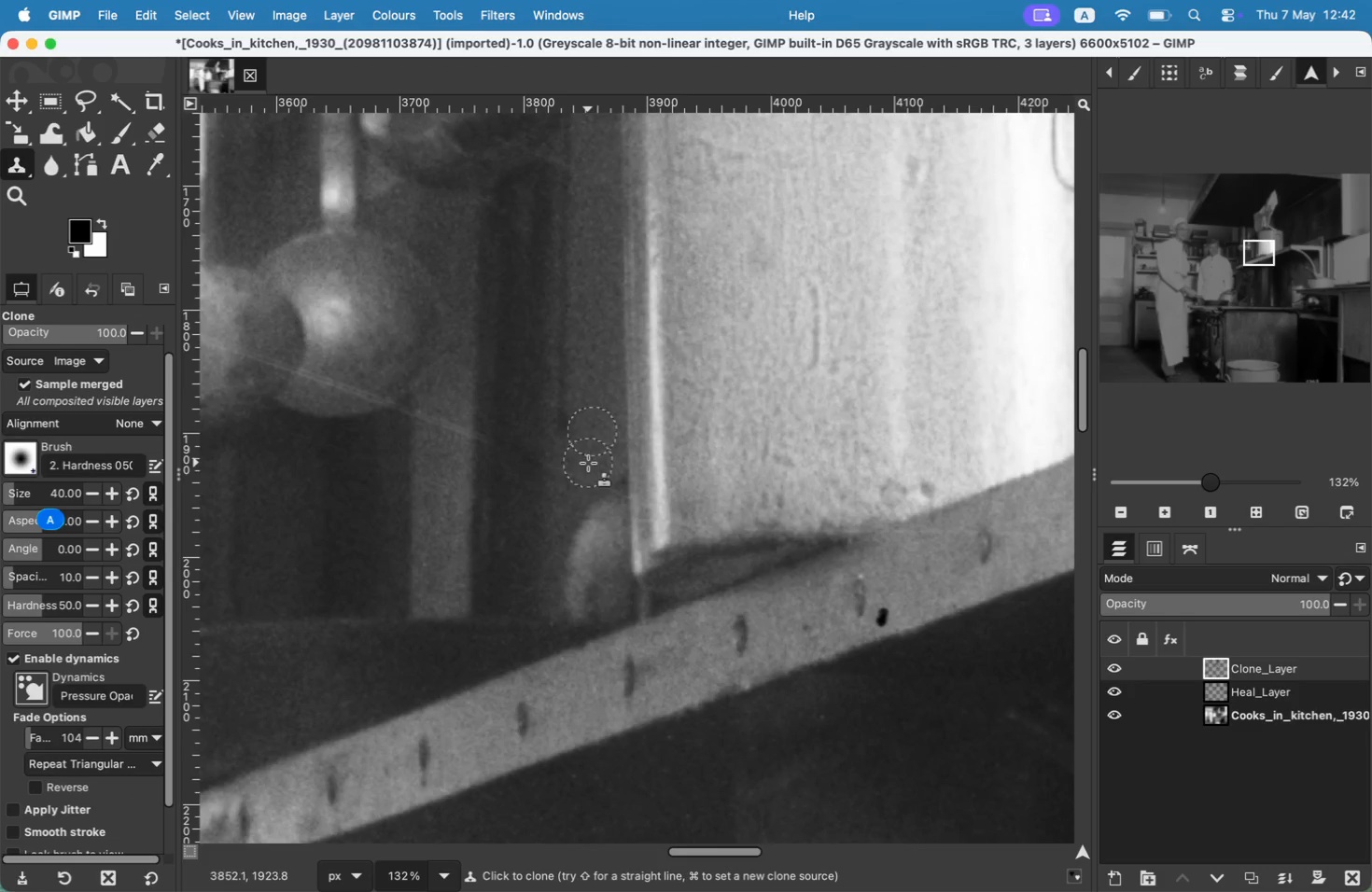 
left_click([576, 479])
 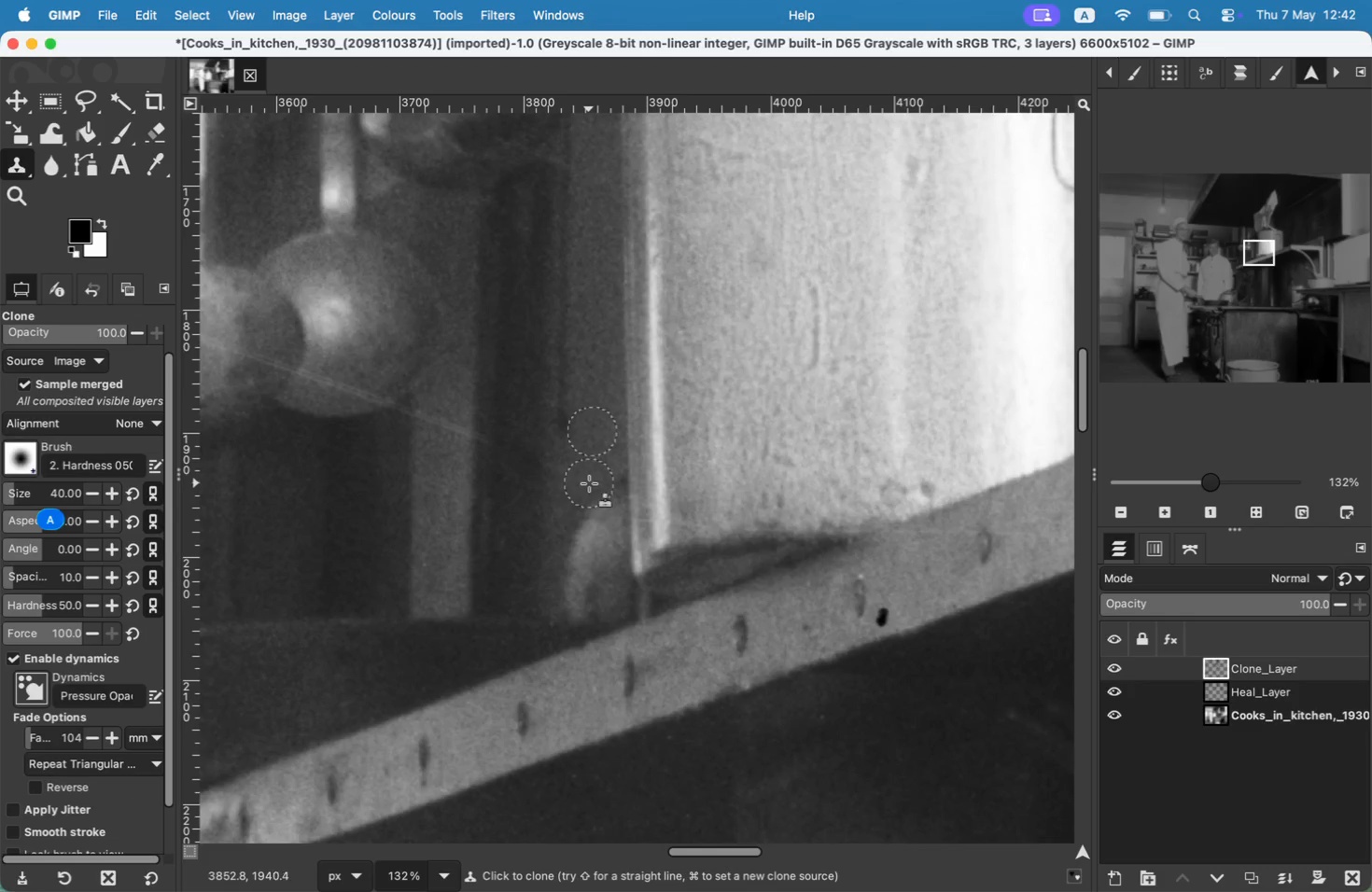 
left_click([556, 465])
 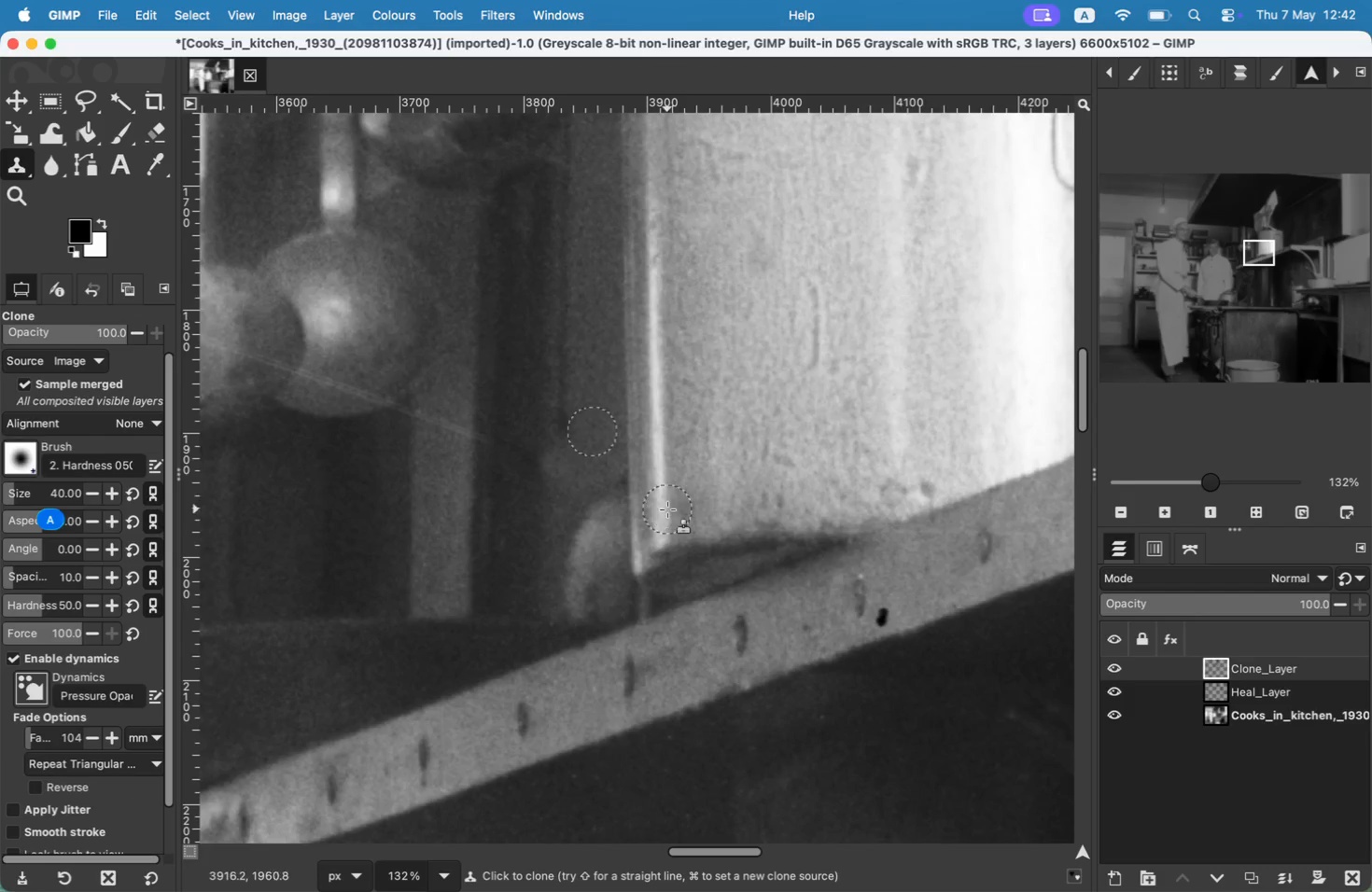 
key(Meta+CommandLeft)
 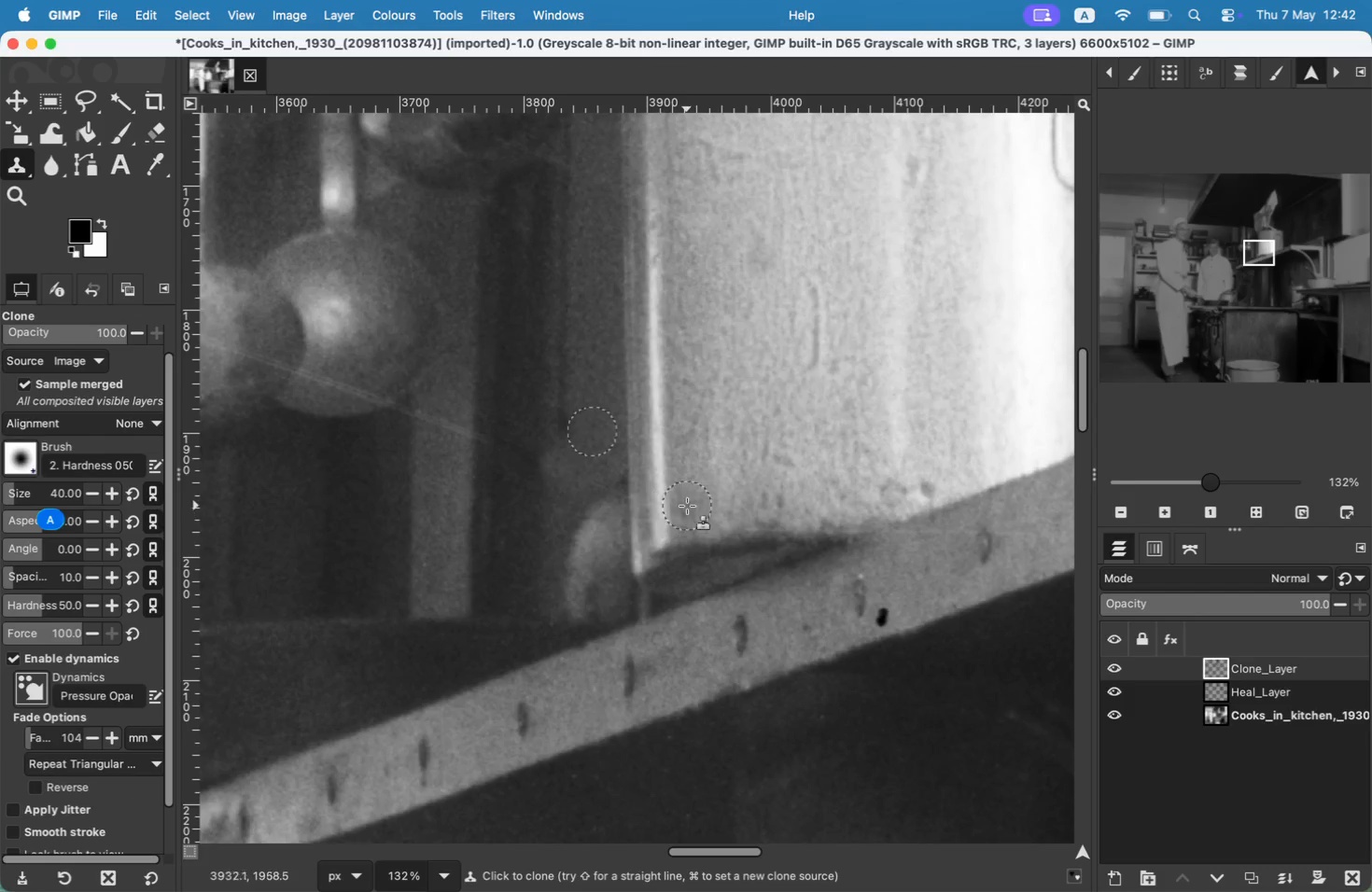 
left_click([687, 499])
 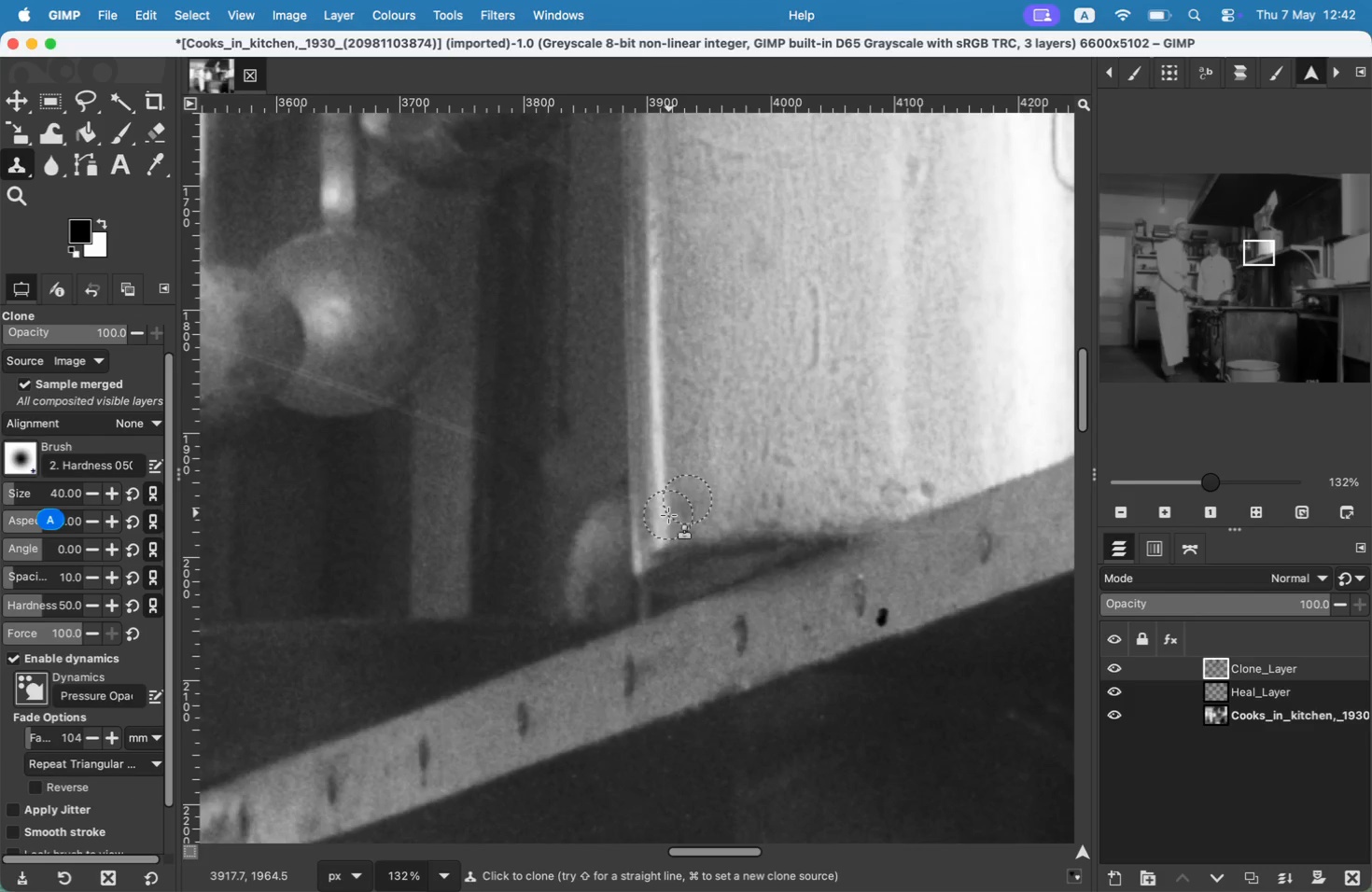 
double_click([665, 519])
 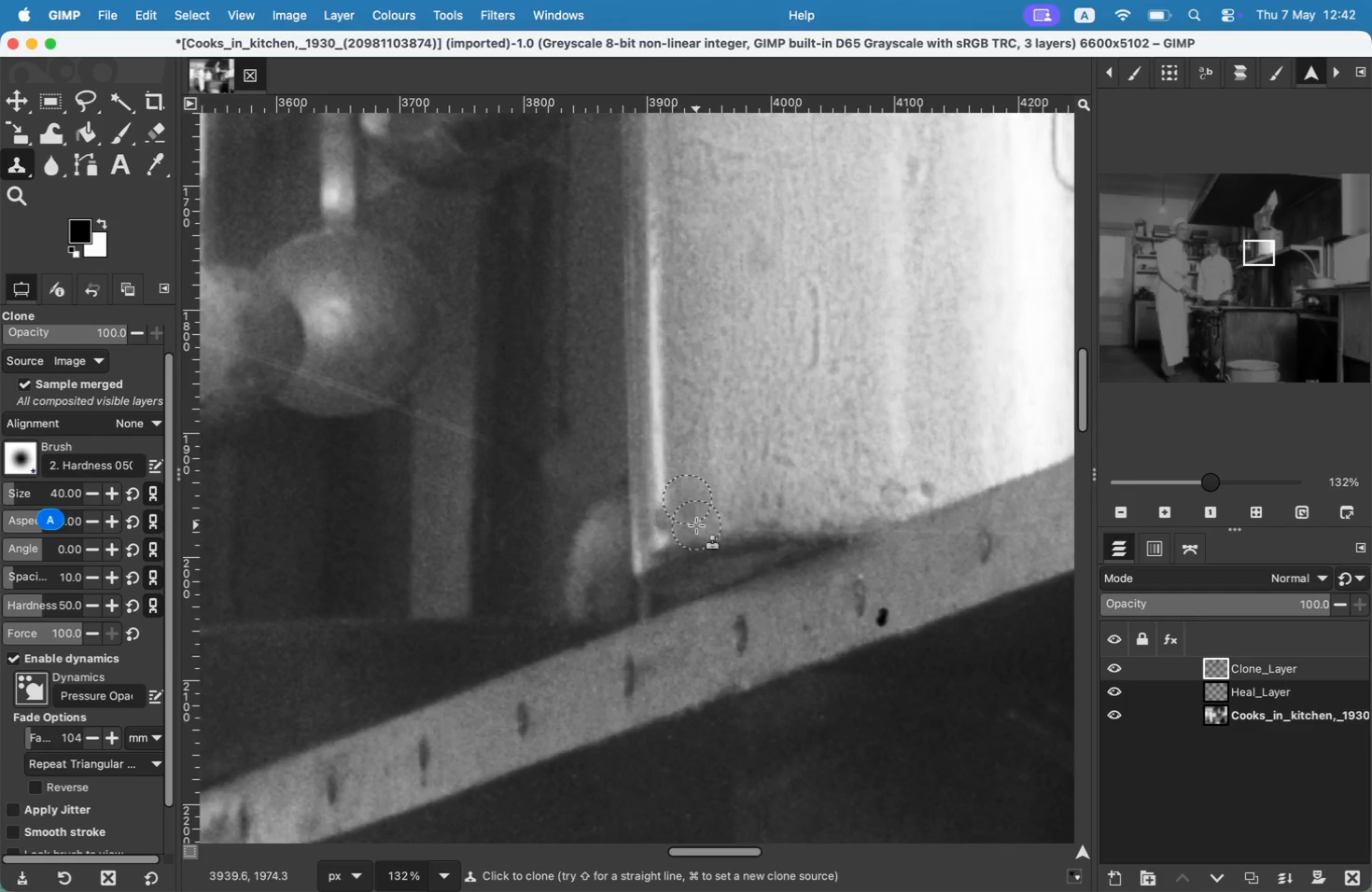 
key(Meta+CommandLeft)
 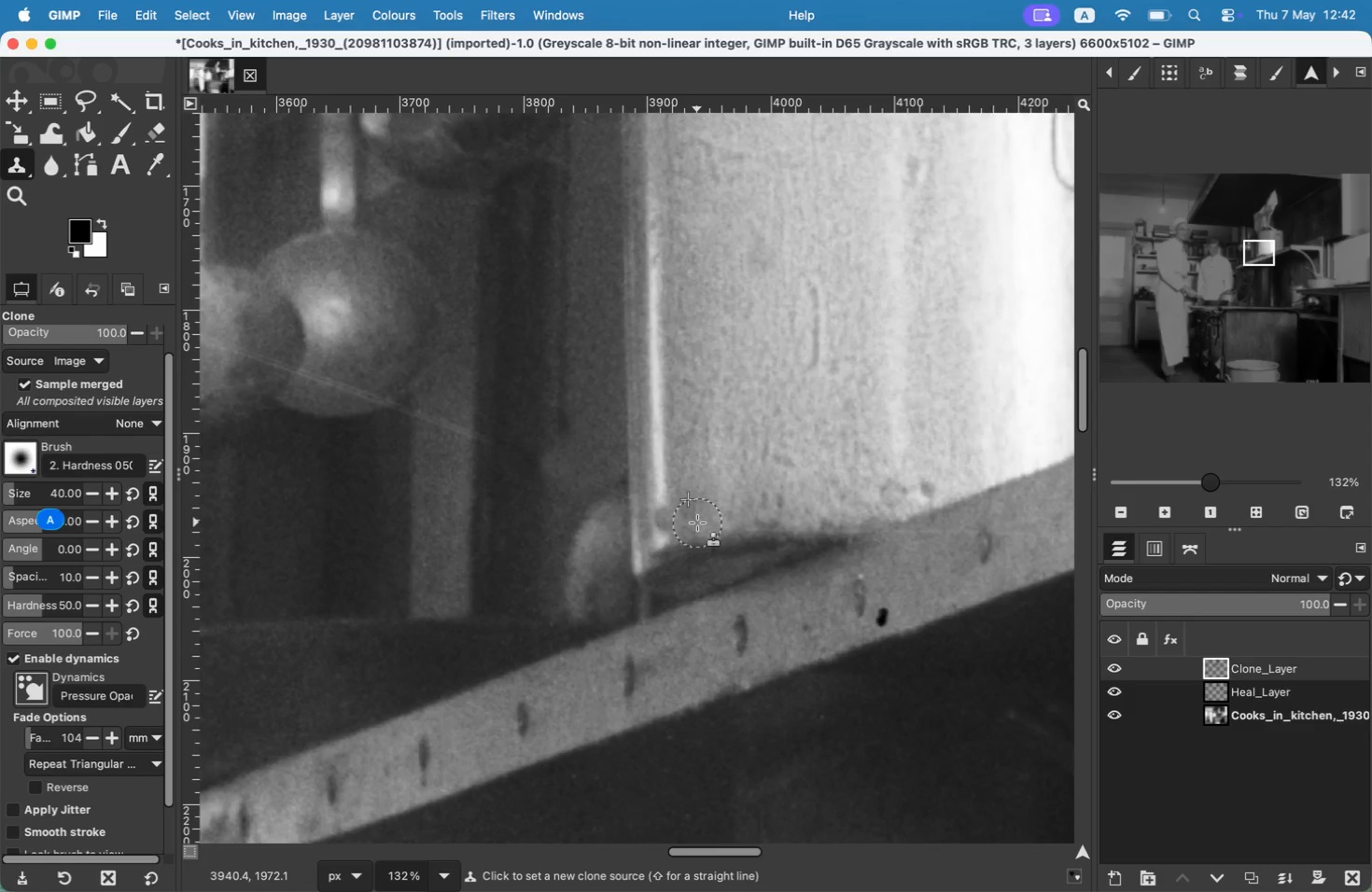 
key(Meta+Z)
 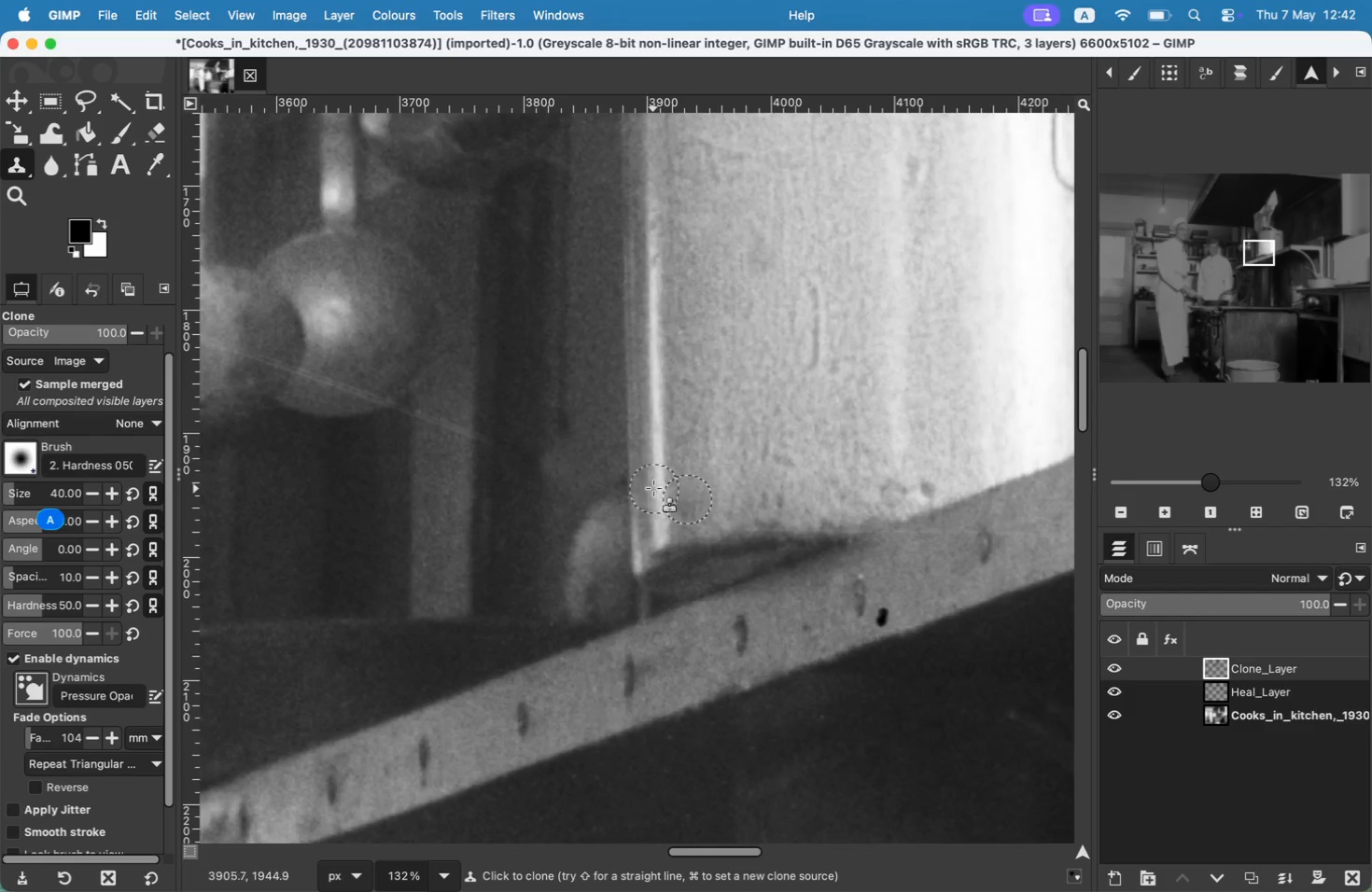 
left_click([647, 481])
 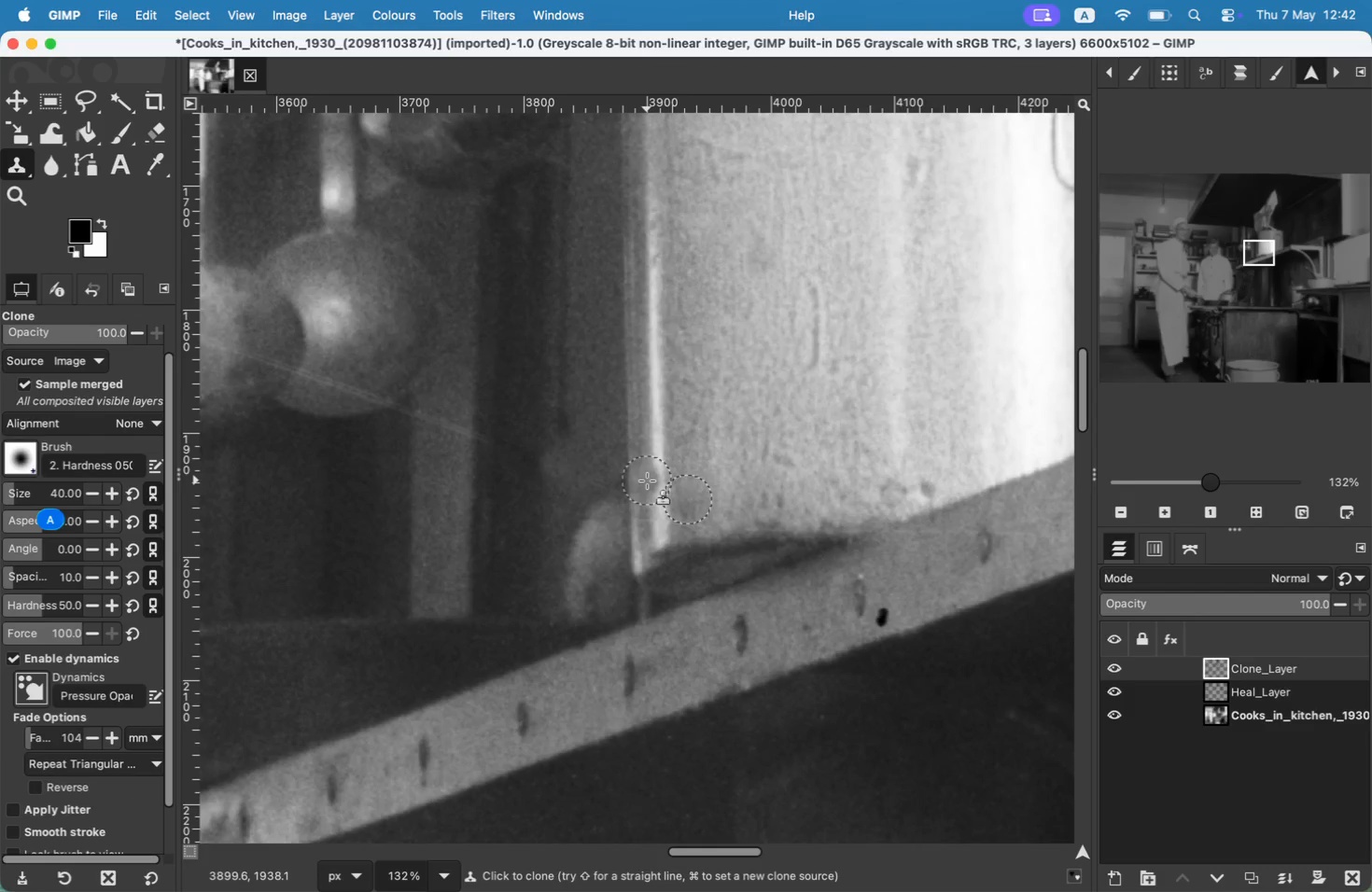 
key(Meta+CommandLeft)
 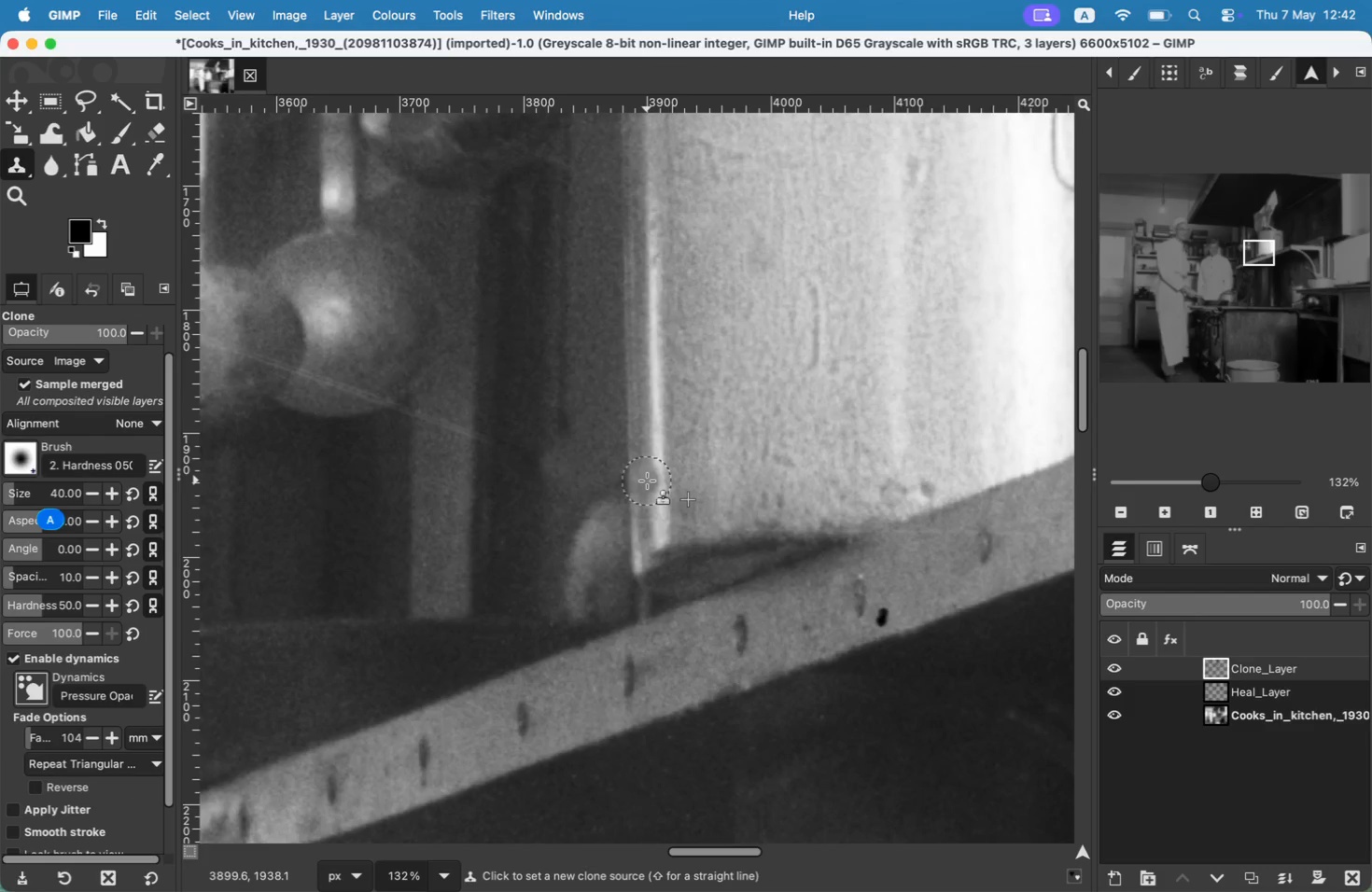 
key(Meta+Z)
 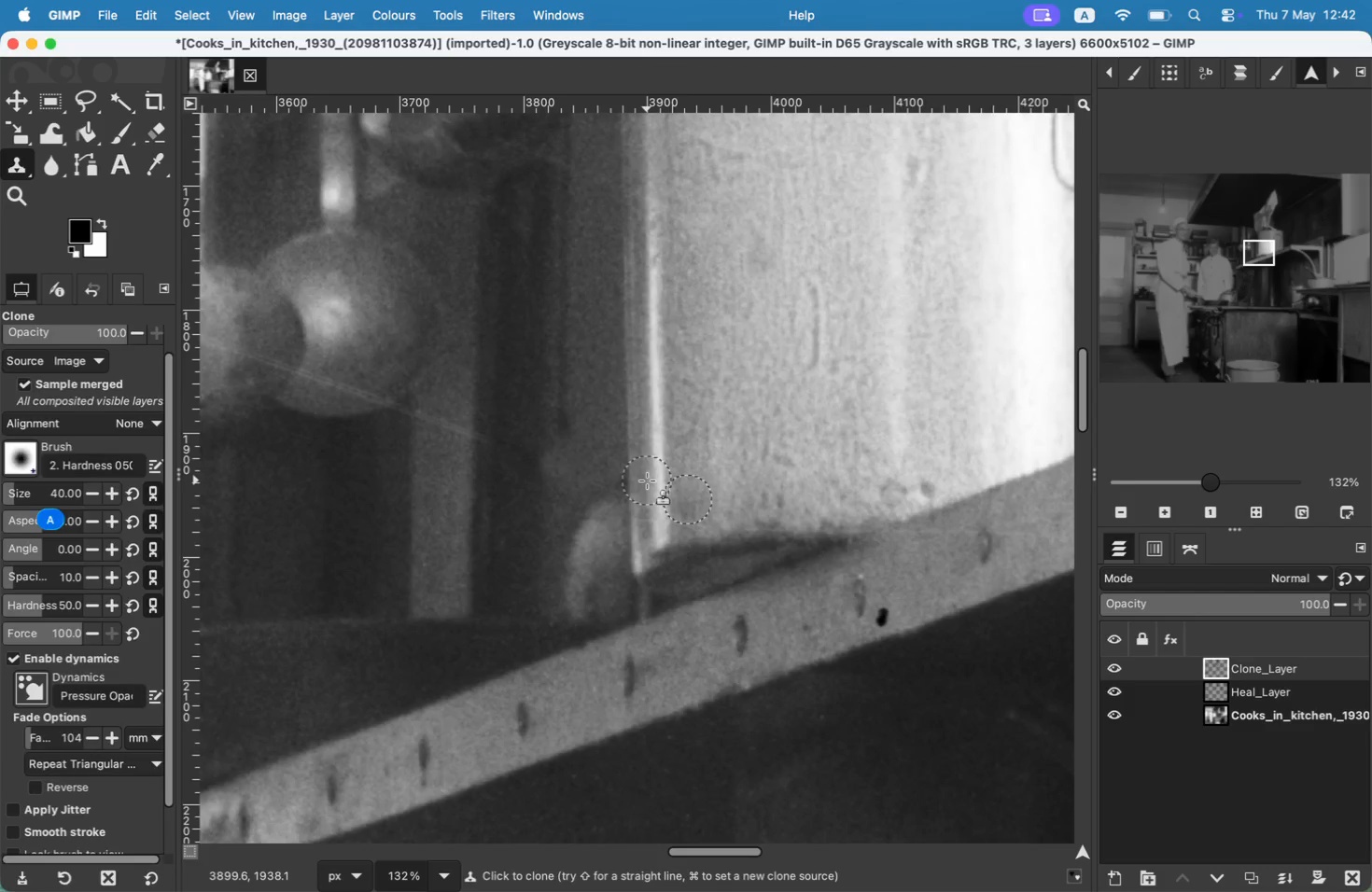 
key(Z)
 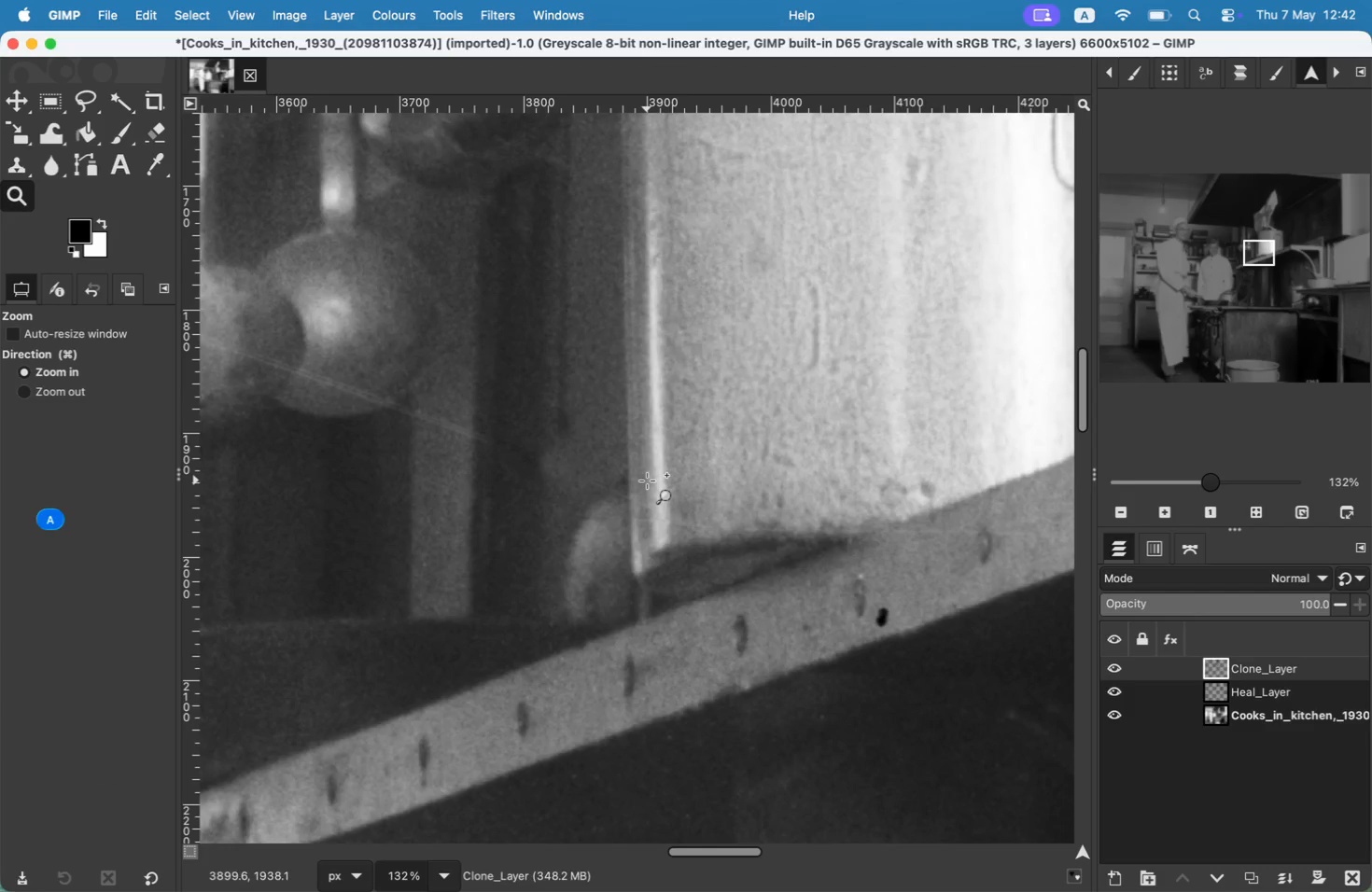 
type(hc)
 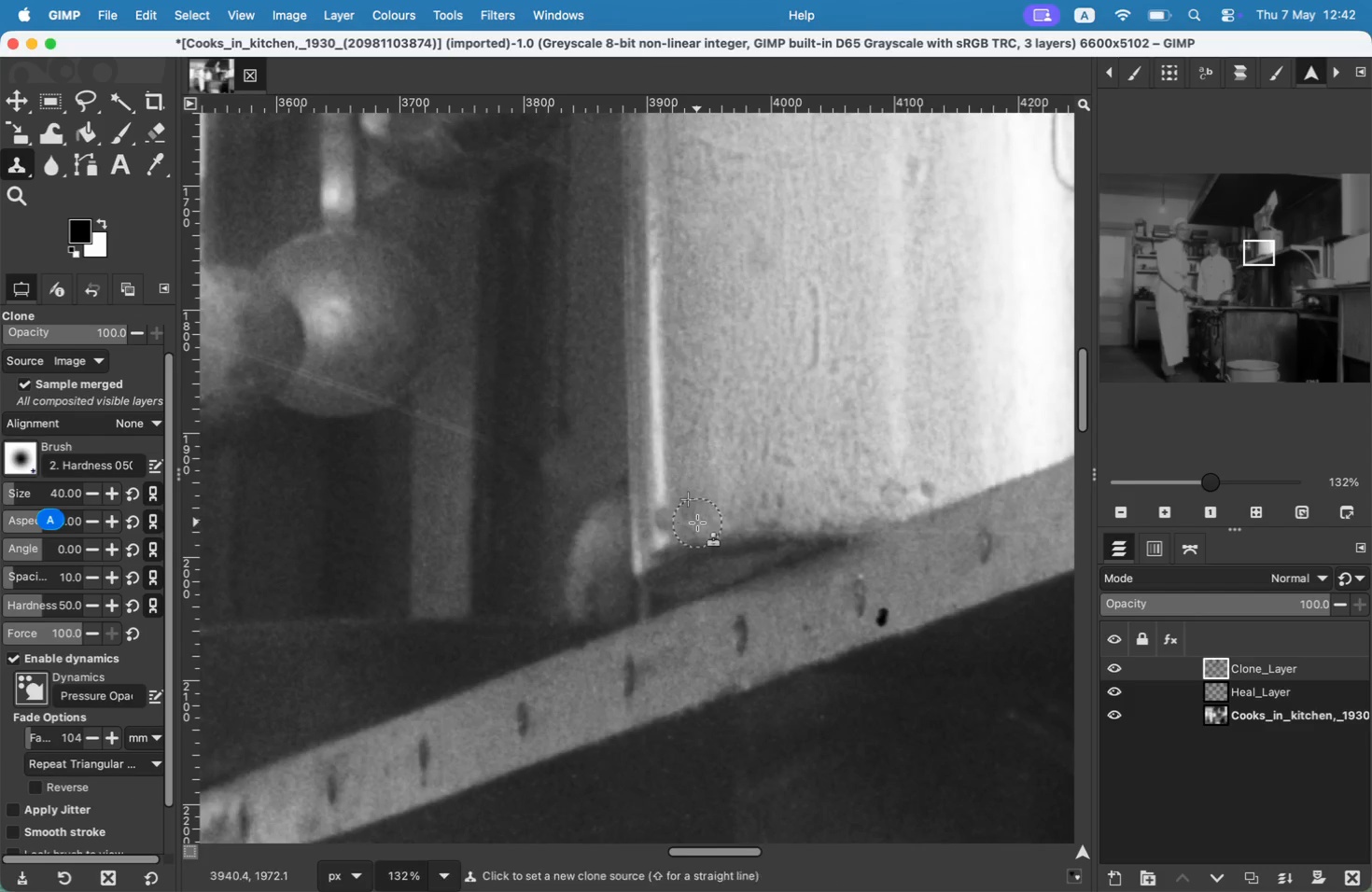 
hold_key(key=CommandLeft, duration=0.49)
left_click([595, 458])
 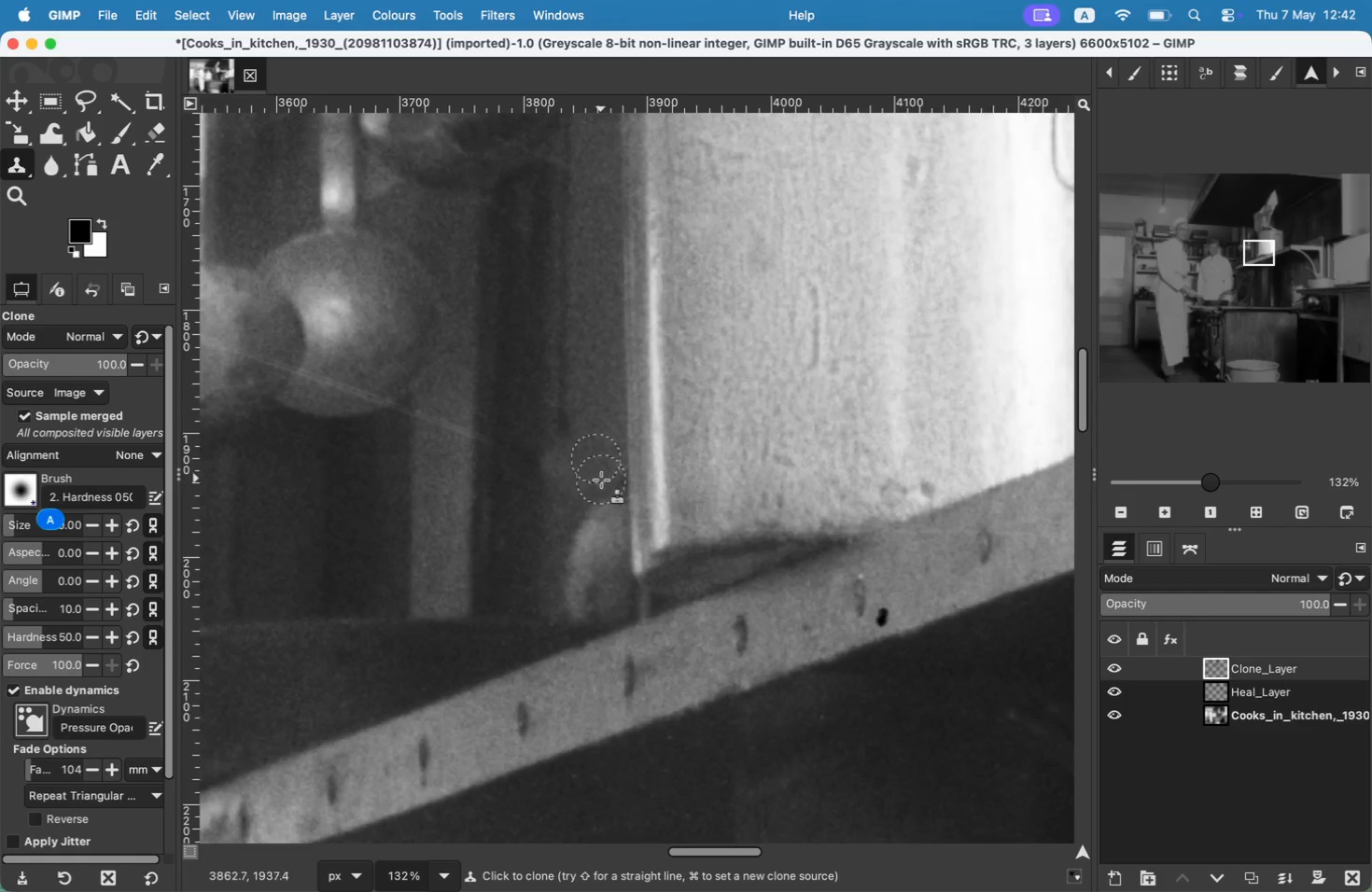 
left_click([602, 482])
 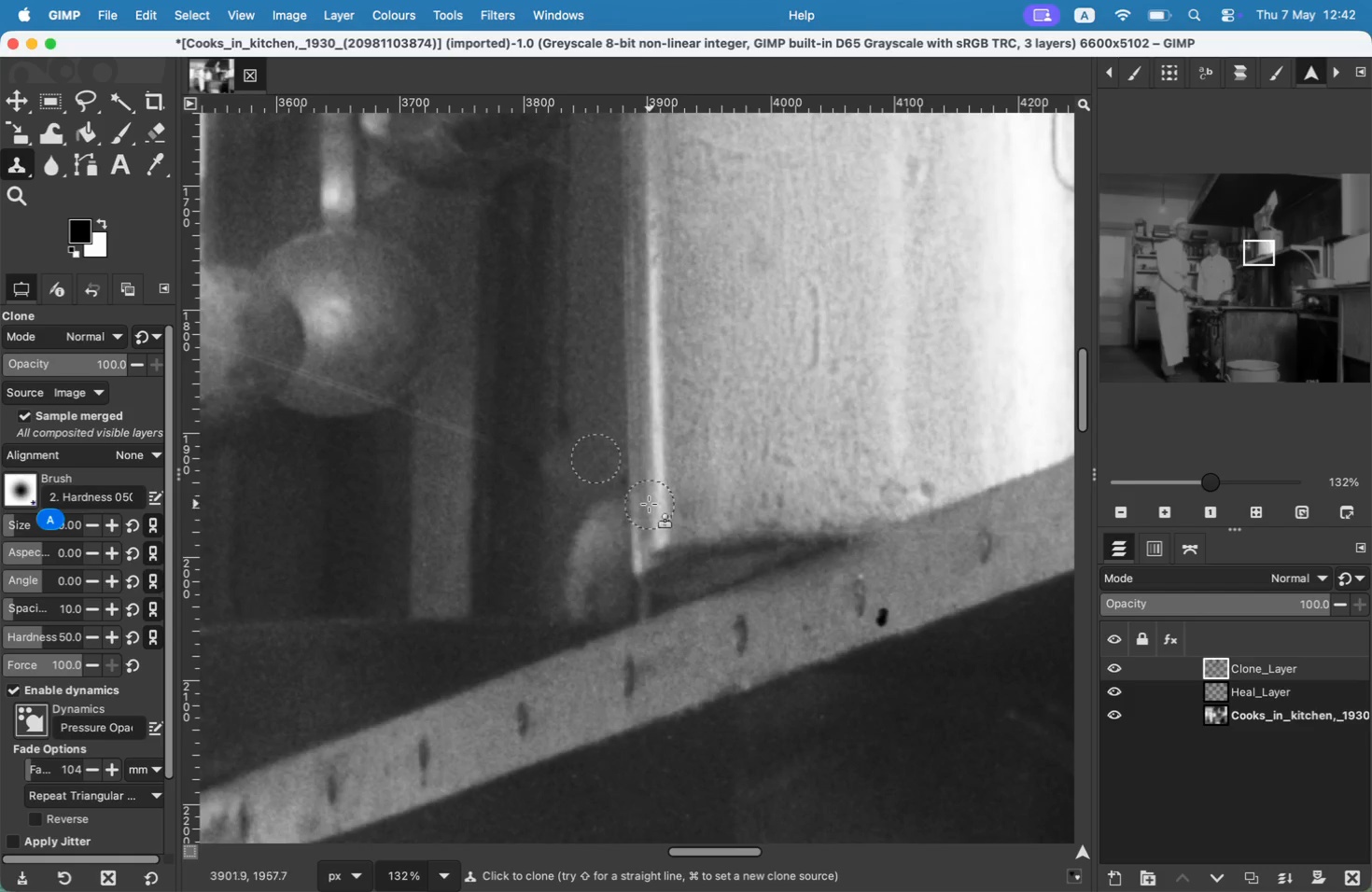 
hold_key(key=CommandLeft, duration=0.32)
left_click([648, 495])
 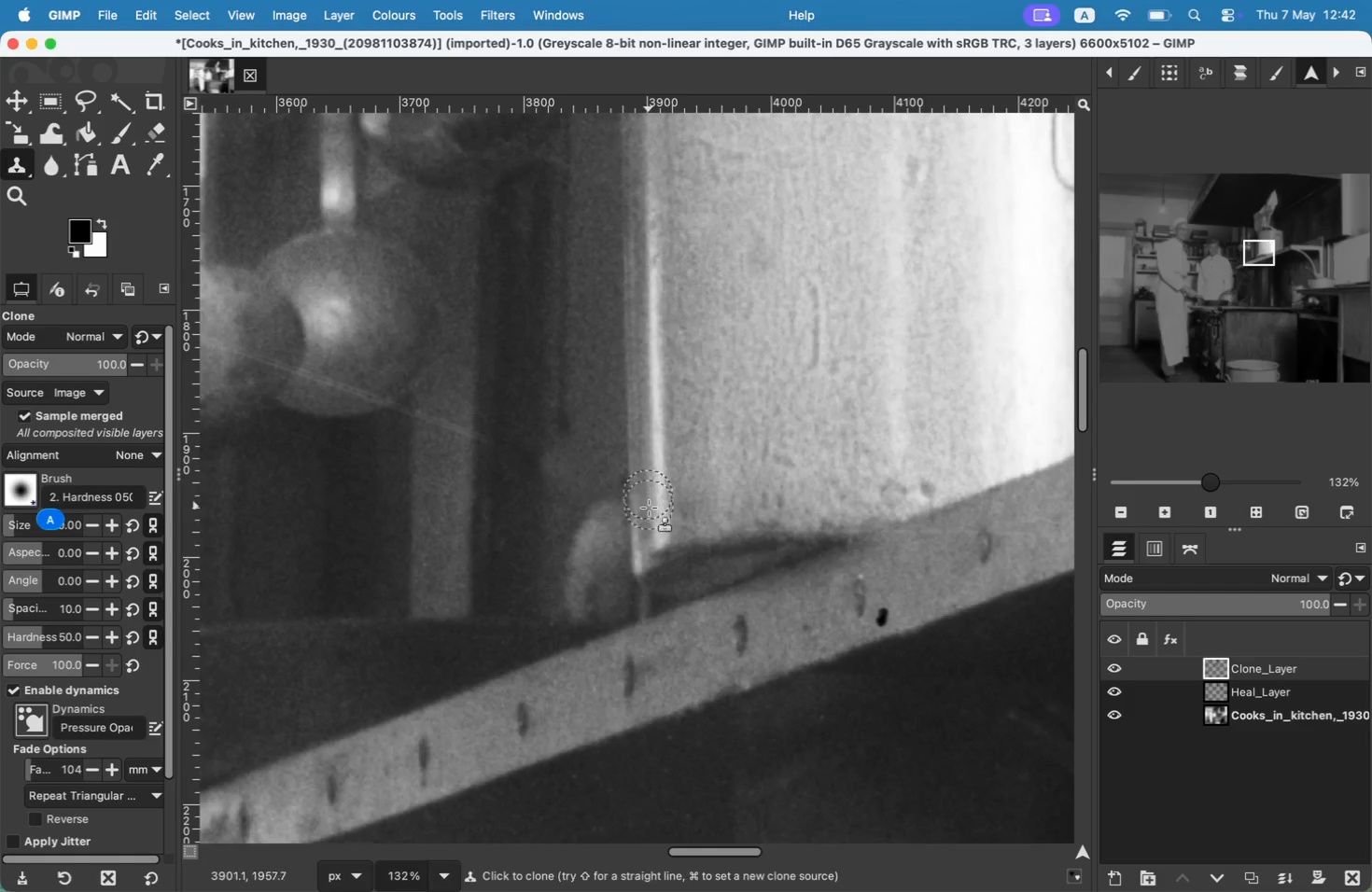 
double_click([649, 509])
 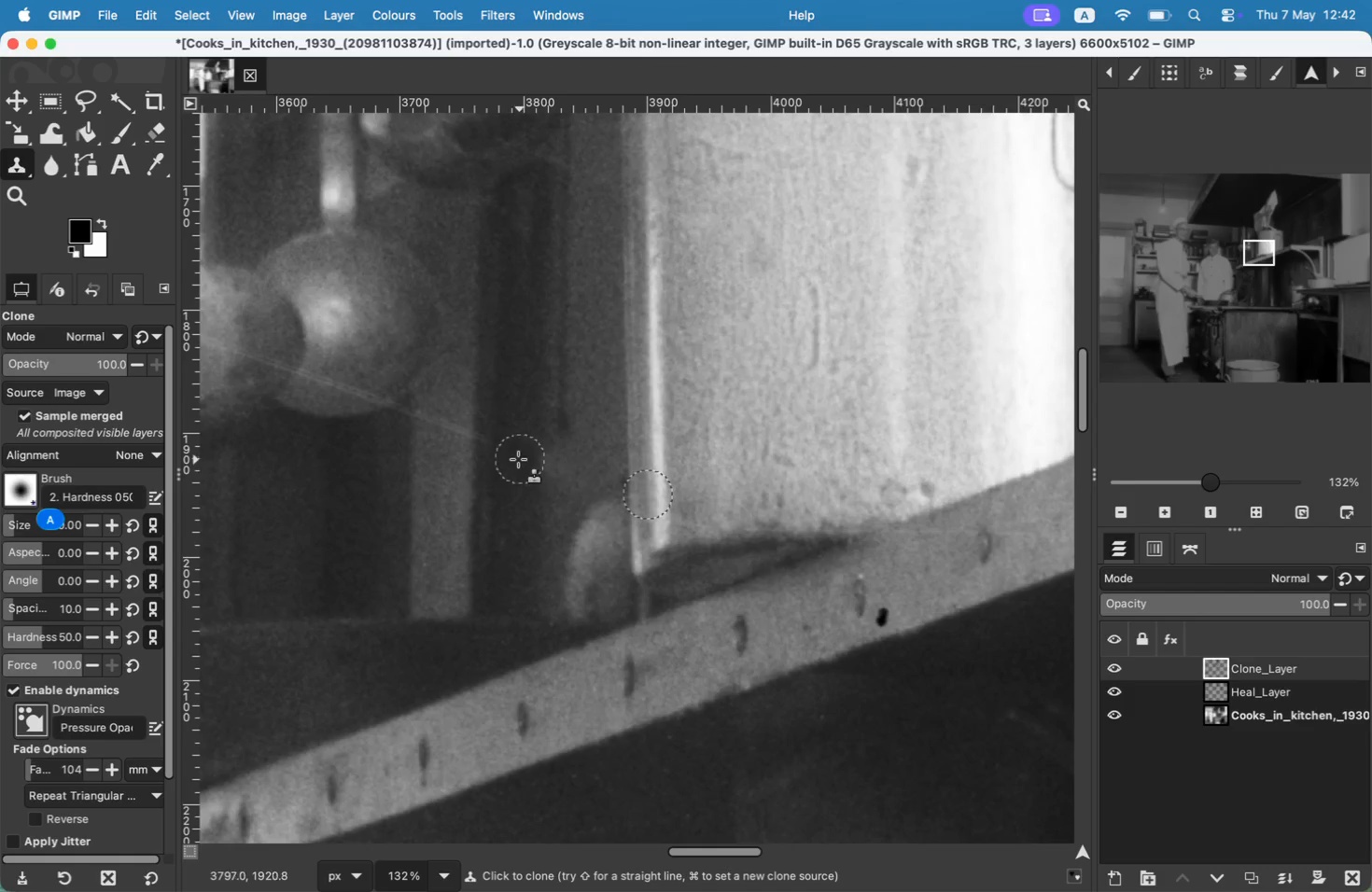 
key(Meta+CommandLeft)
 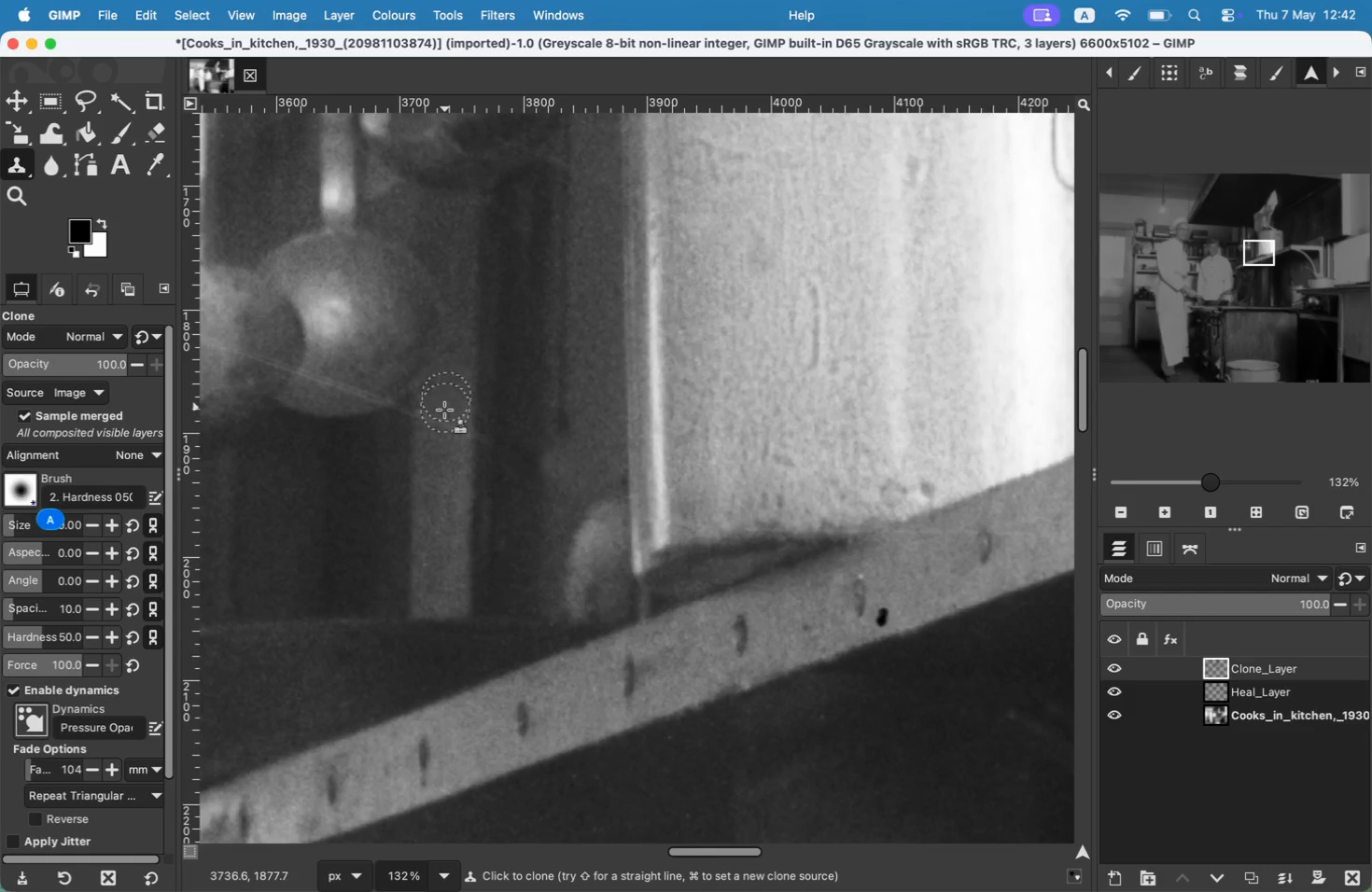 
double_click([444, 420])
 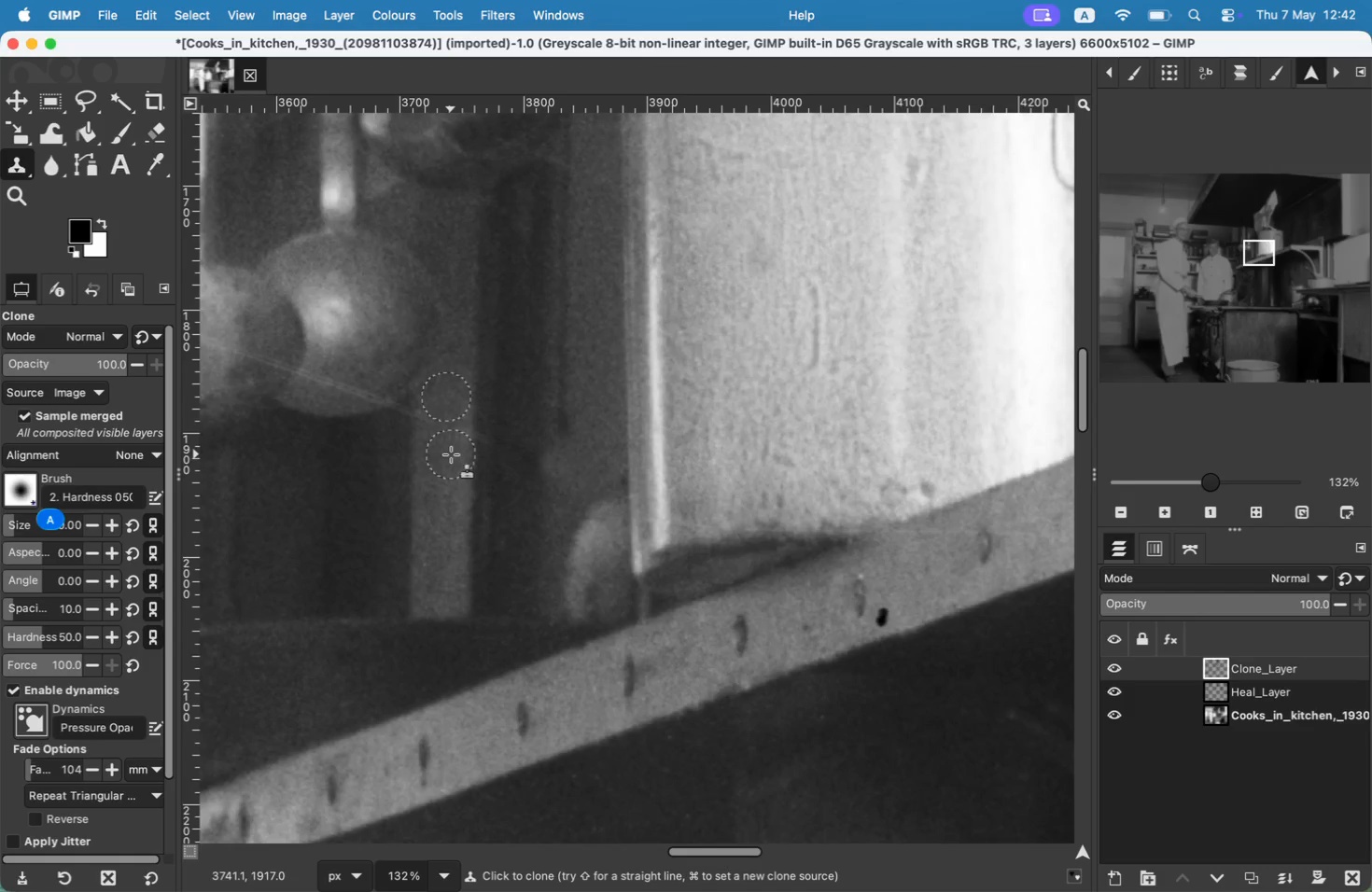 
left_click([452, 442])
 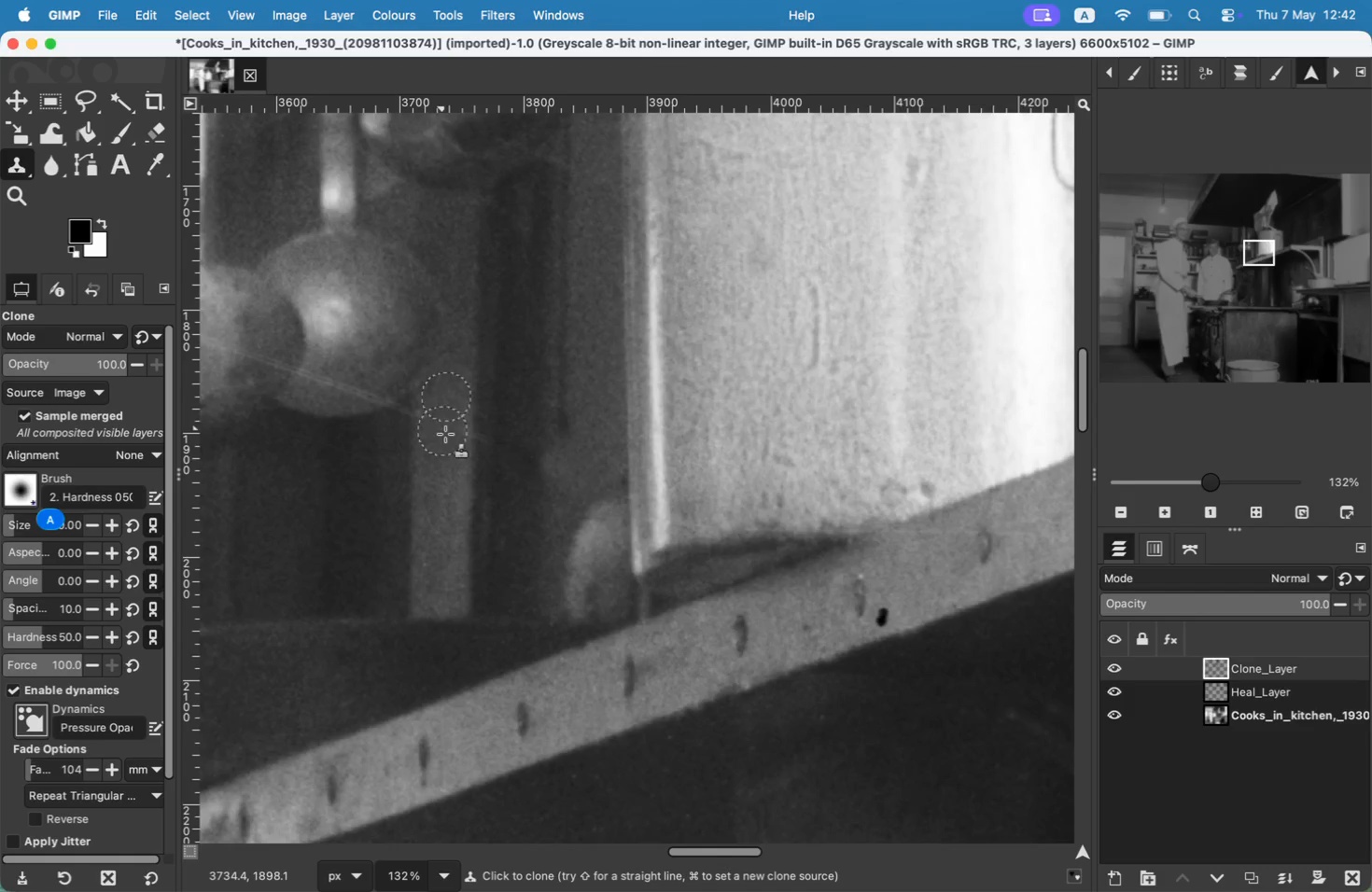 
left_click([466, 433])
 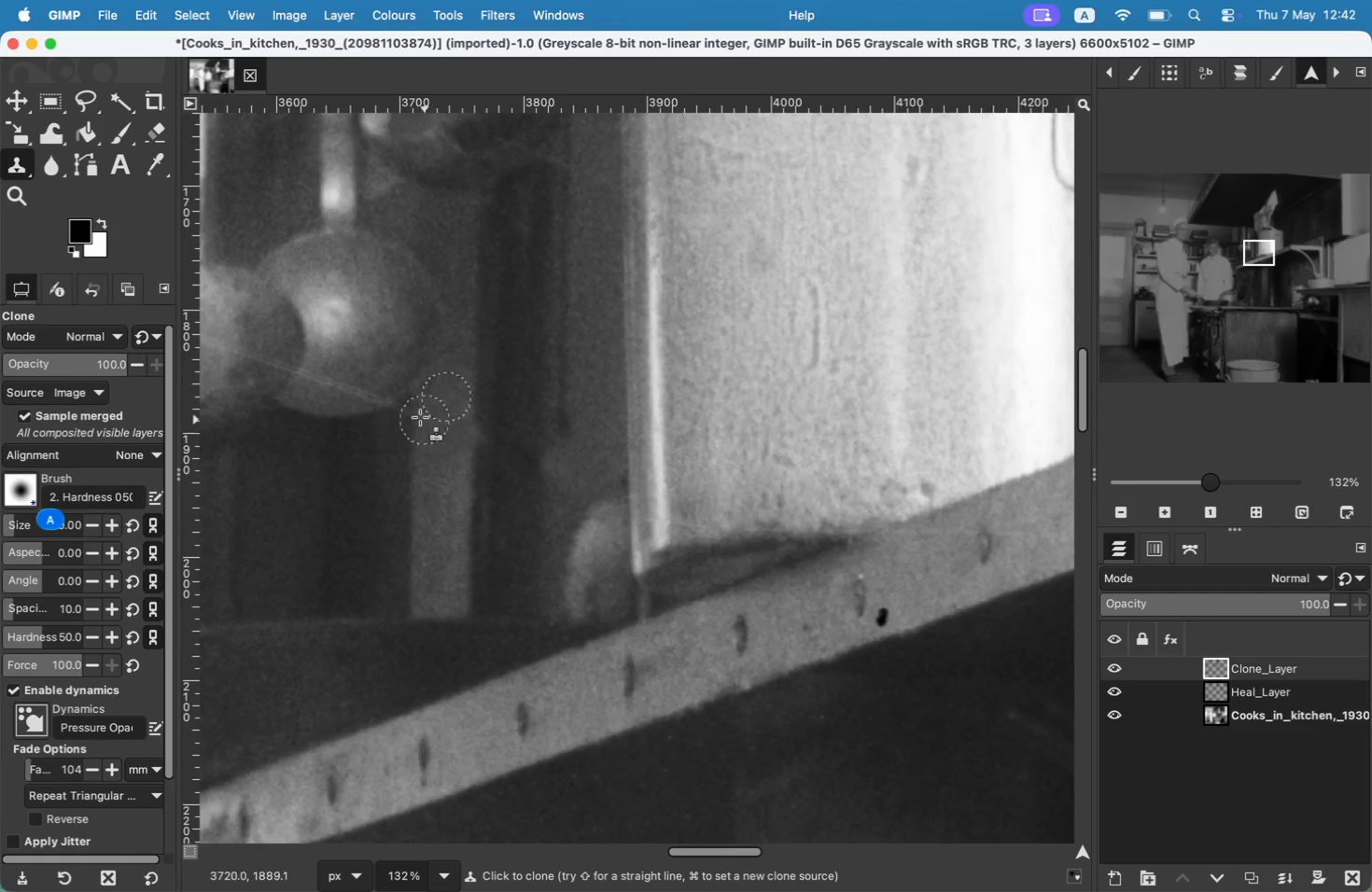 
key(Meta+CommandLeft)
 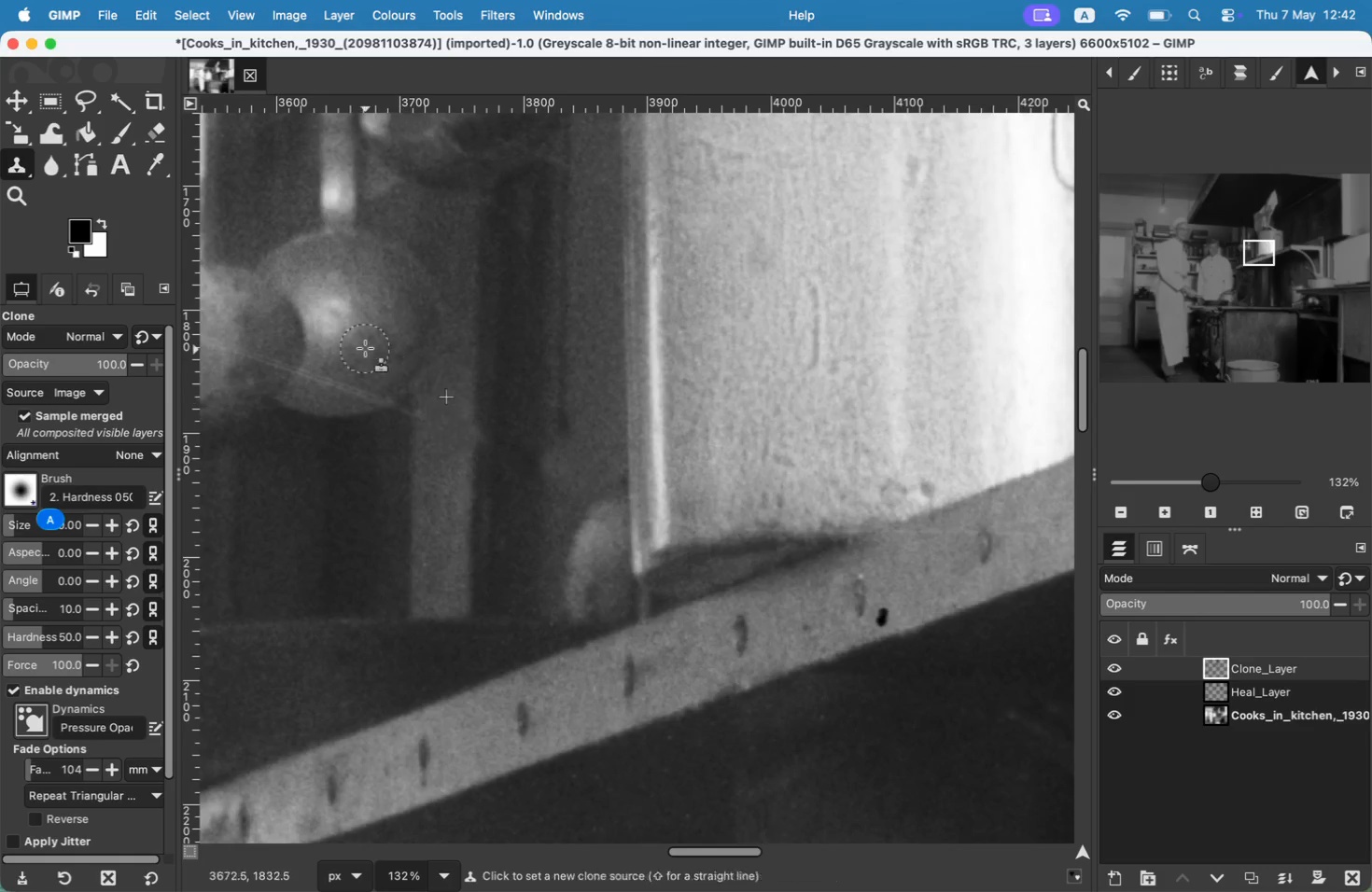 
left_click([365, 348])
 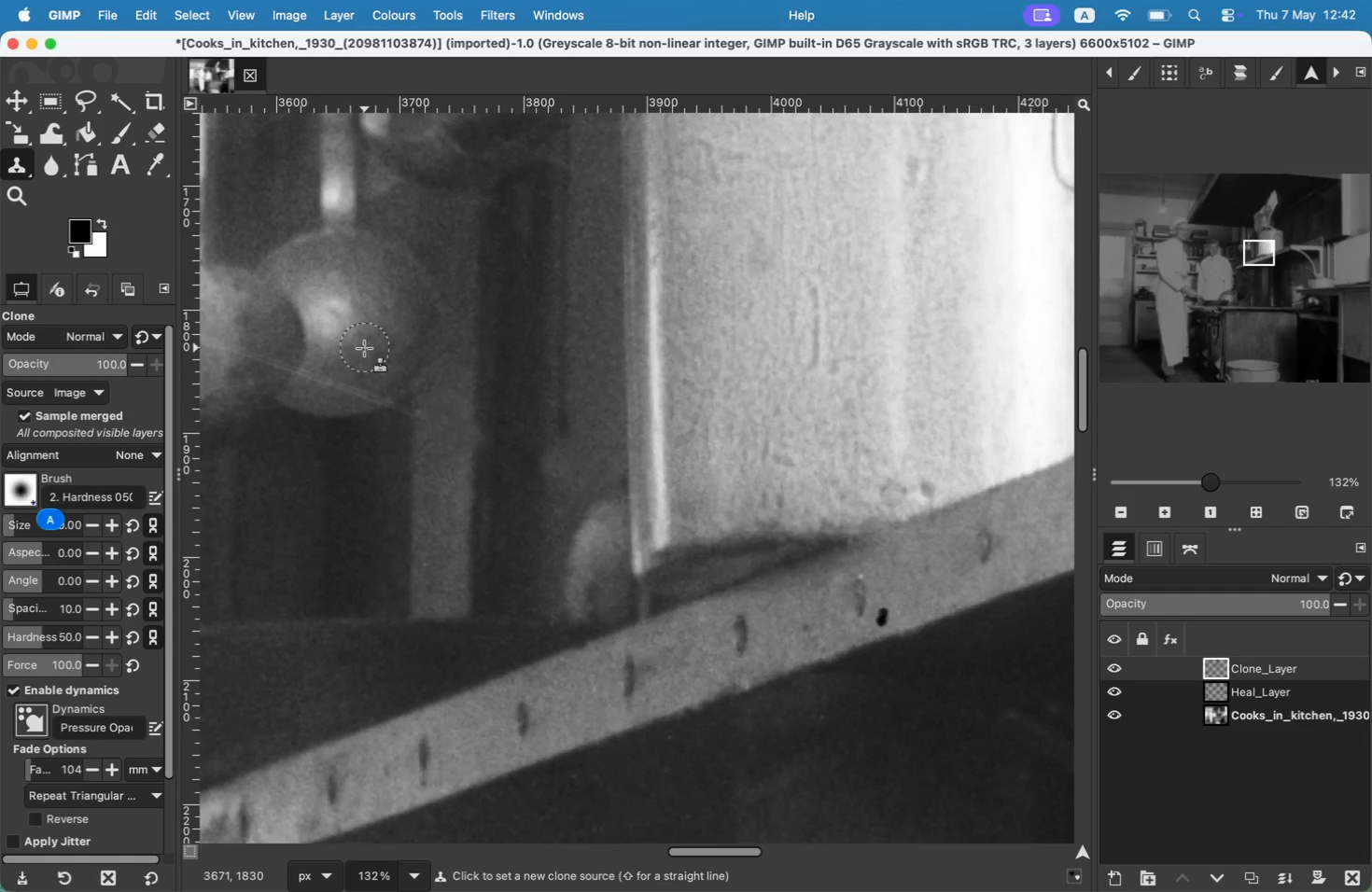 
key(Meta+CommandLeft)
 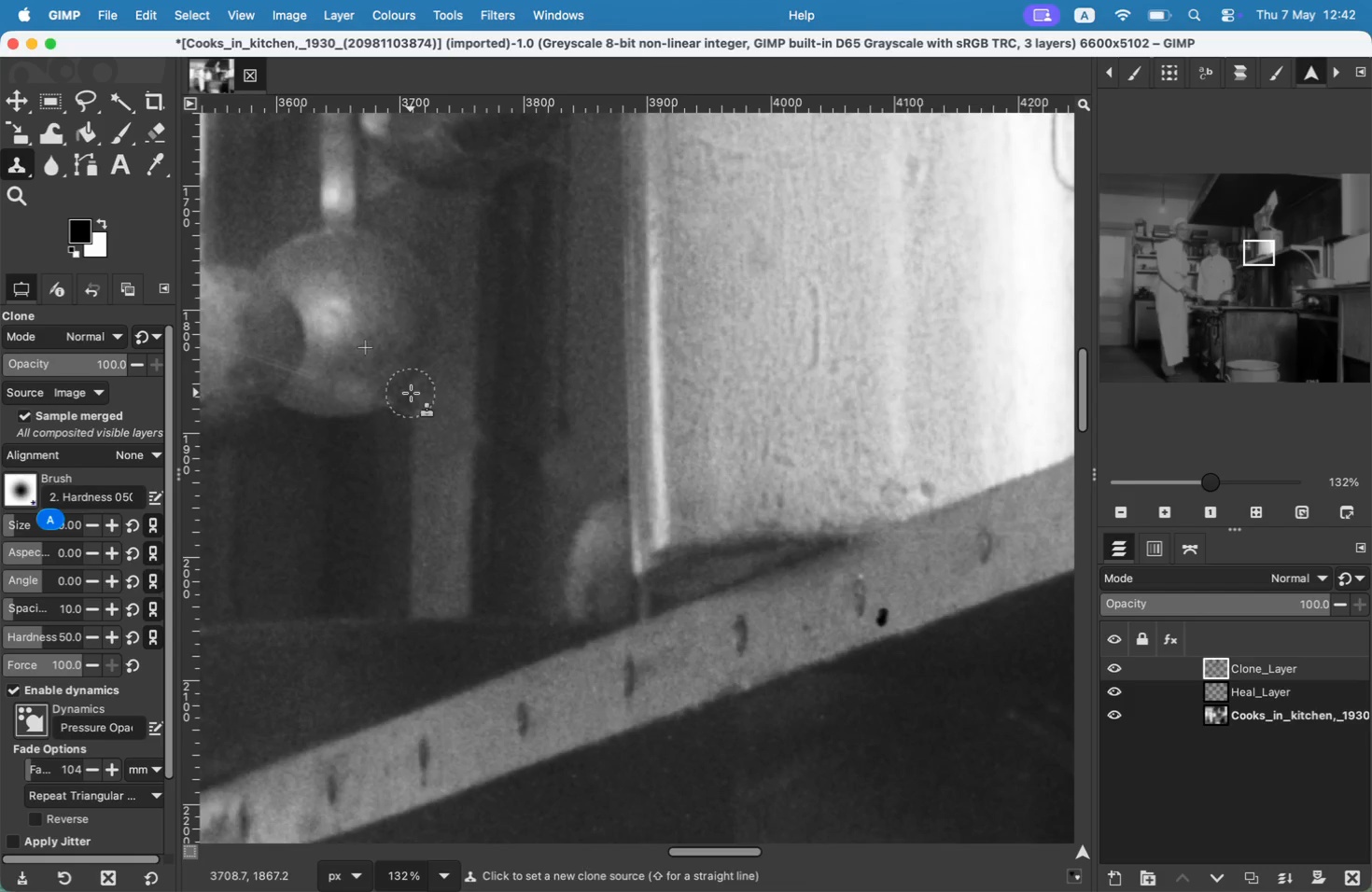 
left_click([411, 393])
 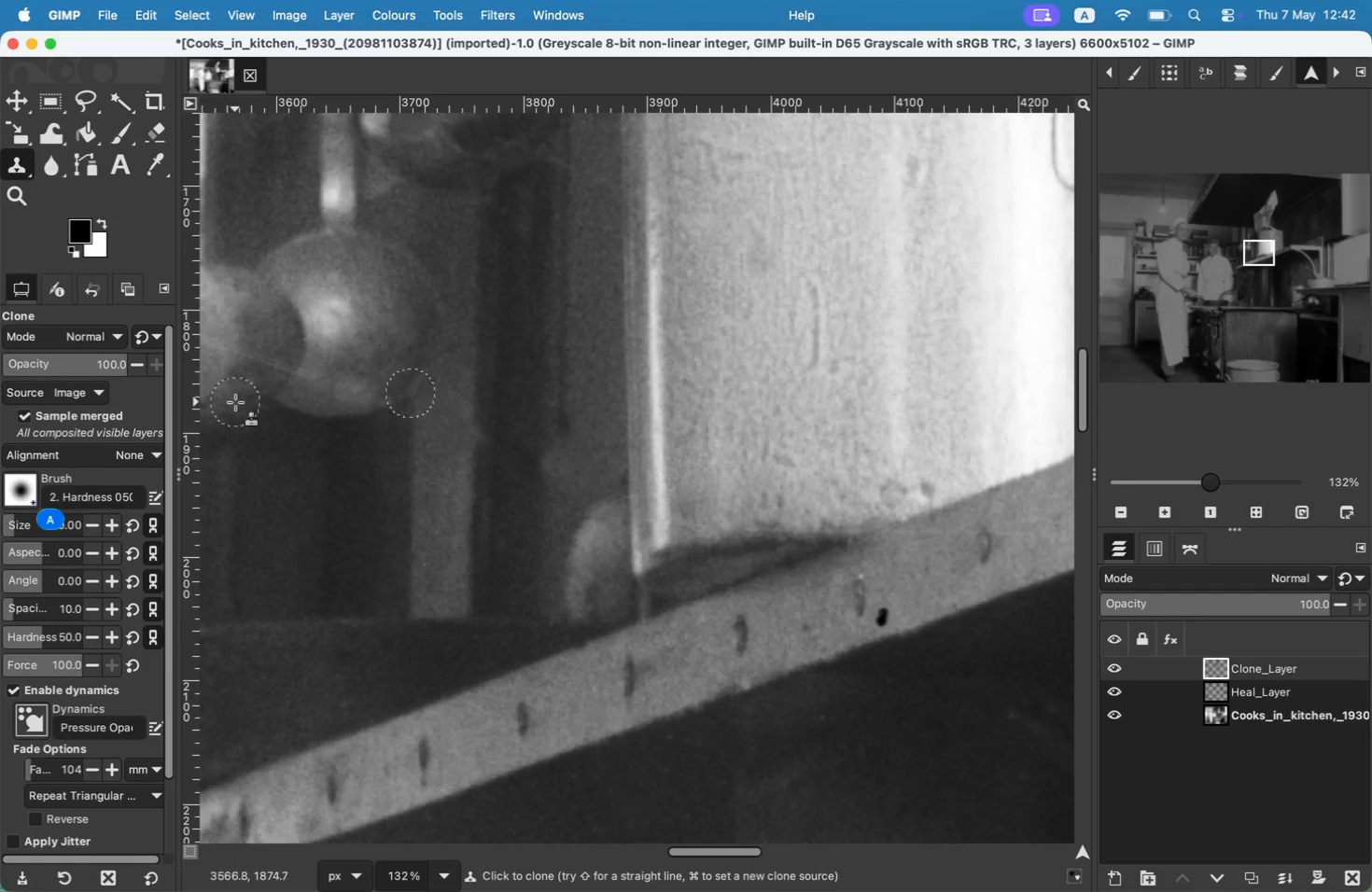 
hold_key(key=CommandLeft, duration=0.3)
left_click([273, 342])
 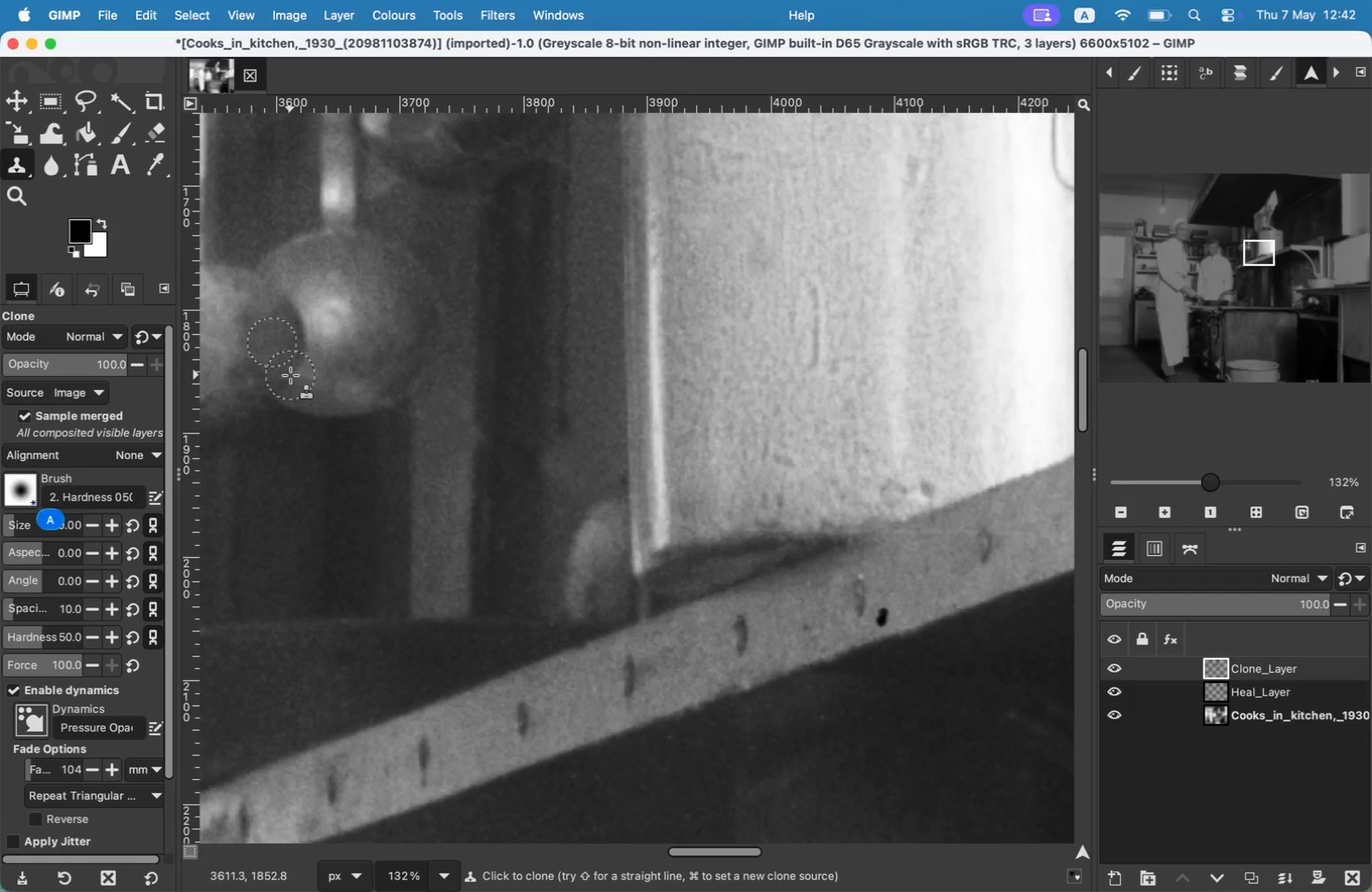 
hold_key(key=Space, duration=0.78)
 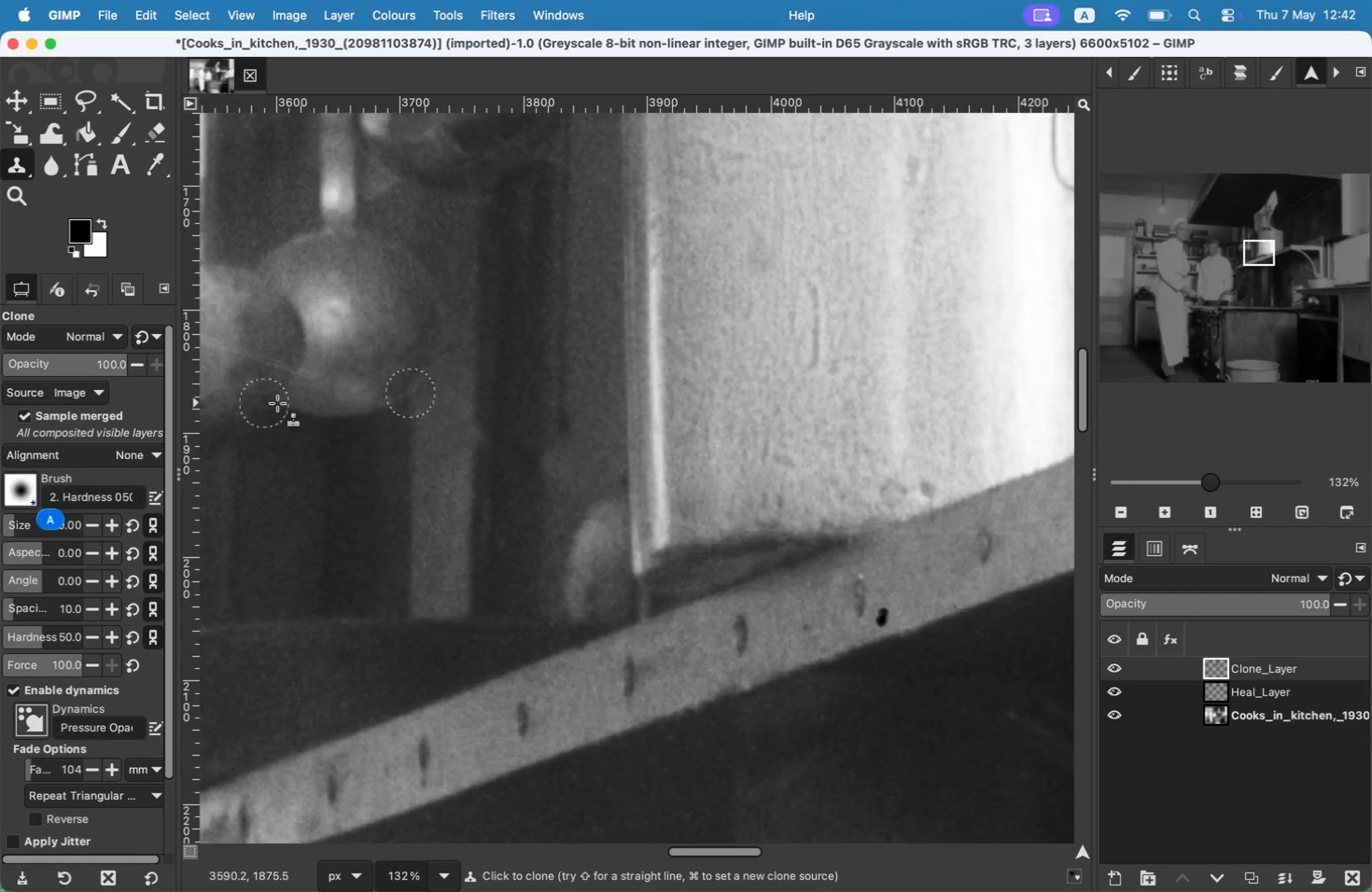 
hold_key(key=Space, duration=1.5)
 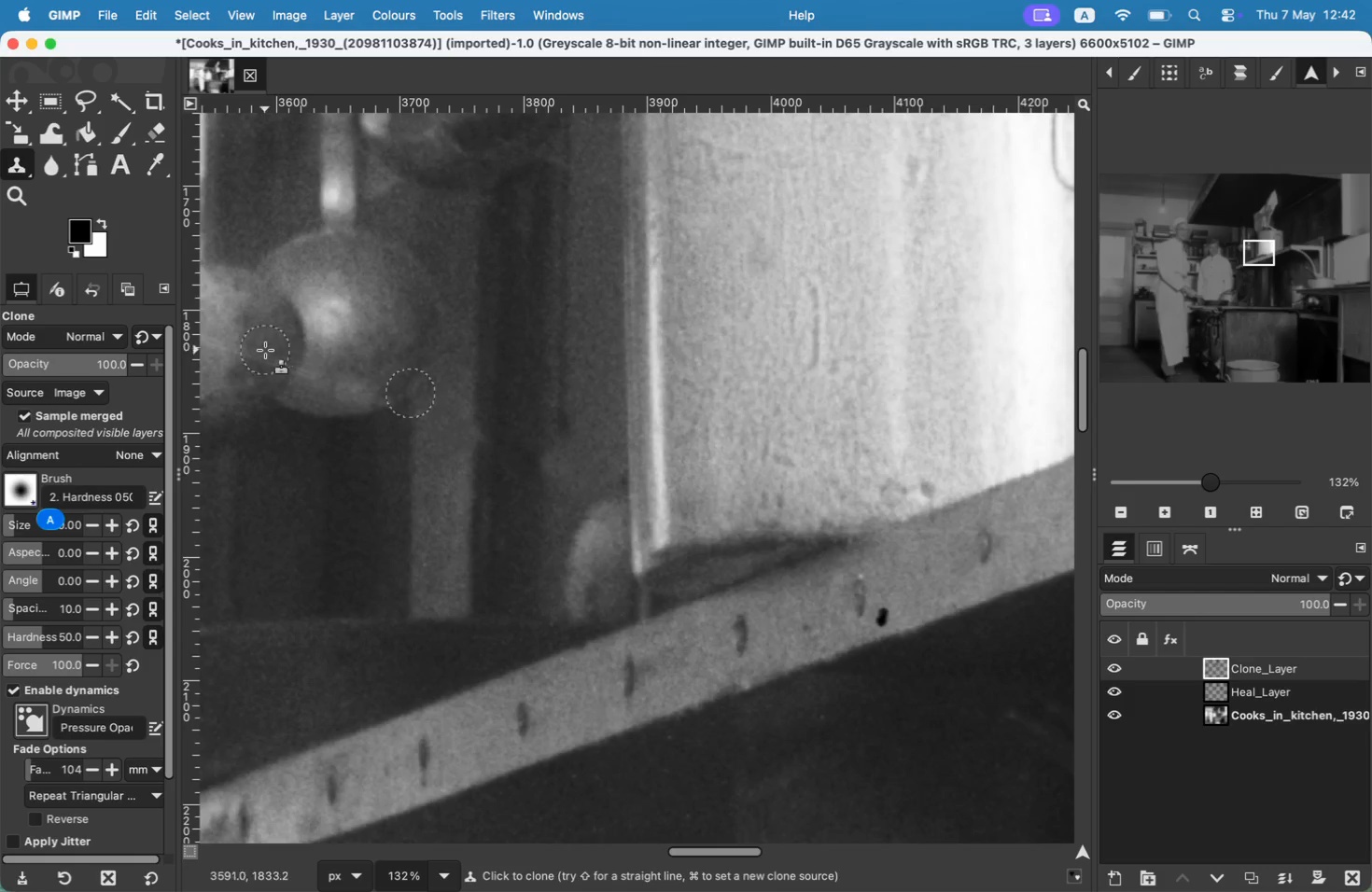 
hold_key(key=Space, duration=0.84)
 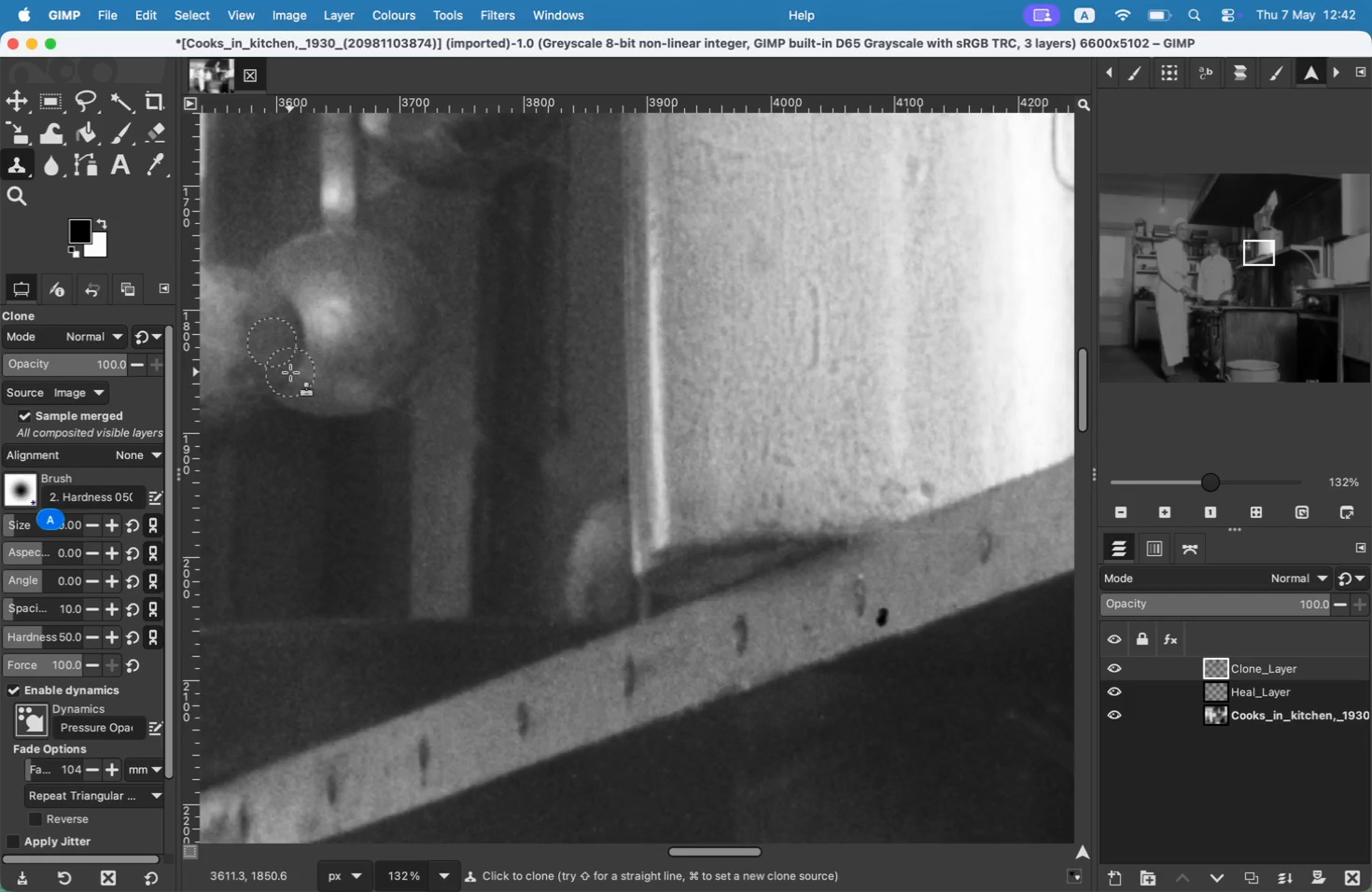 
hold_key(key=CommandLeft, duration=0.61)
 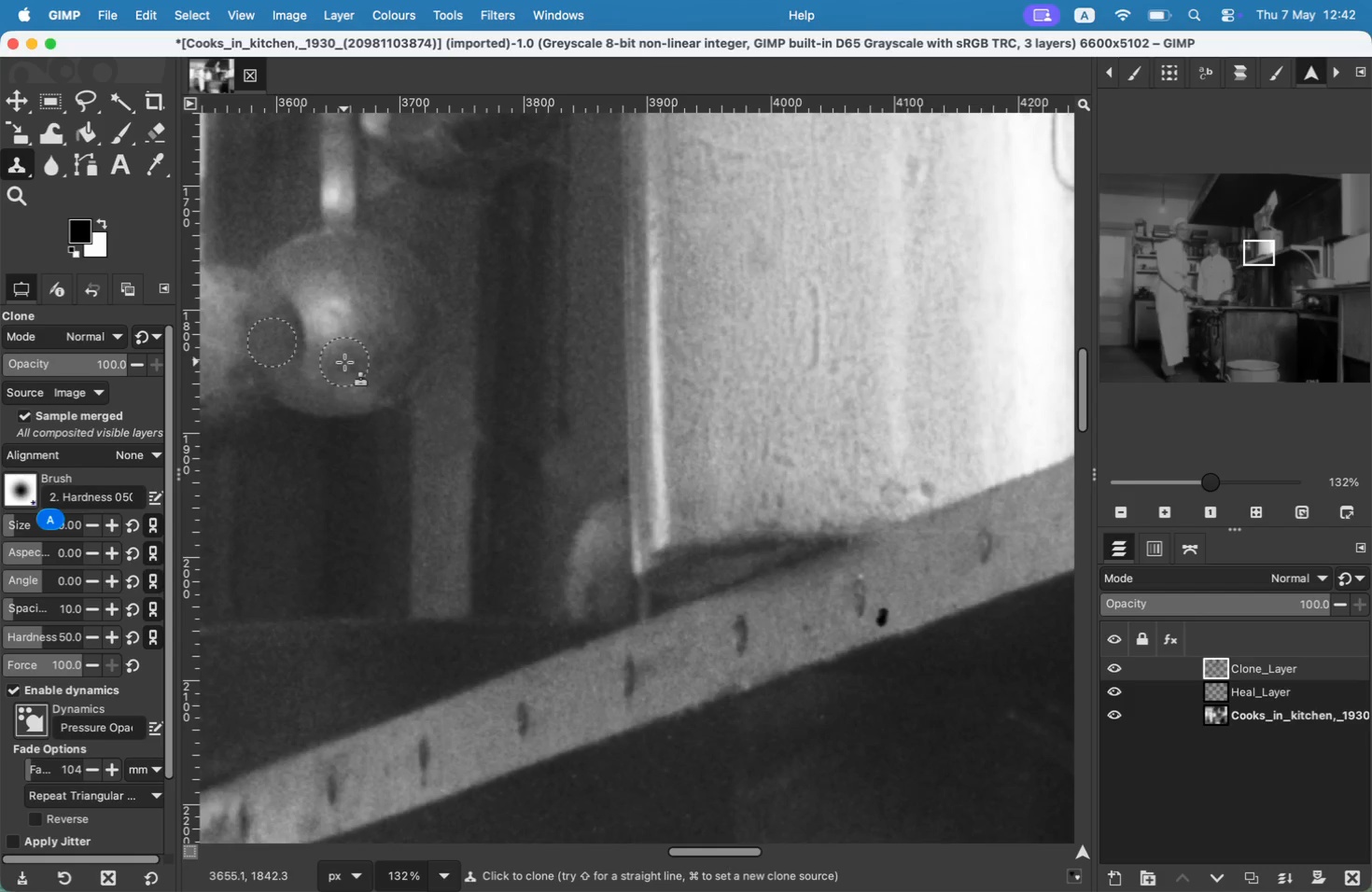 
left_click_drag(start_coordinate=[641, 462], to_coordinate=[640, 456])
 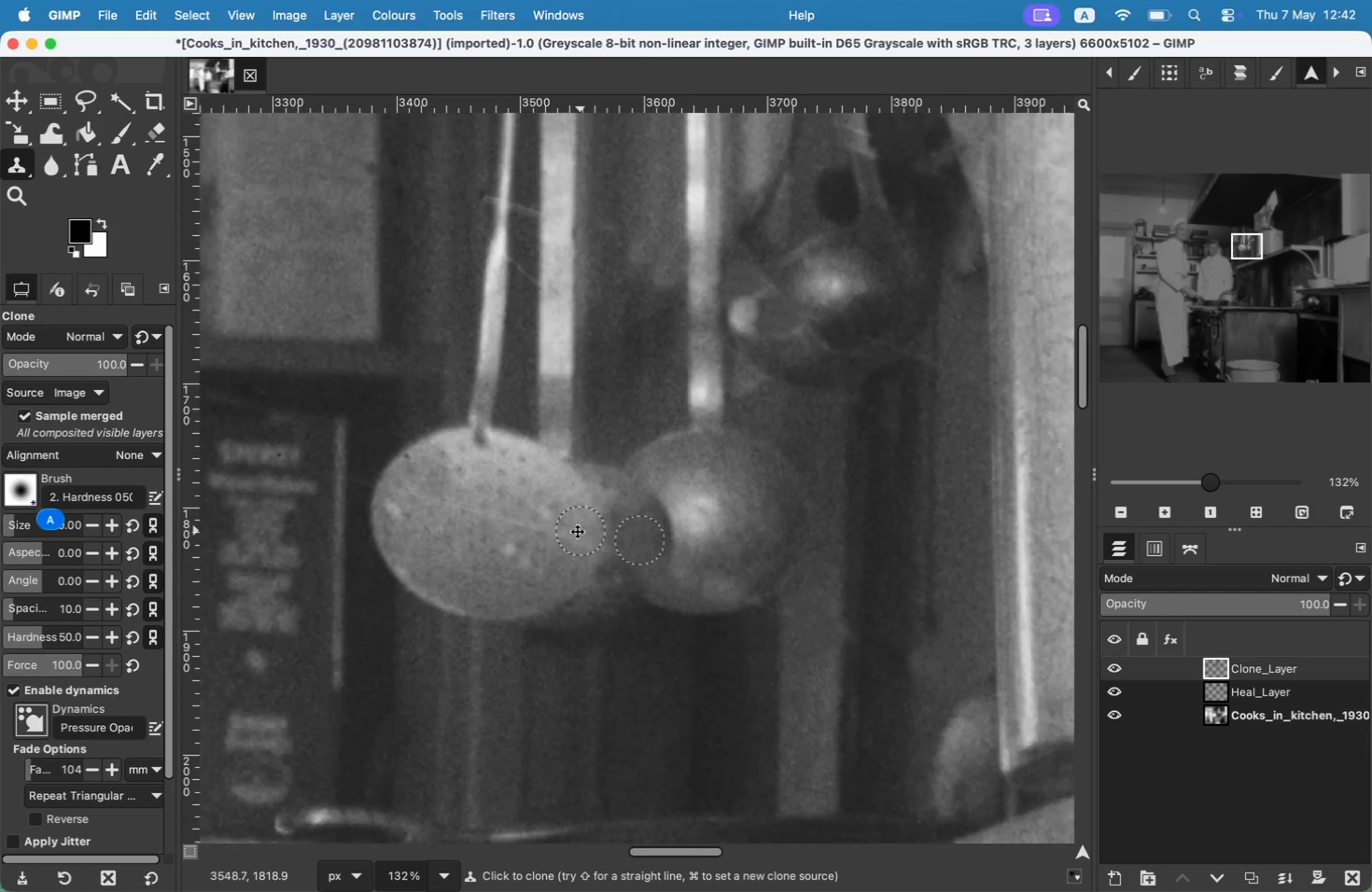 
key(Meta+CommandLeft)
 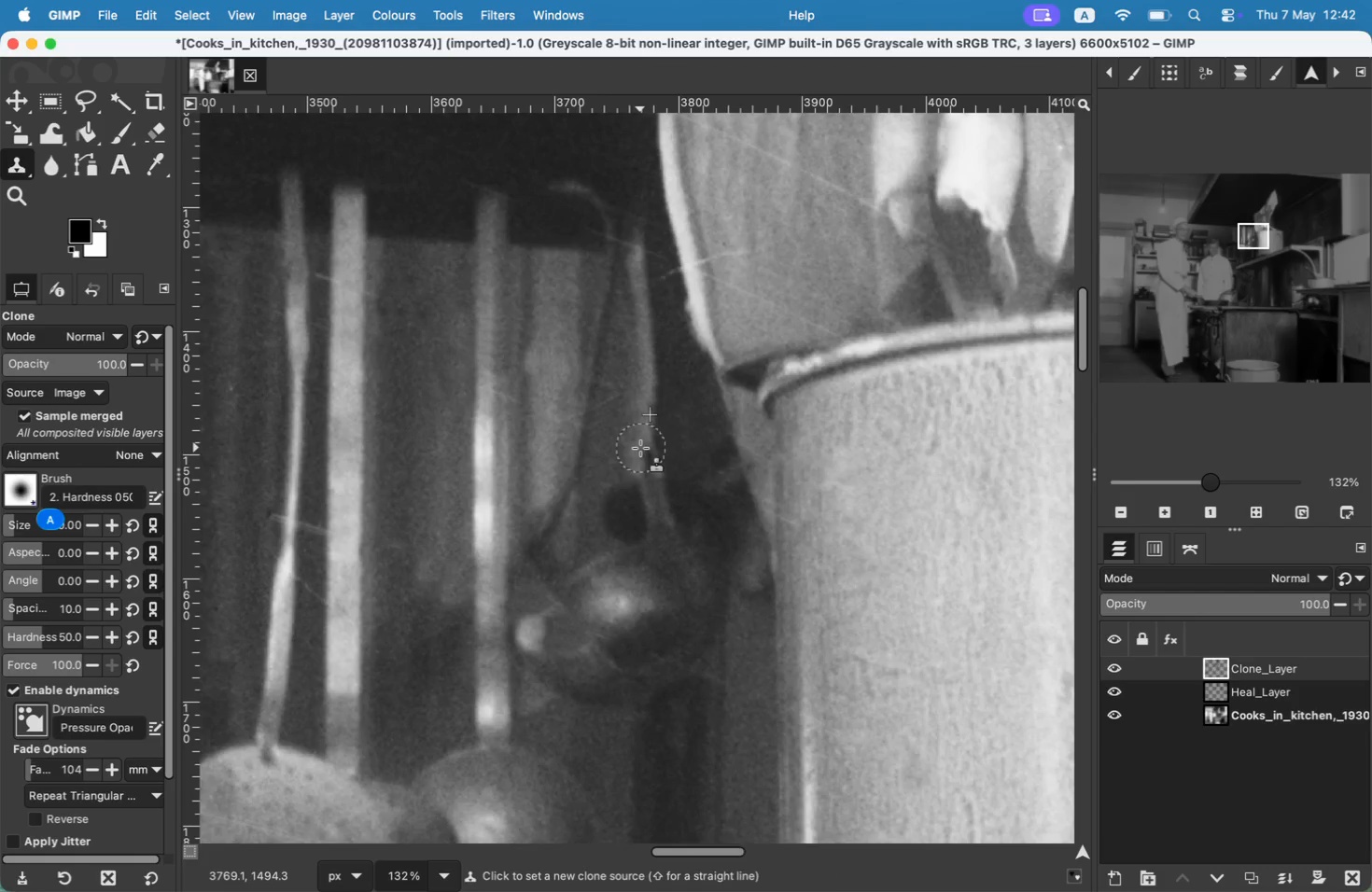 
key(Meta+Z)
 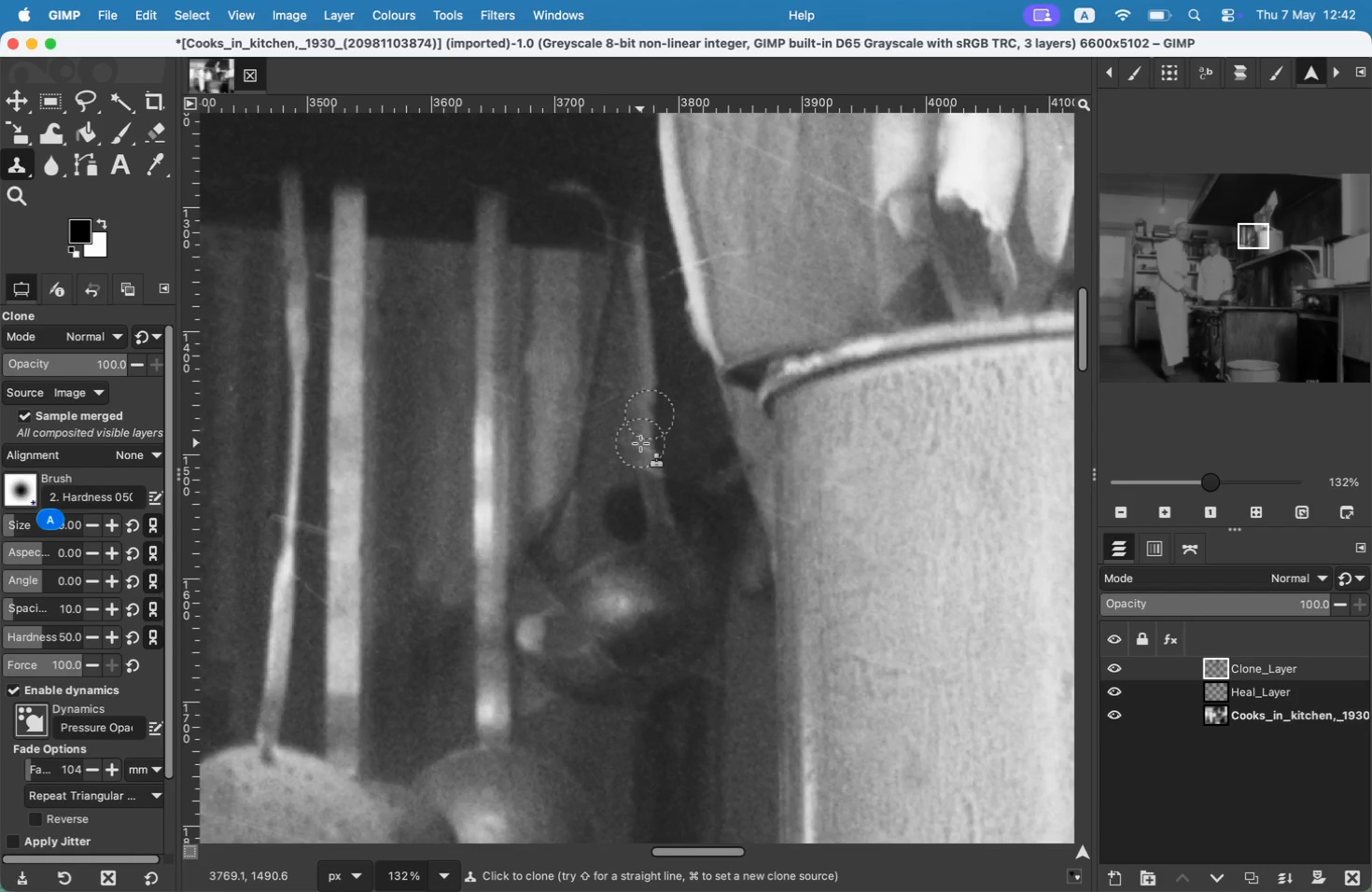 
left_click([643, 444])
 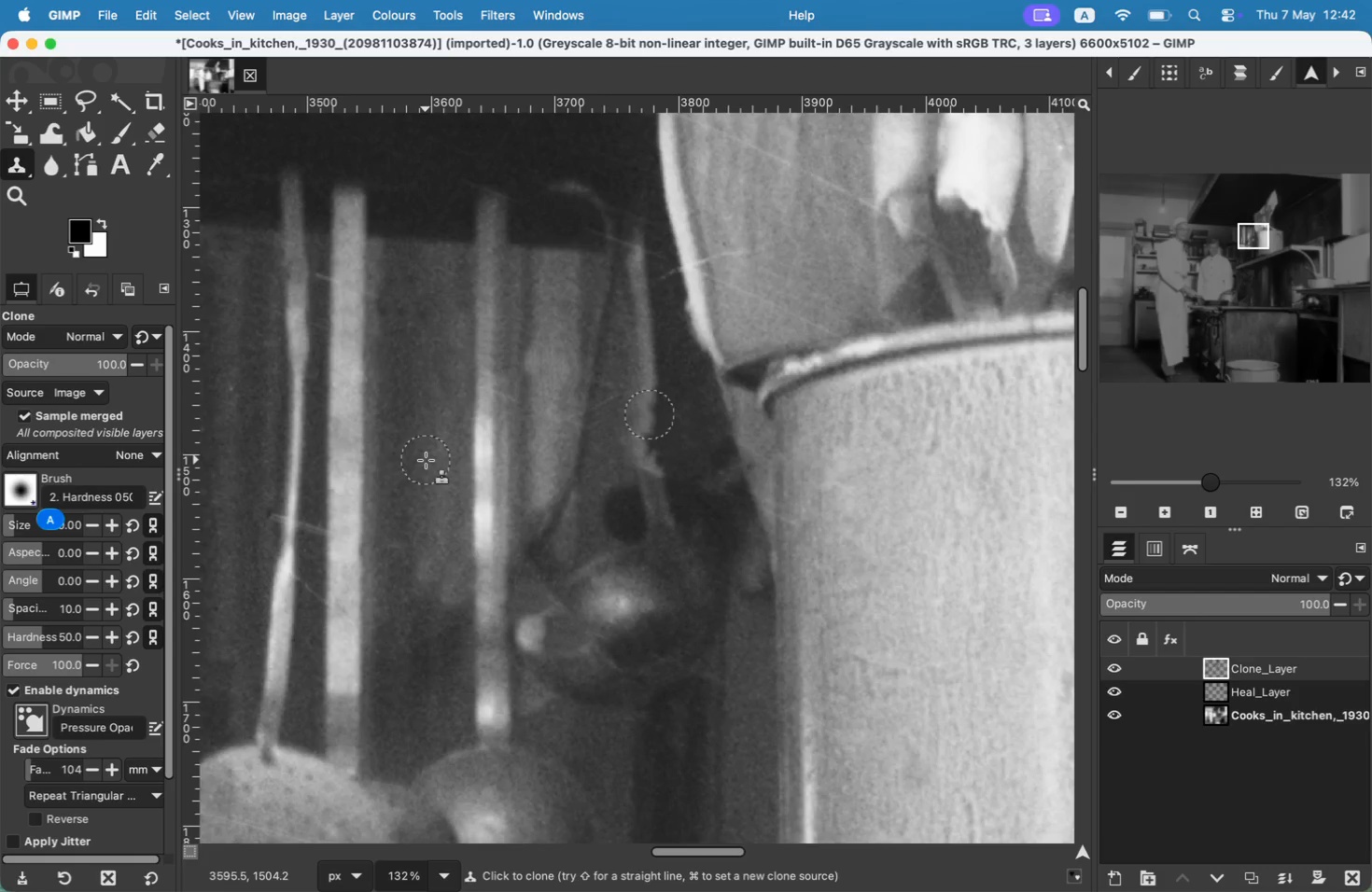 
key(Meta+Z)
 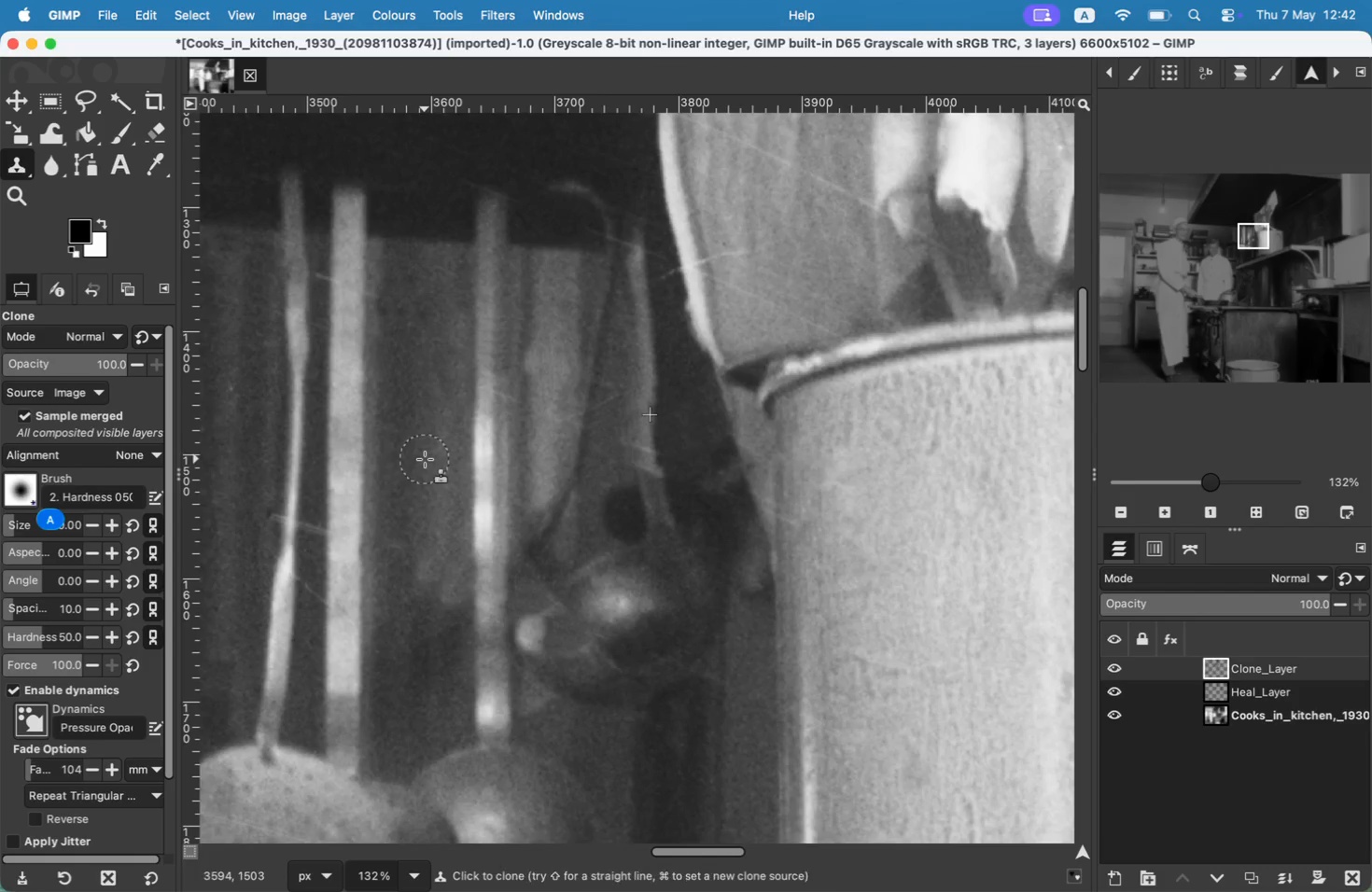 
hold_key(key=CommandLeft, duration=0.42)
 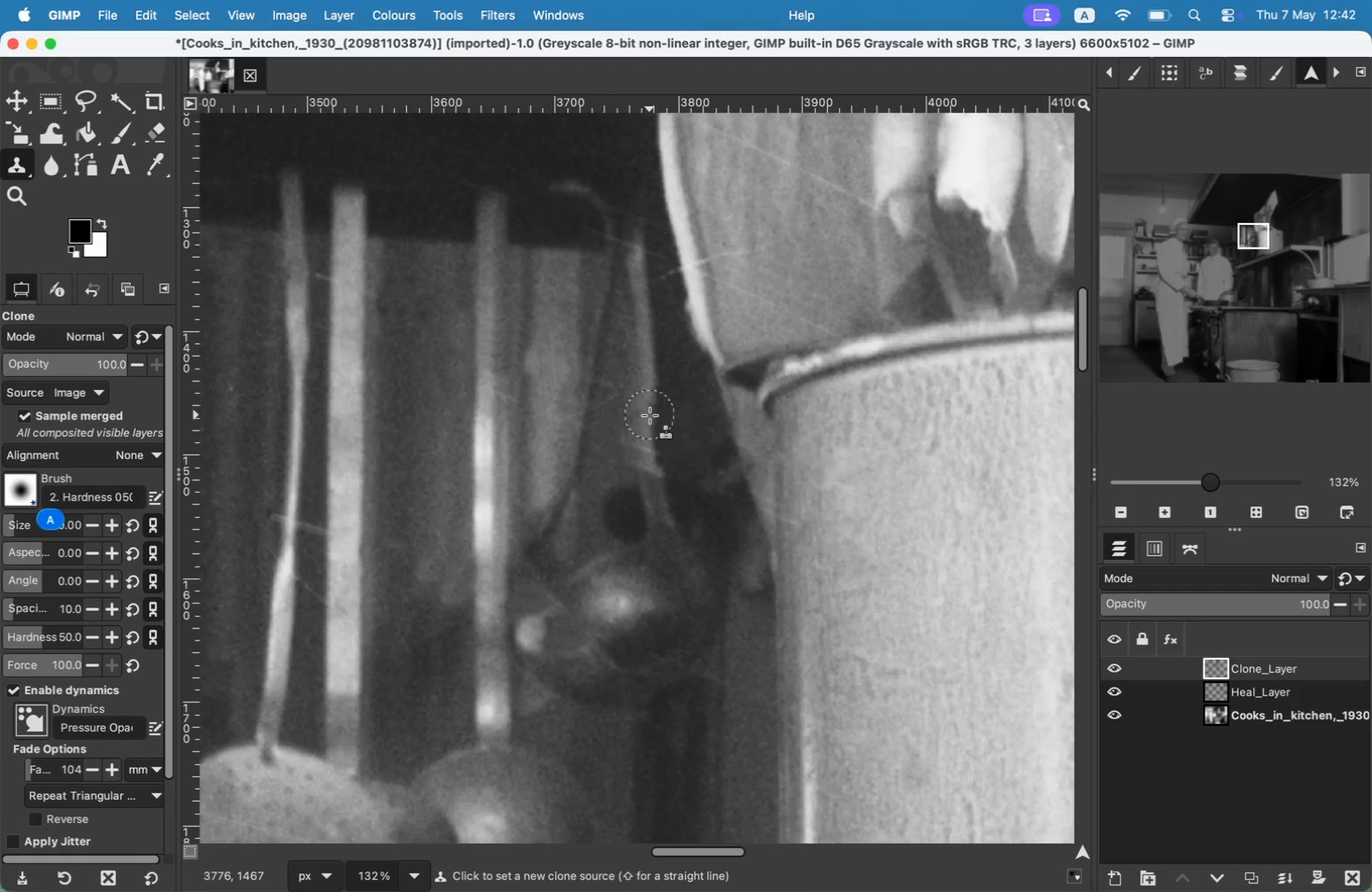 
hold_key(key=CommandLeft, duration=0.63)
left_click([623, 410])
 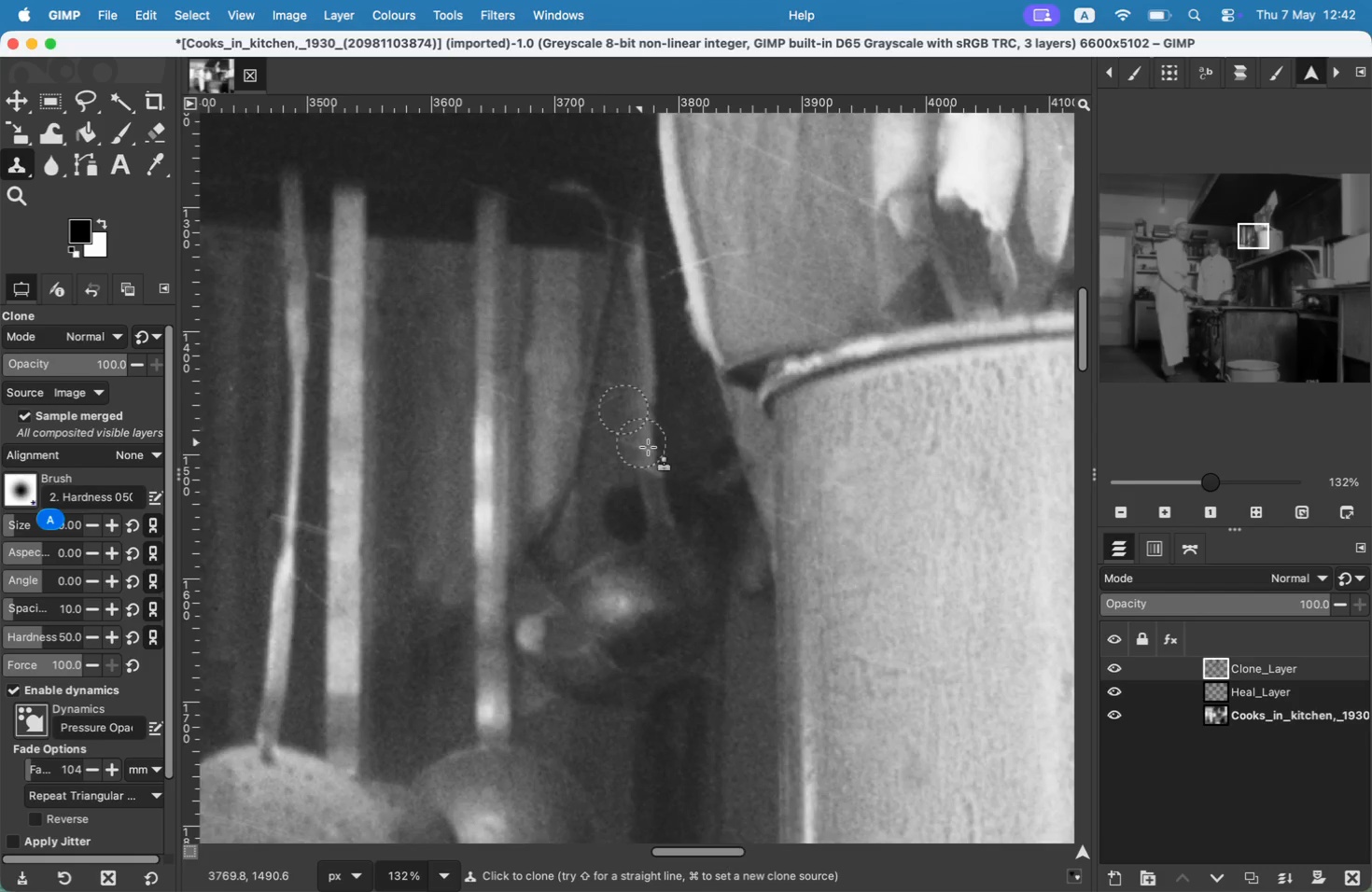 
left_click([652, 449])
 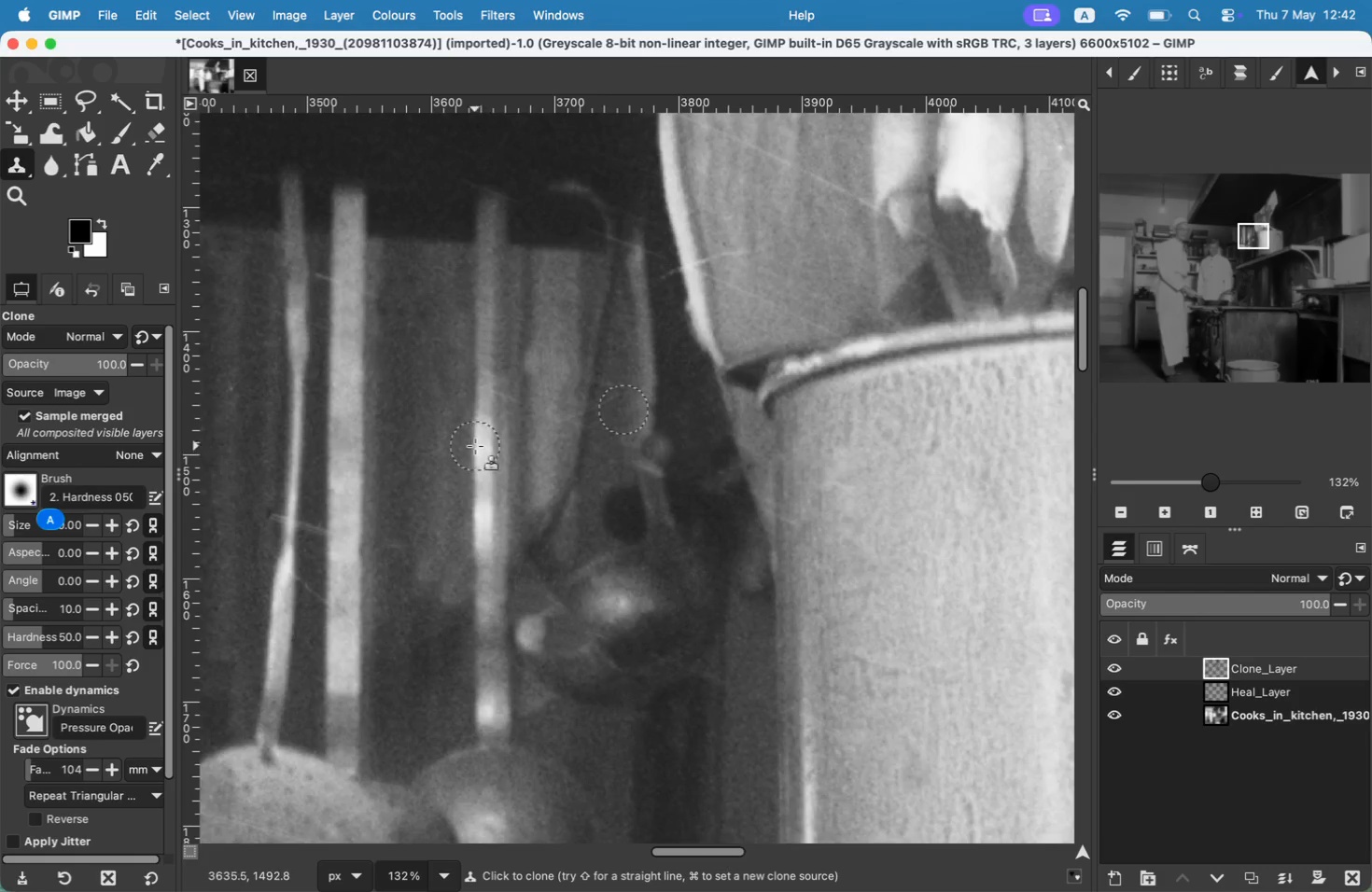 
key(Meta+Z)
 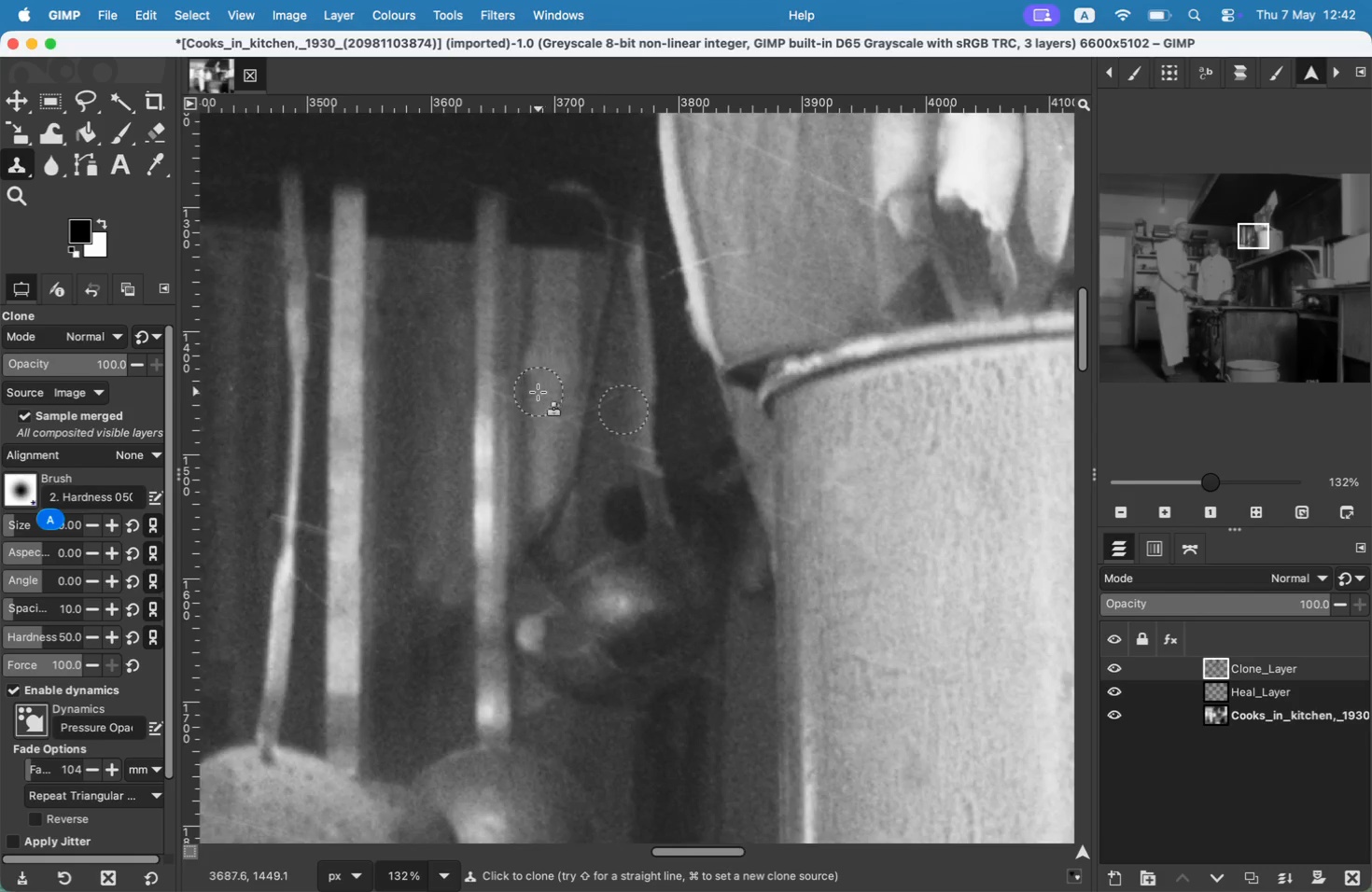 
hold_key(key=CommandLeft, duration=0.37)
left_click([506, 354])
 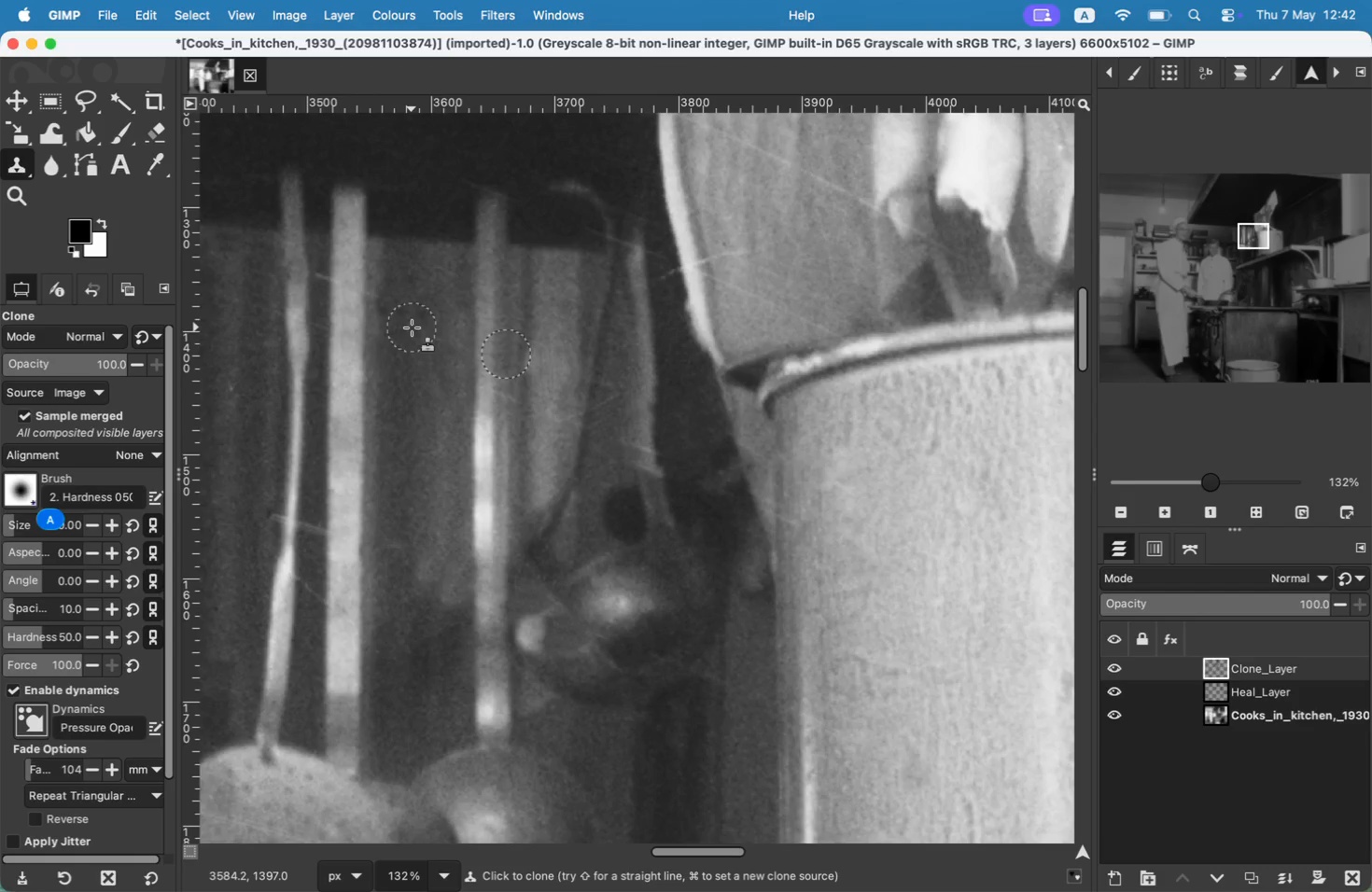 
wait(14.53)
 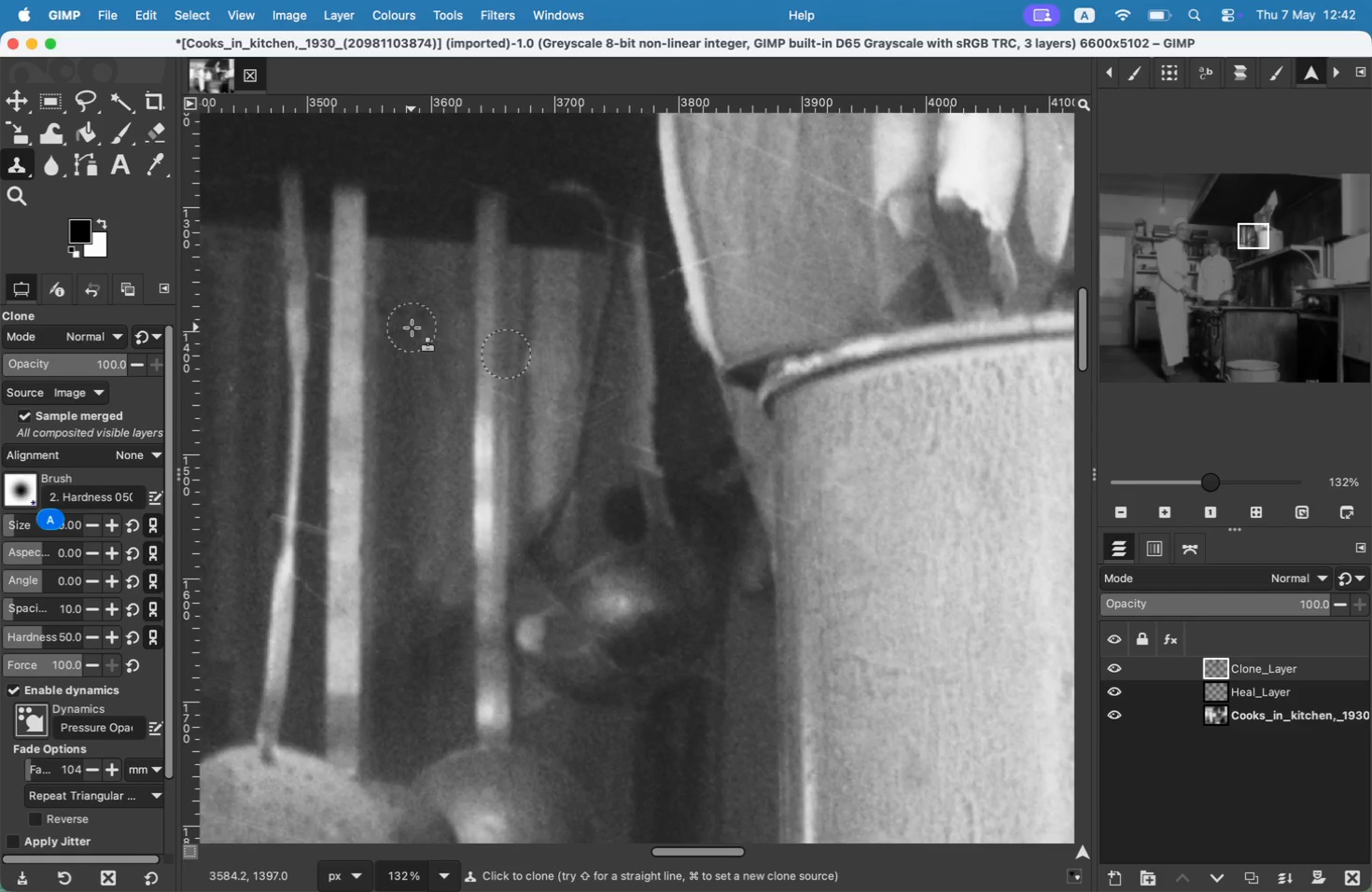 
left_click_drag(start_coordinate=[1249, 235], to_coordinate=[1282, 245])
 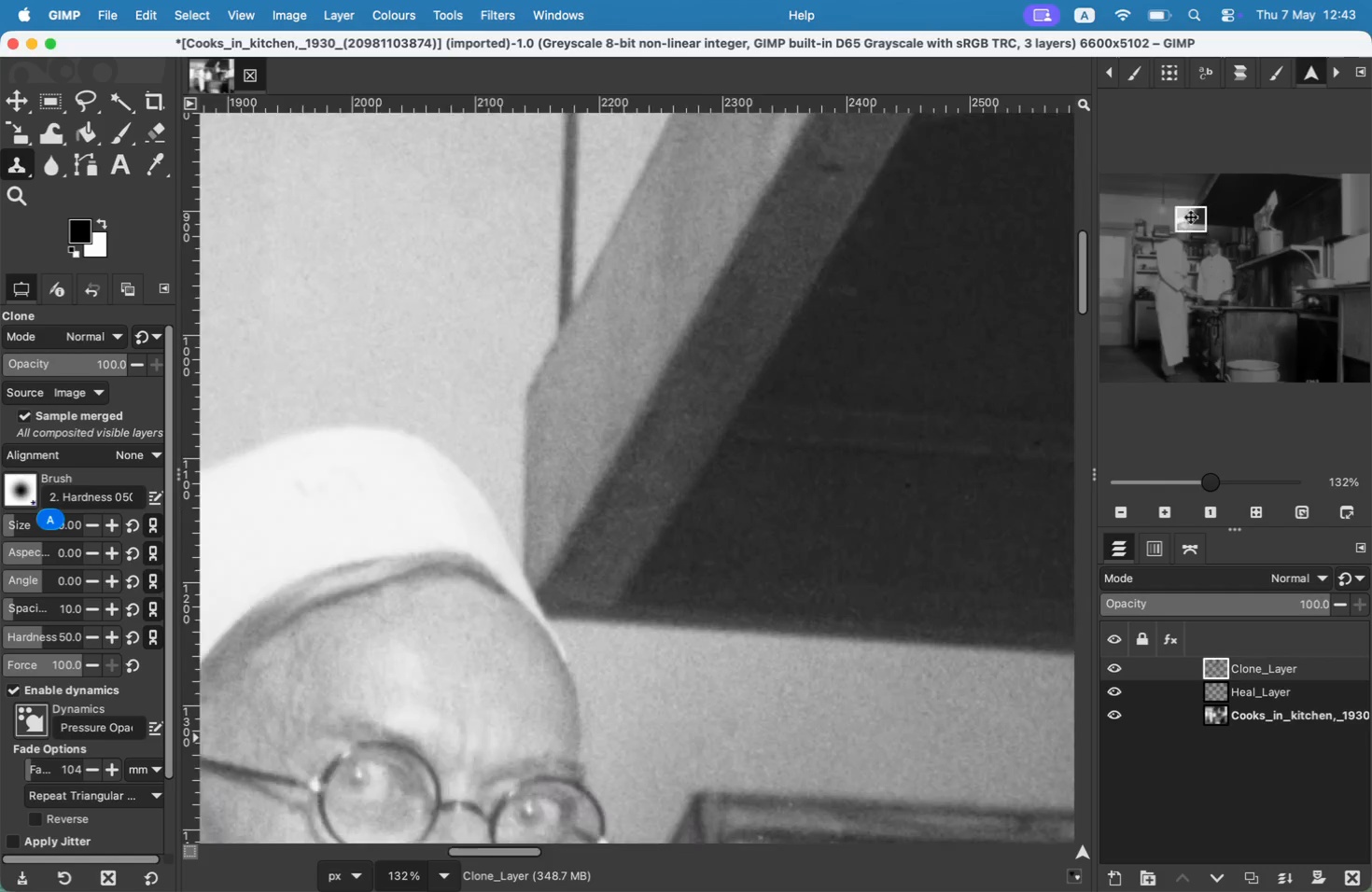 
key(Meta+CommandLeft)
 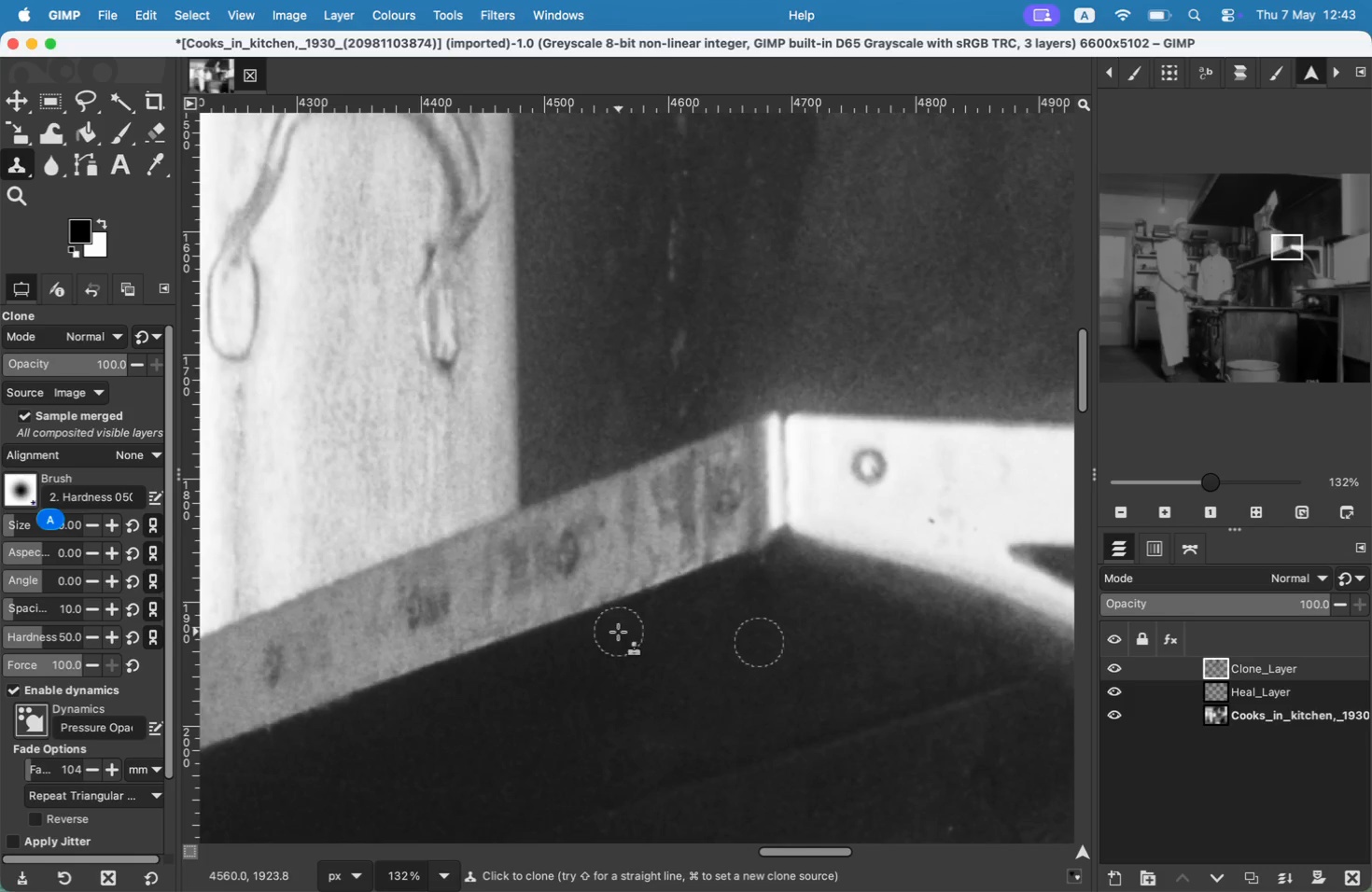 
left_click_drag(start_coordinate=[758, 625], to_coordinate=[756, 575])
 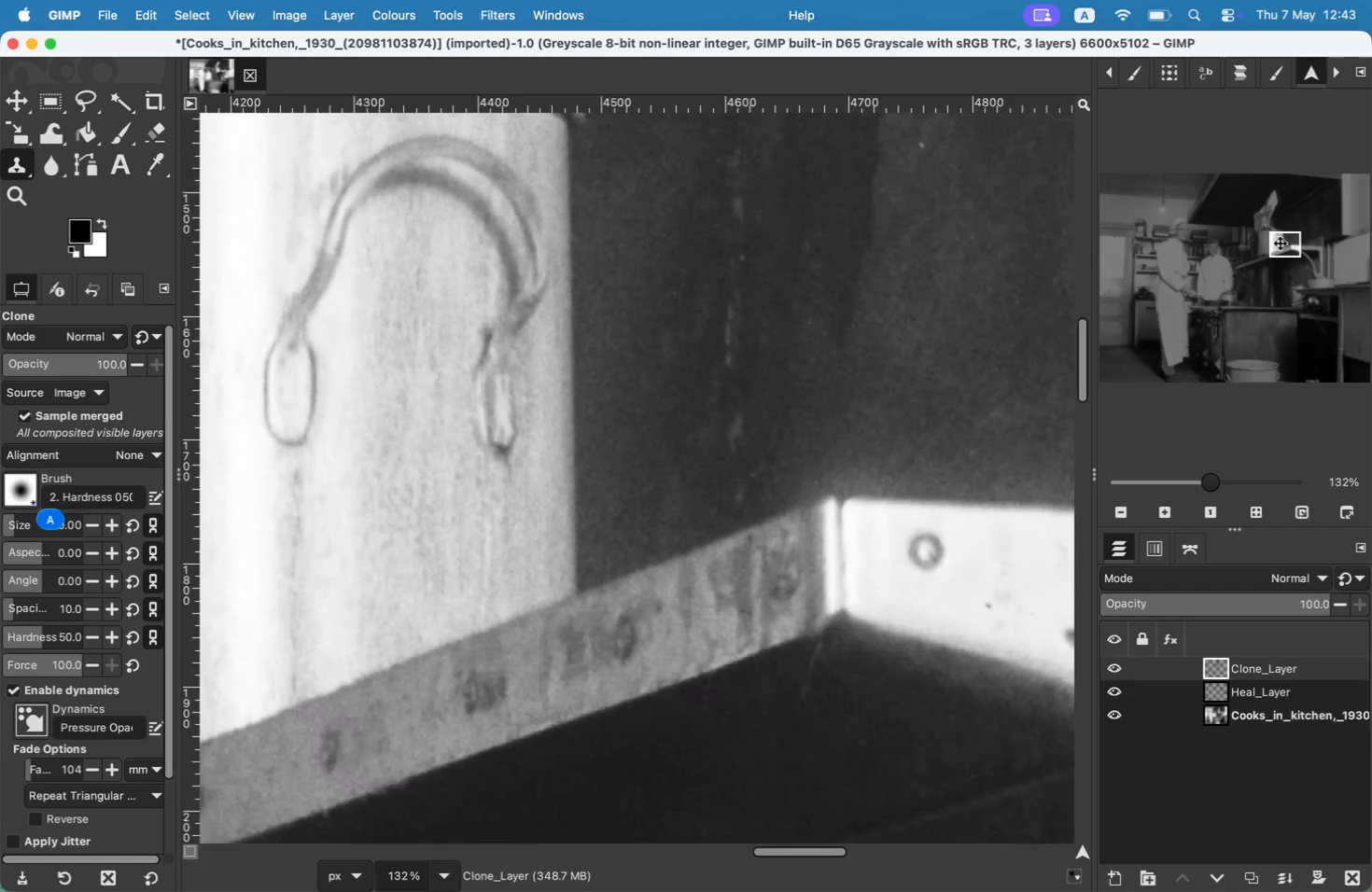 
left_click_drag(start_coordinate=[756, 591], to_coordinate=[750, 585])
 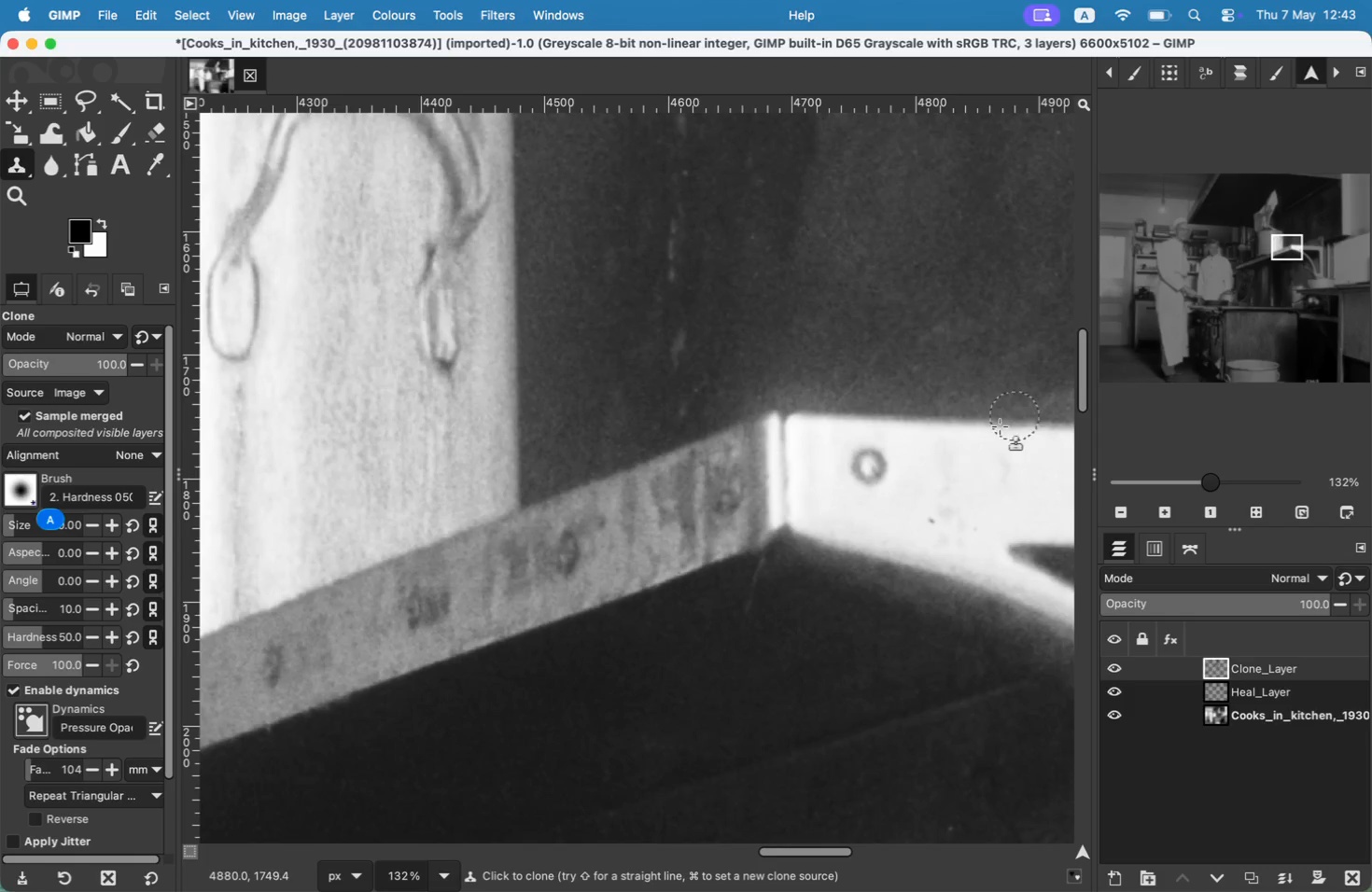 
left_click([441, 877])
 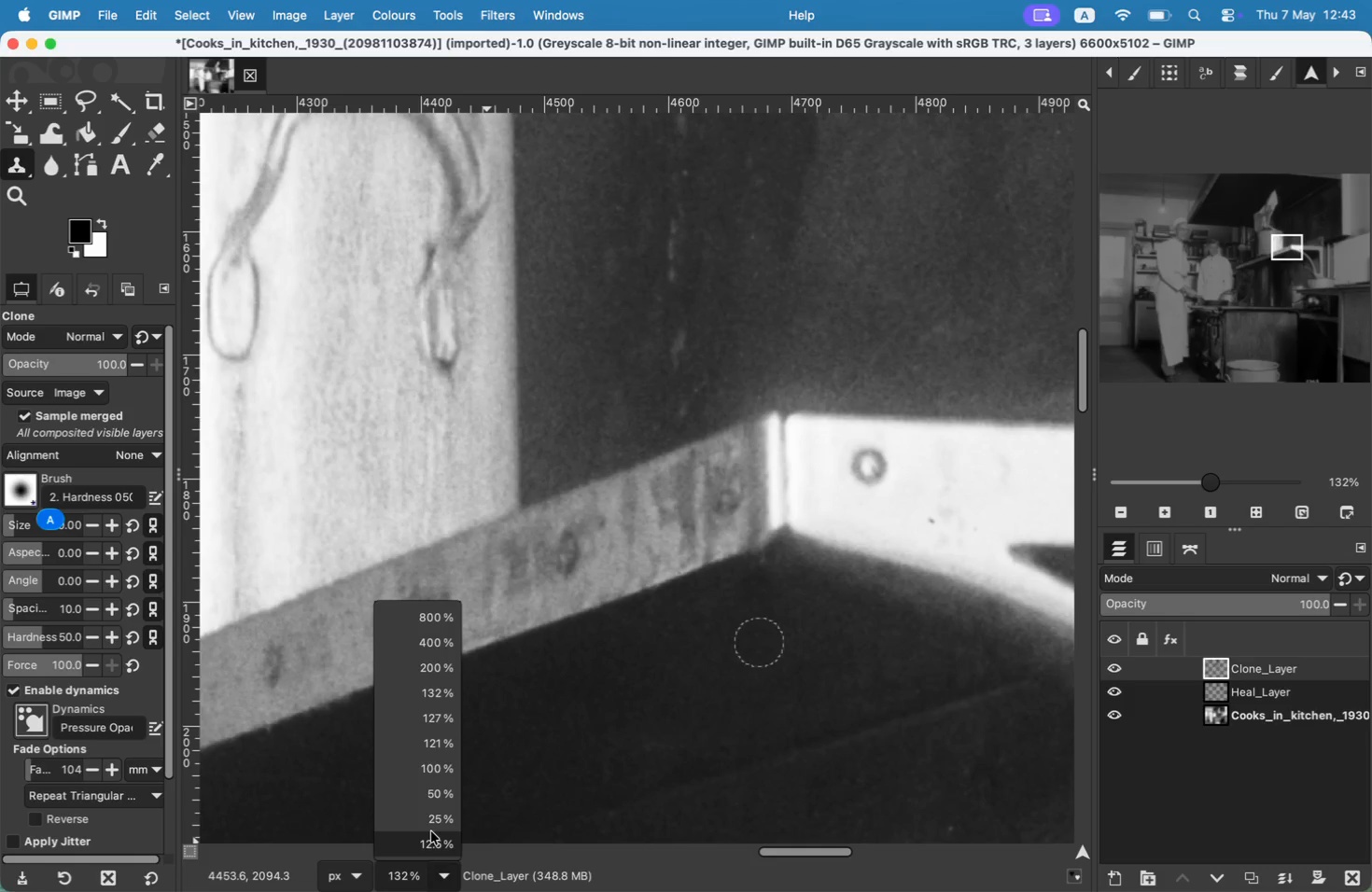 
left_click([431, 827])
 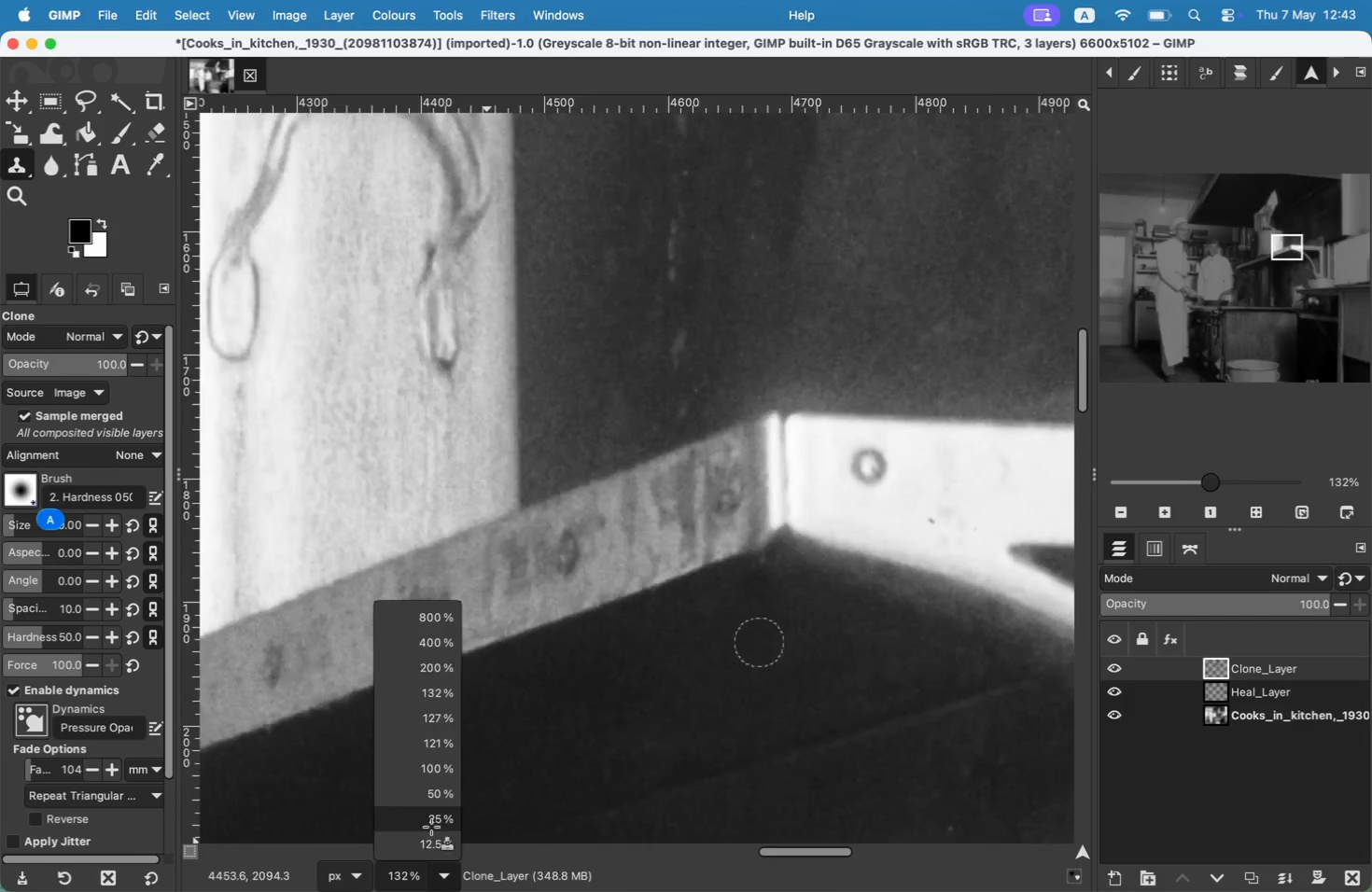 
left_click([447, 873])
 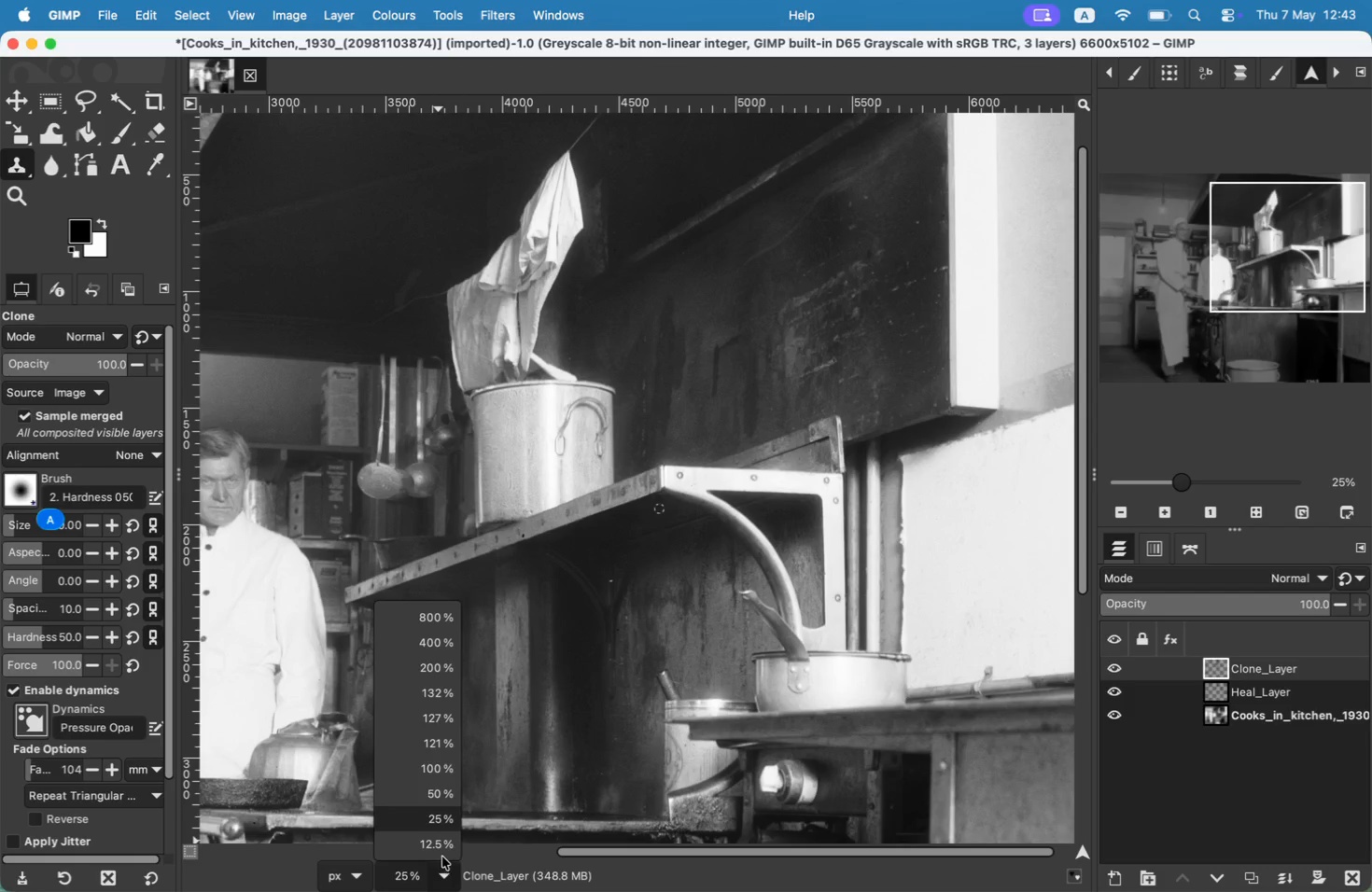 
left_click([442, 854])
 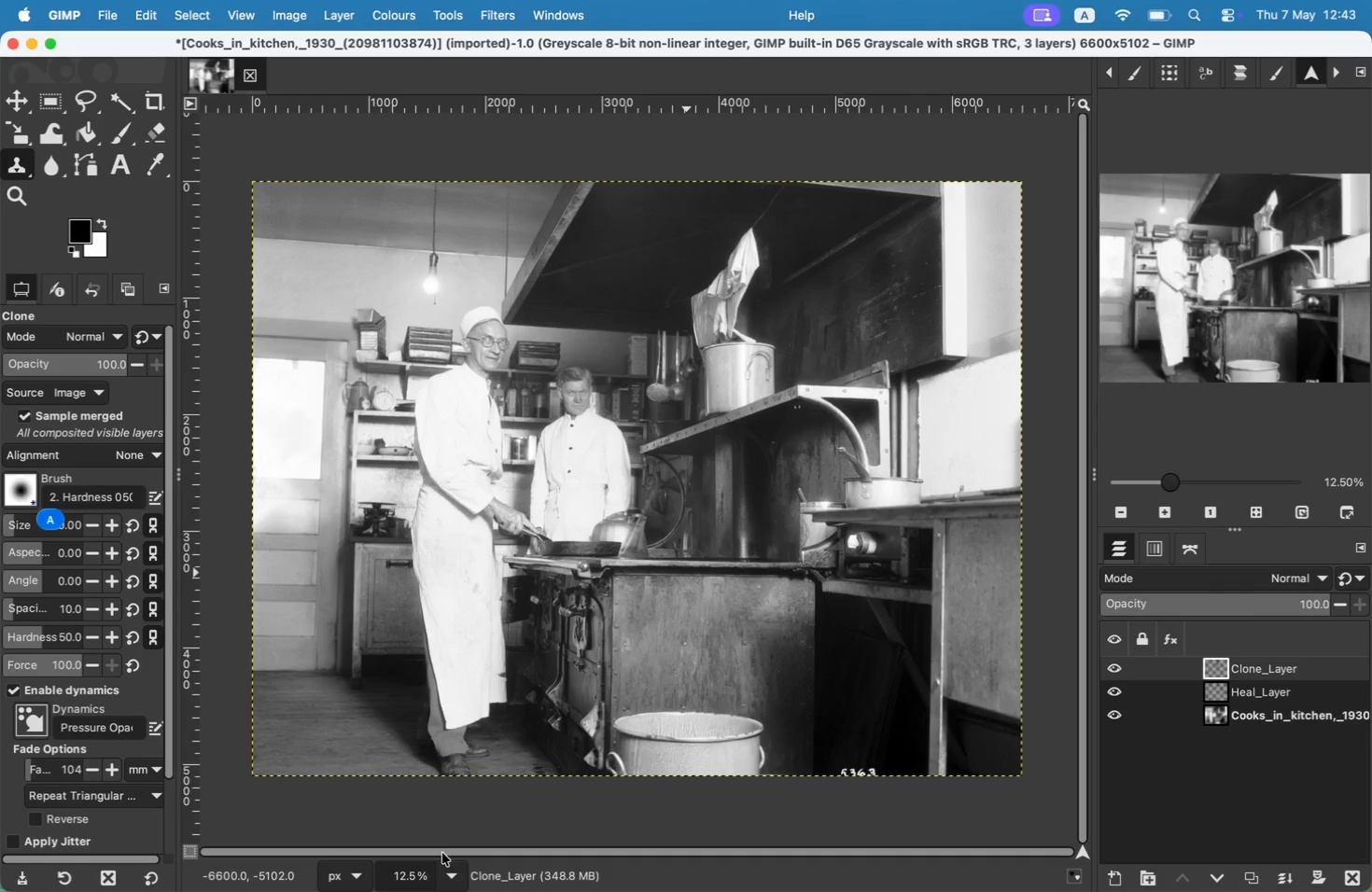 
hold_key(key=CommandLeft, duration=0.54)
left_click([476, 290])
 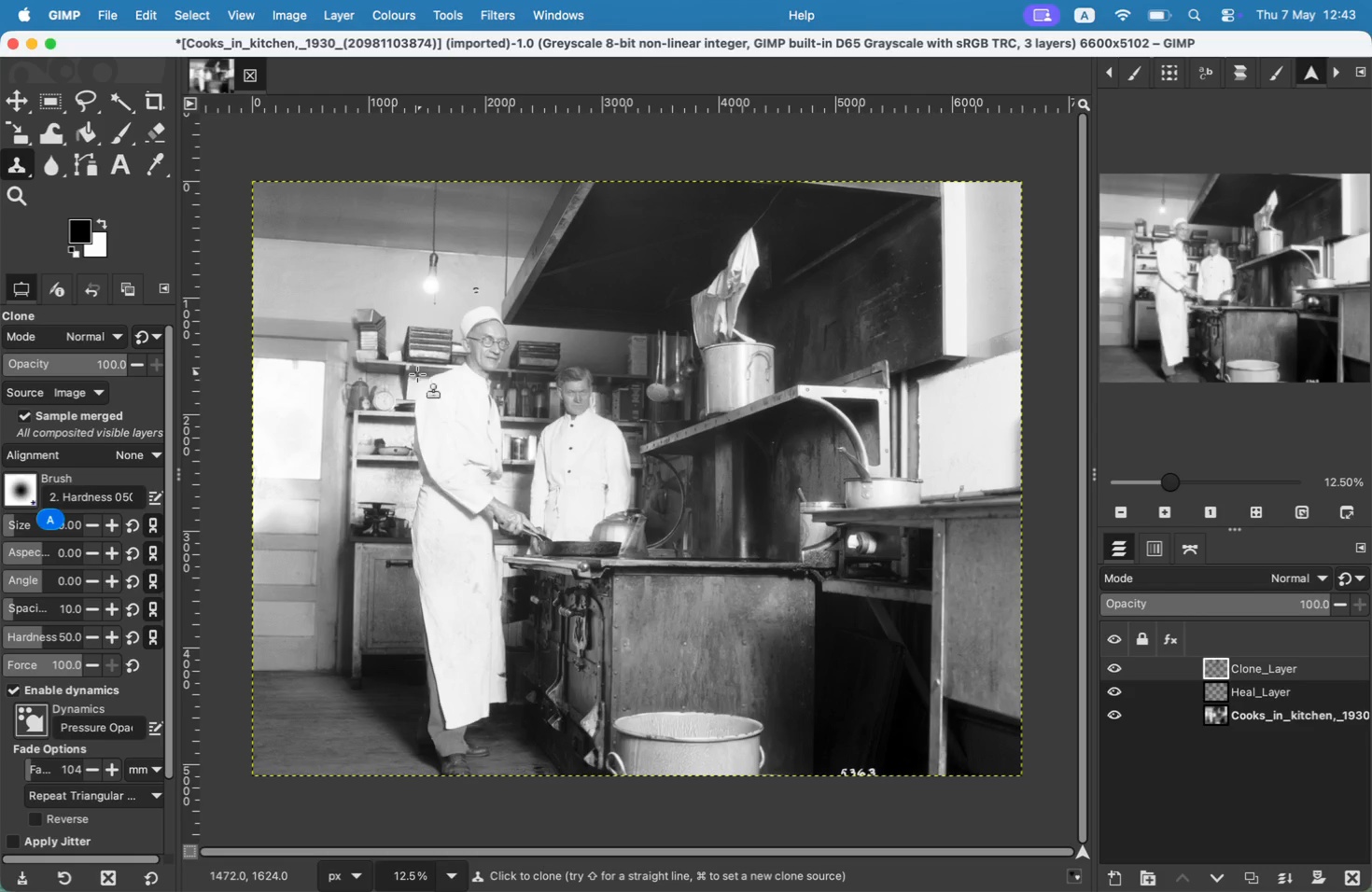 
hold_key(key=CommandLeft, duration=0.52)
 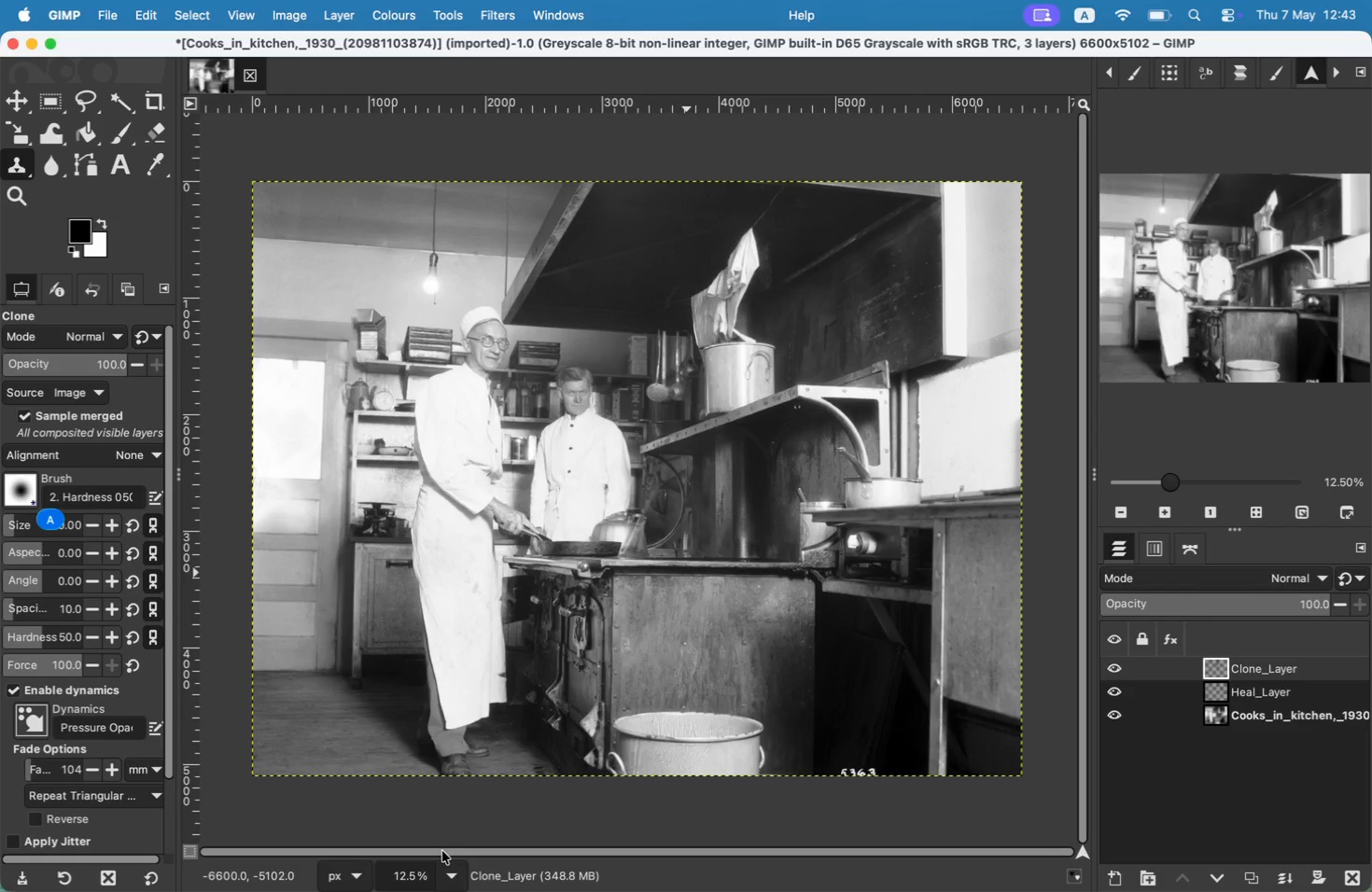 
hold_key(key=CommandLeft, duration=1.5)
 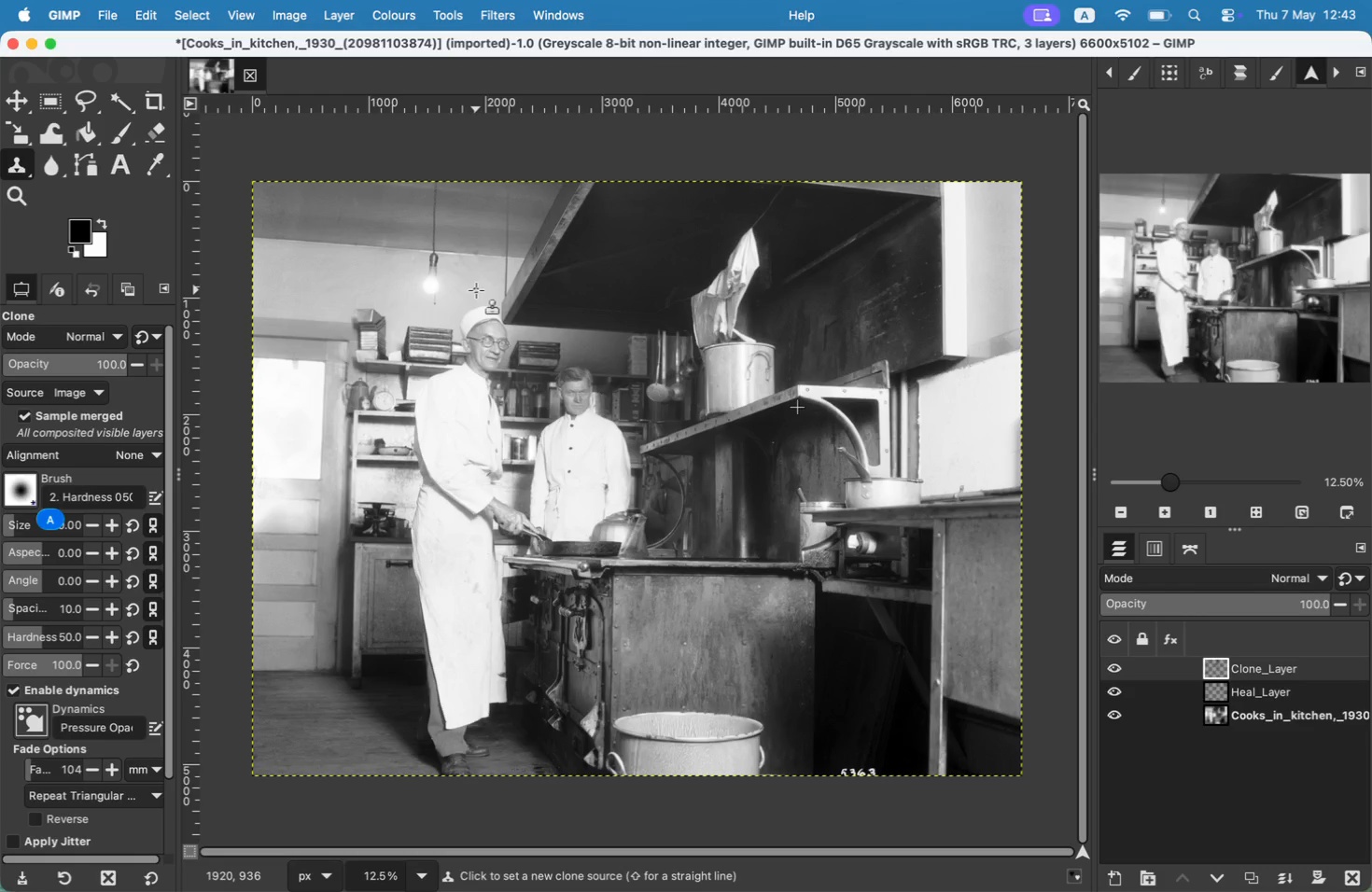 
hold_key(key=CommandLeft, duration=8.19)
 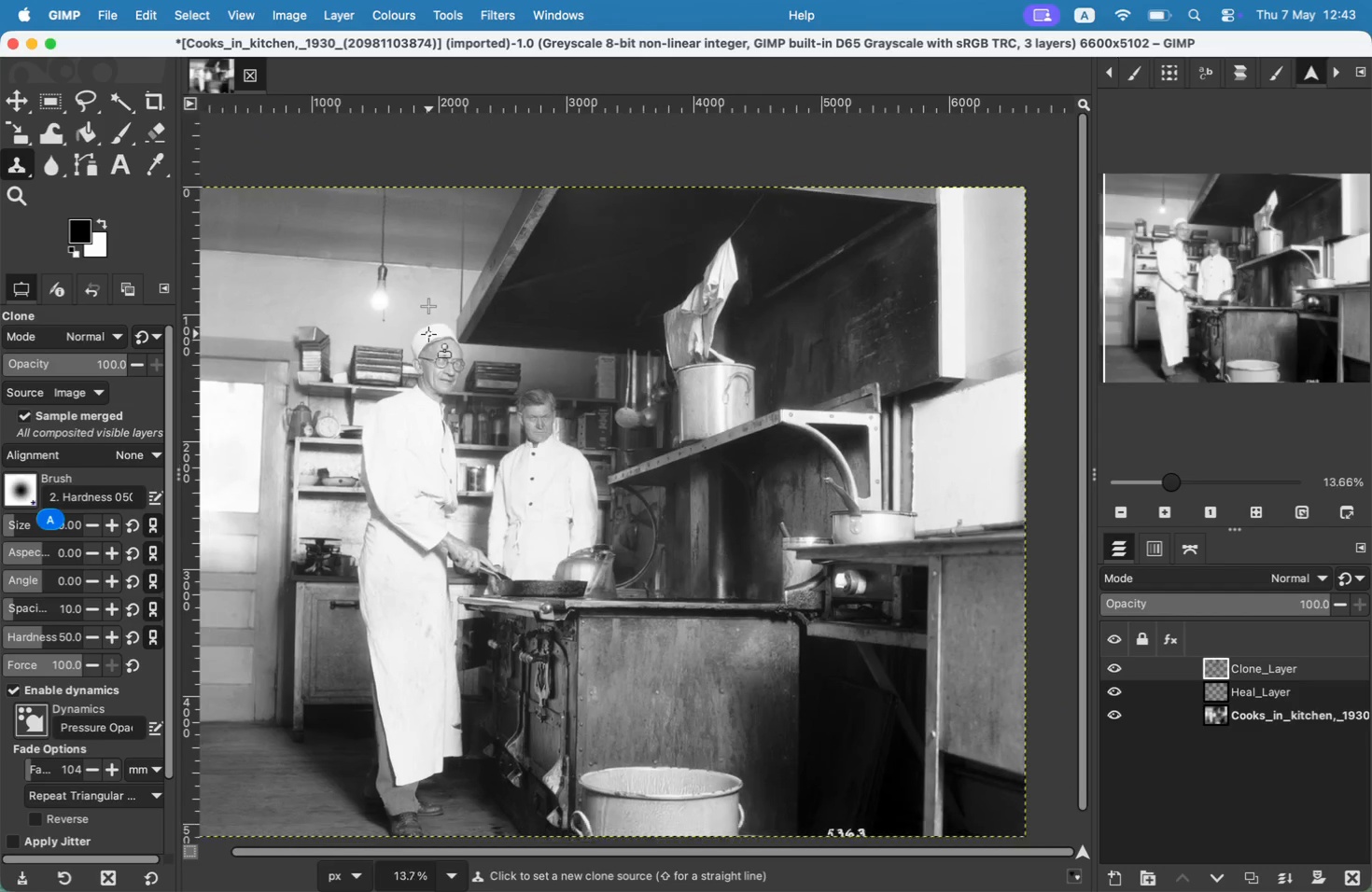 
hold_key(key=Space, duration=1.22)
 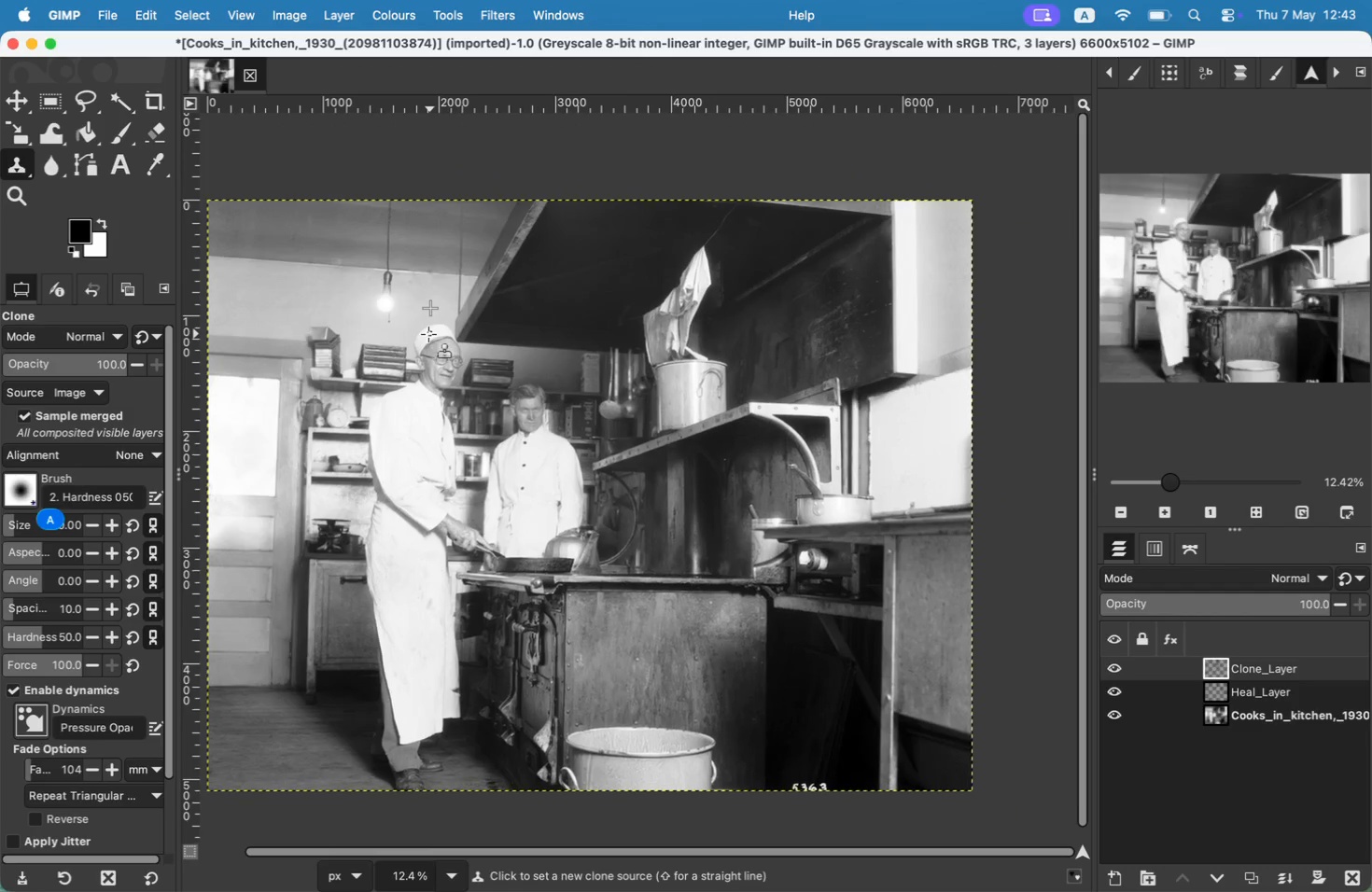 
hold_key(key=Space, duration=1.51)
 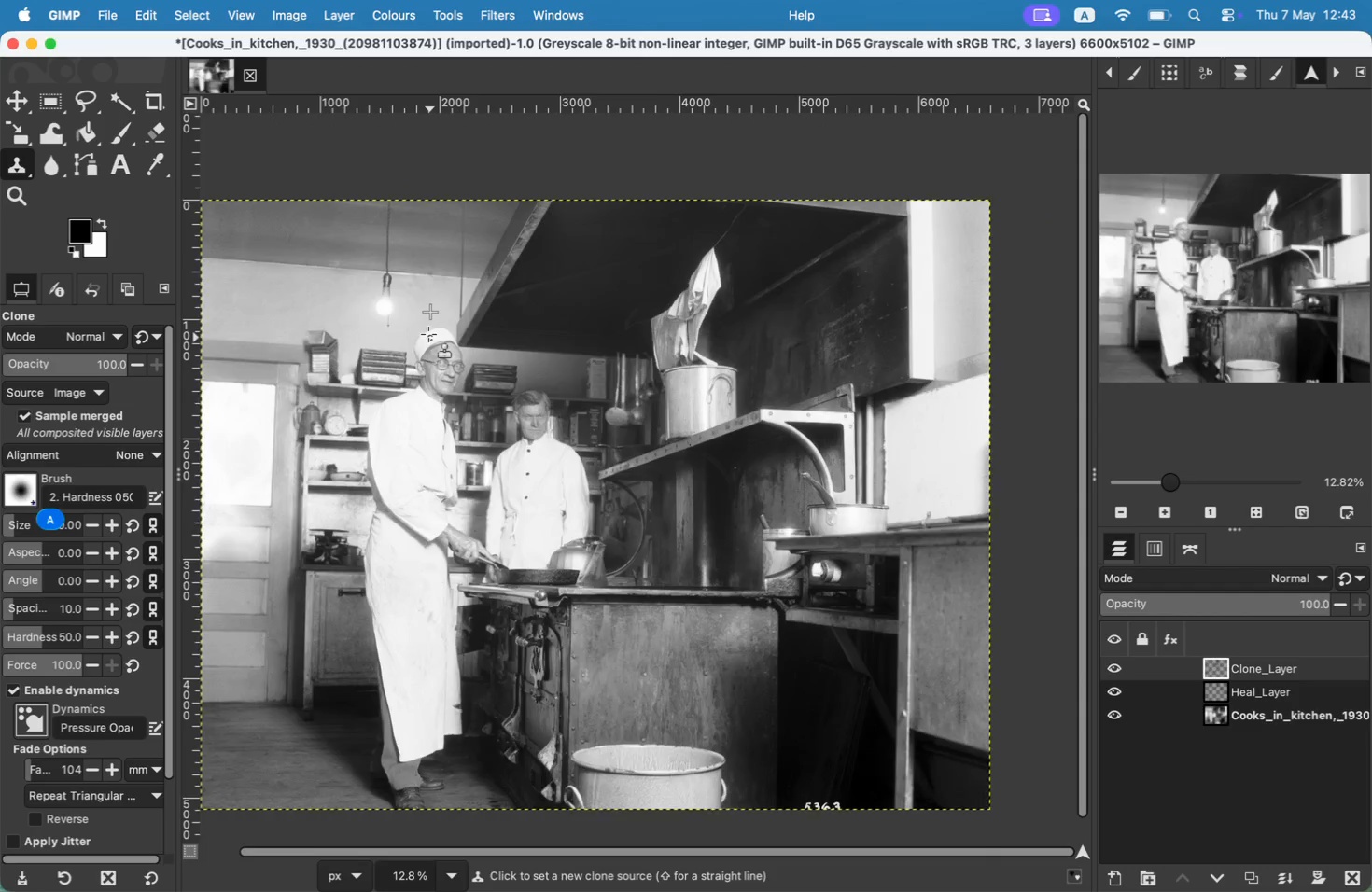 
hold_key(key=Space, duration=1.58)
 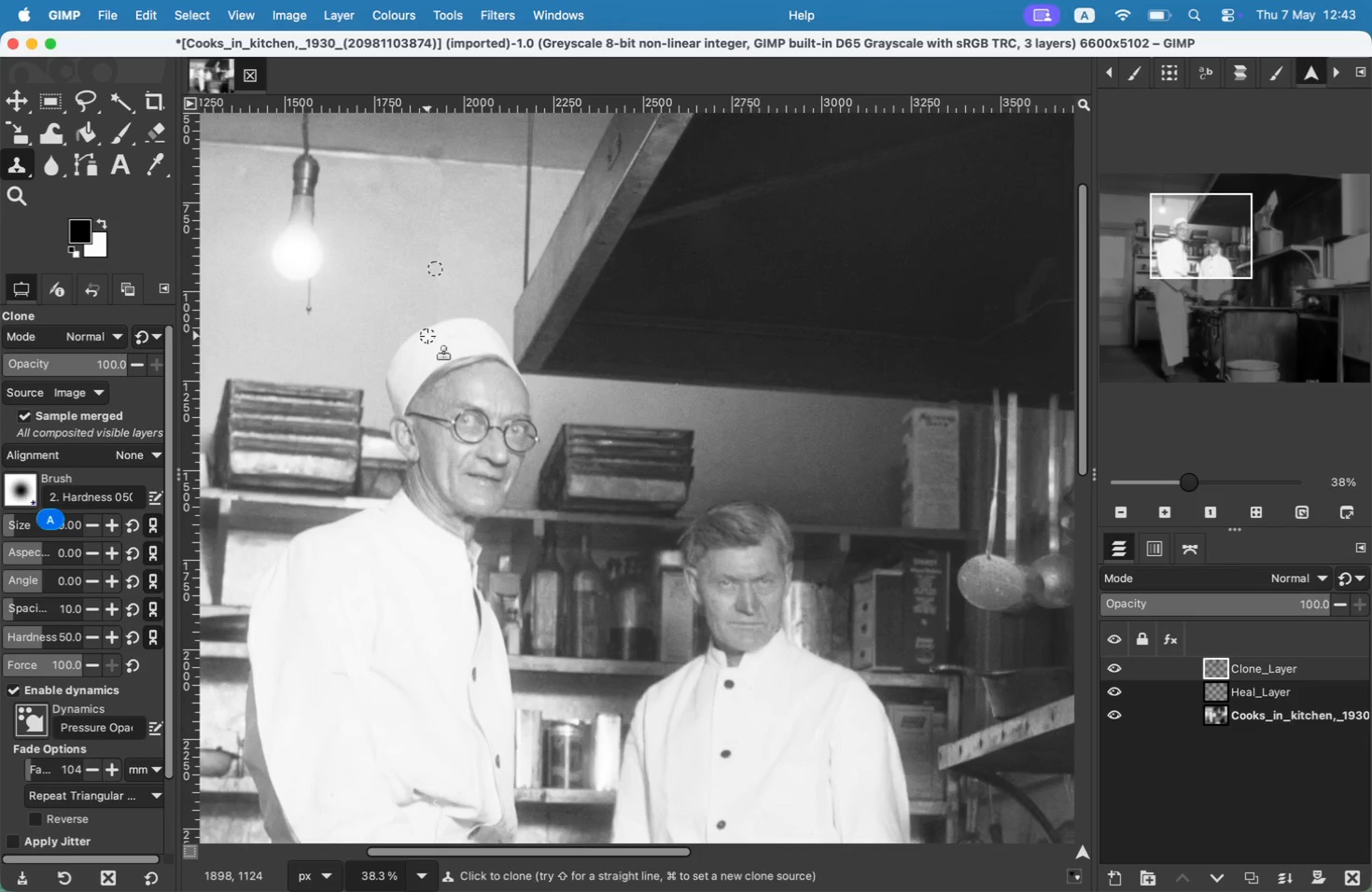 
hold_key(key=Space, duration=1.31)
 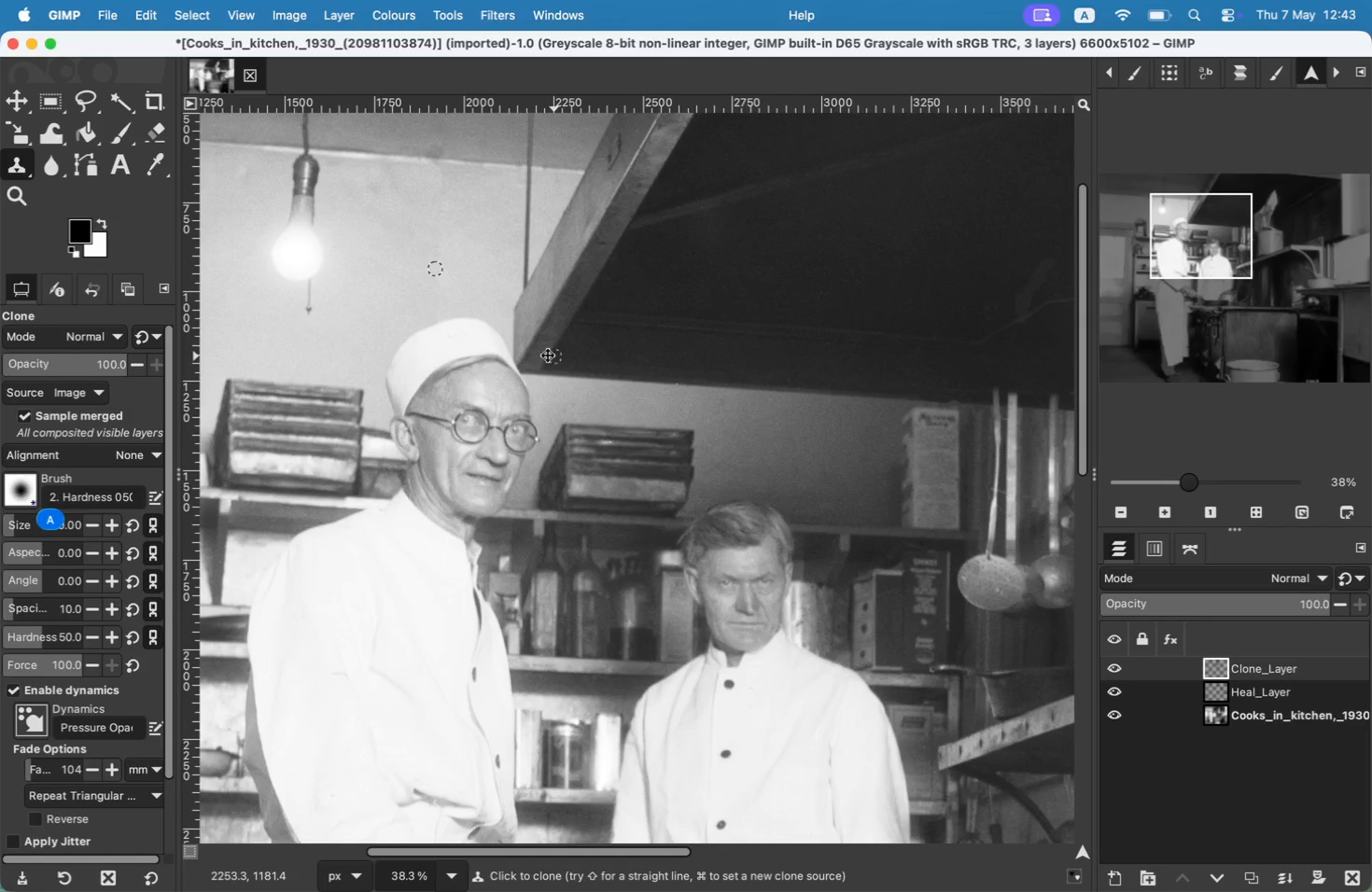 
hold_key(key=Space, duration=1.51)
 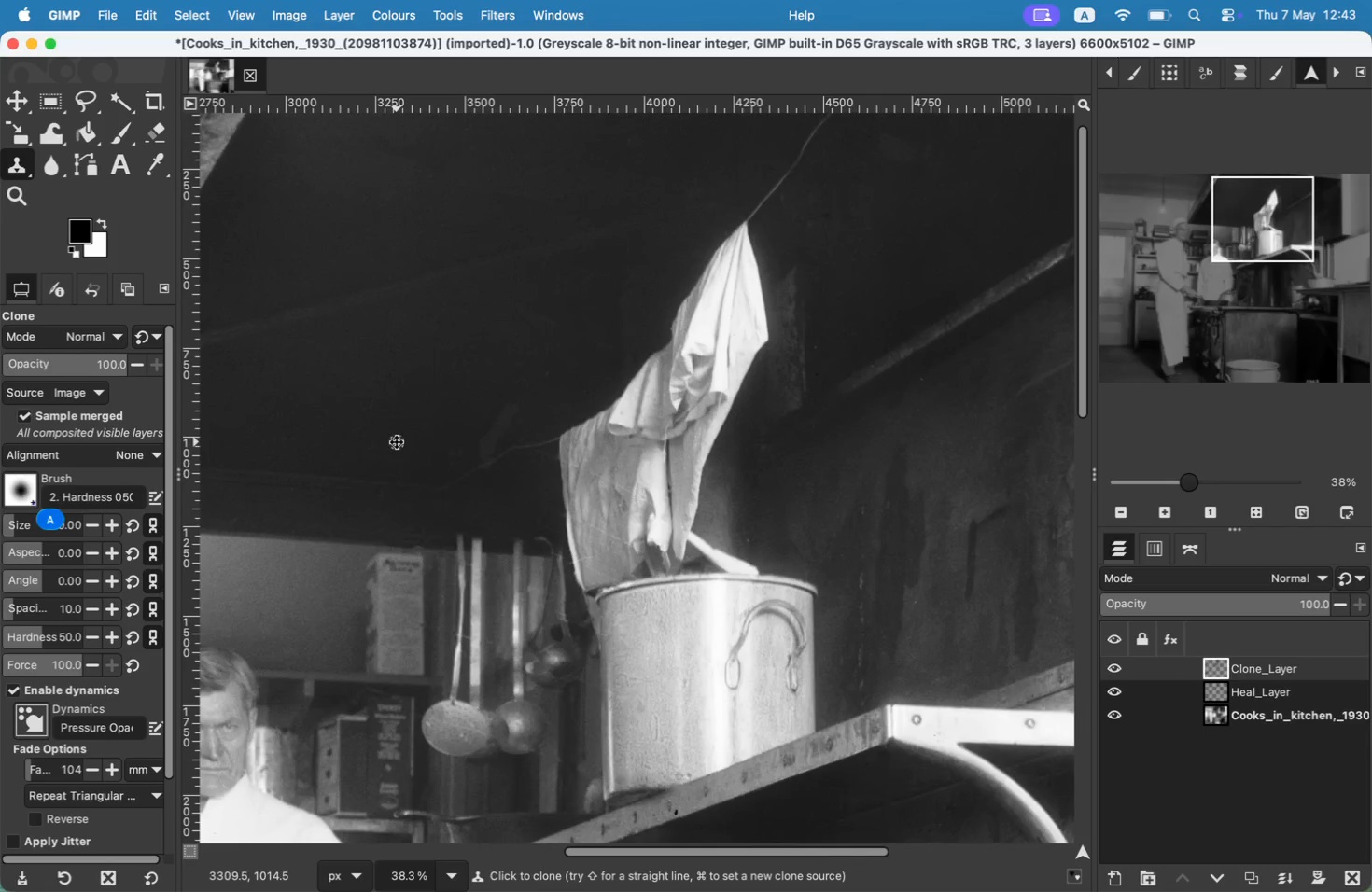 
hold_key(key=Space, duration=0.54)
 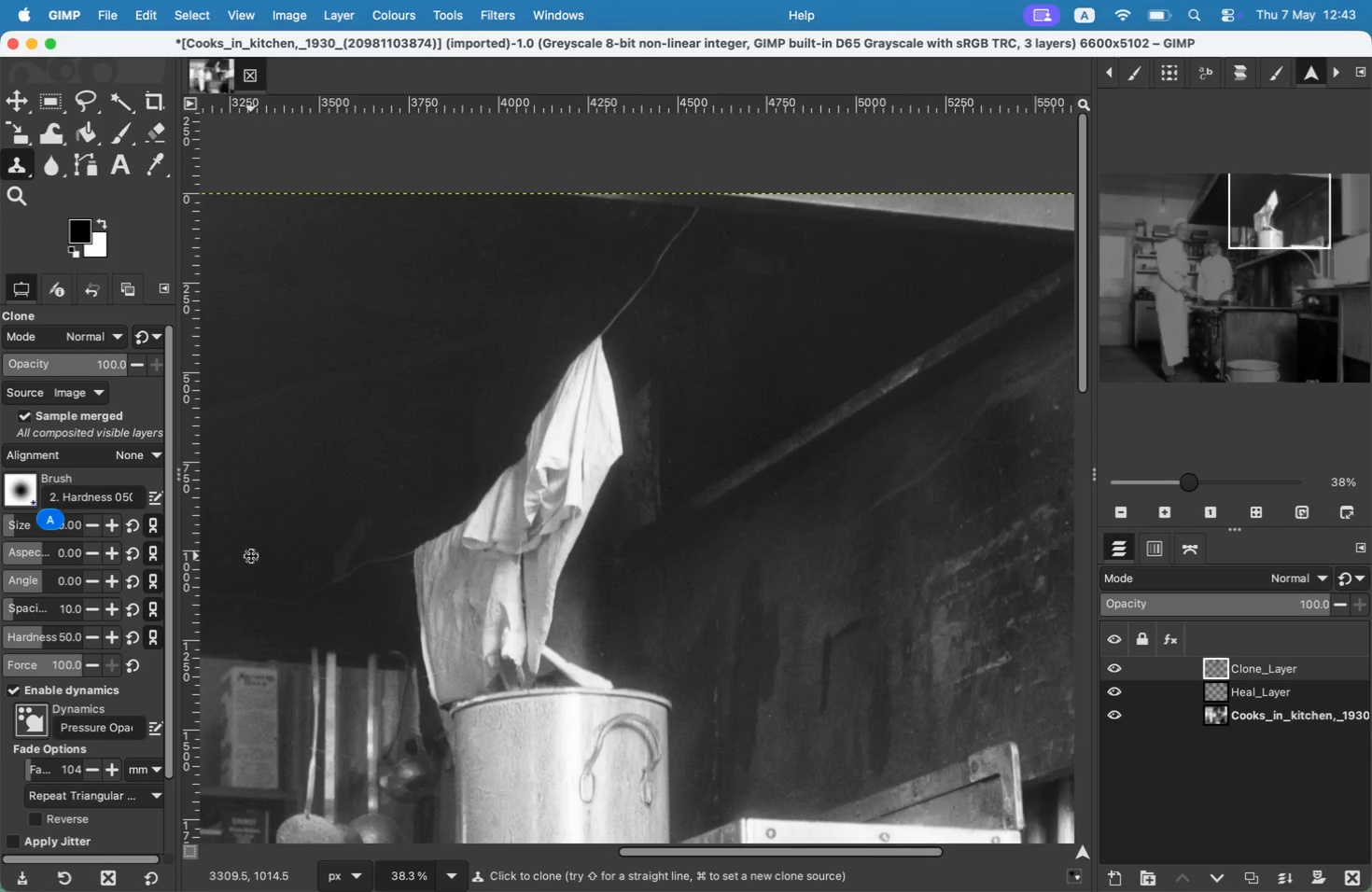 
hold_key(key=Space, duration=0.91)
 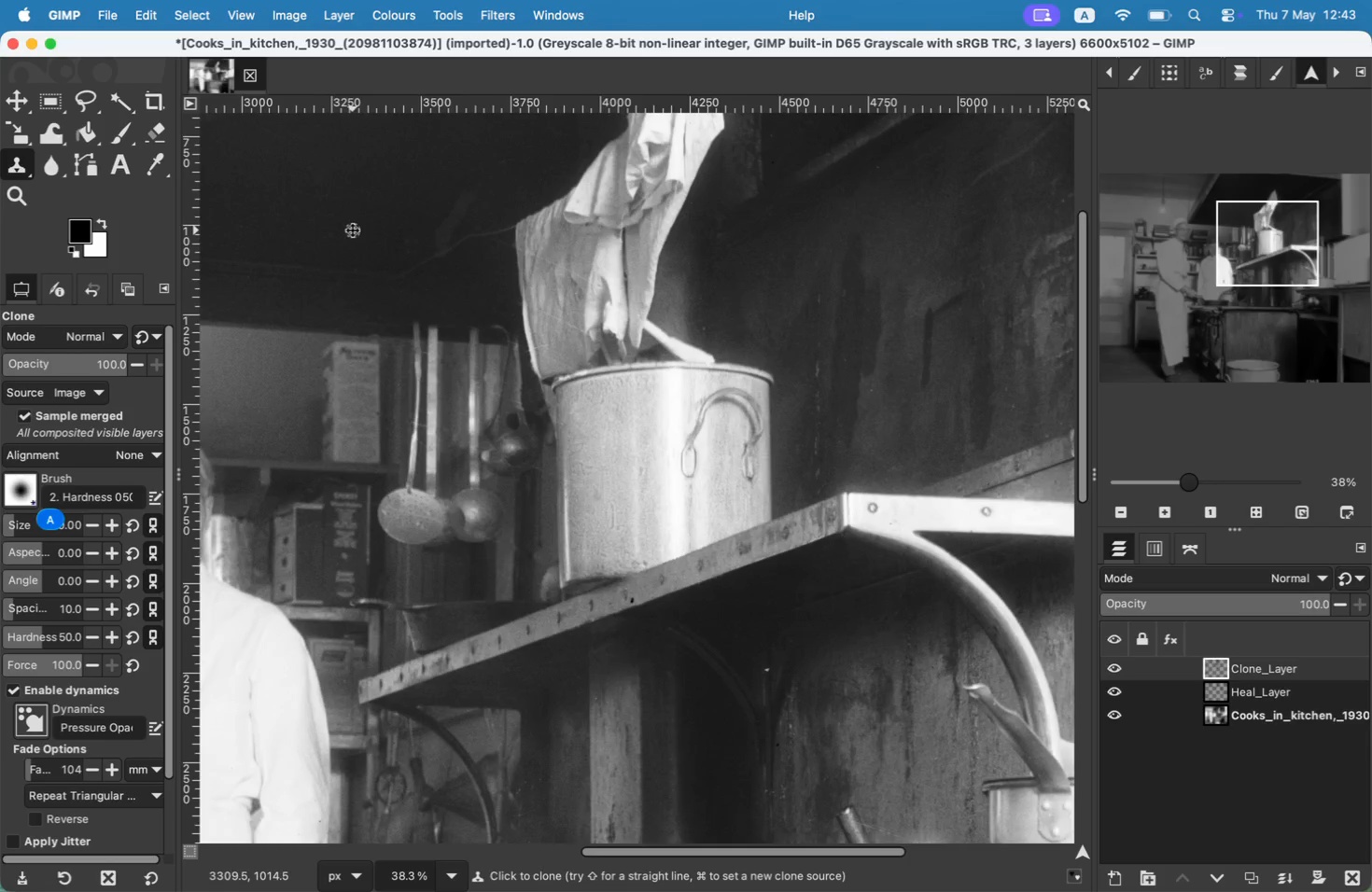 
left_click_drag(start_coordinate=[817, 462], to_coordinate=[523, 476])
 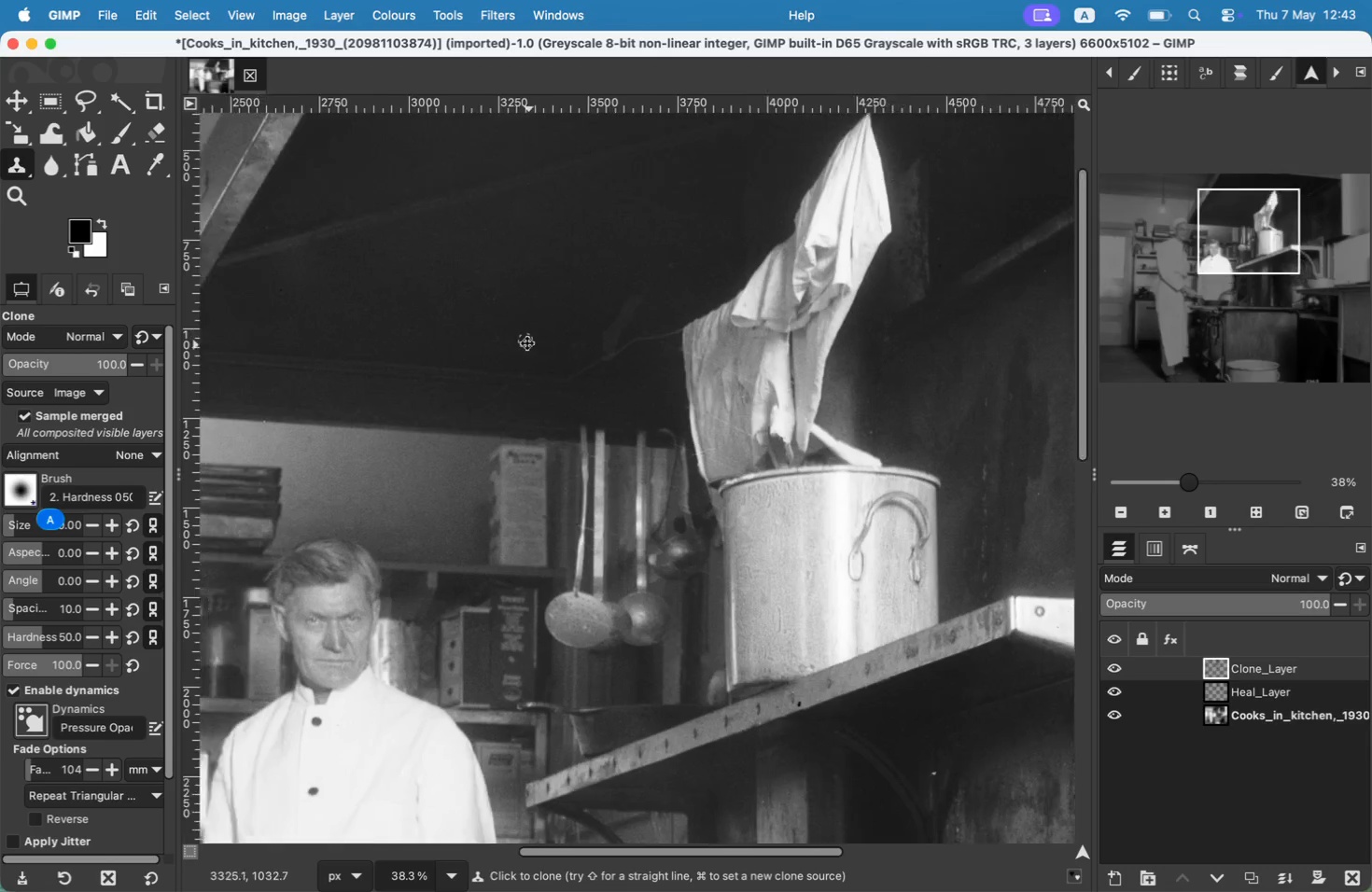 
hold_key(key=CommandLeft, duration=0.32)
left_click([707, 307])
 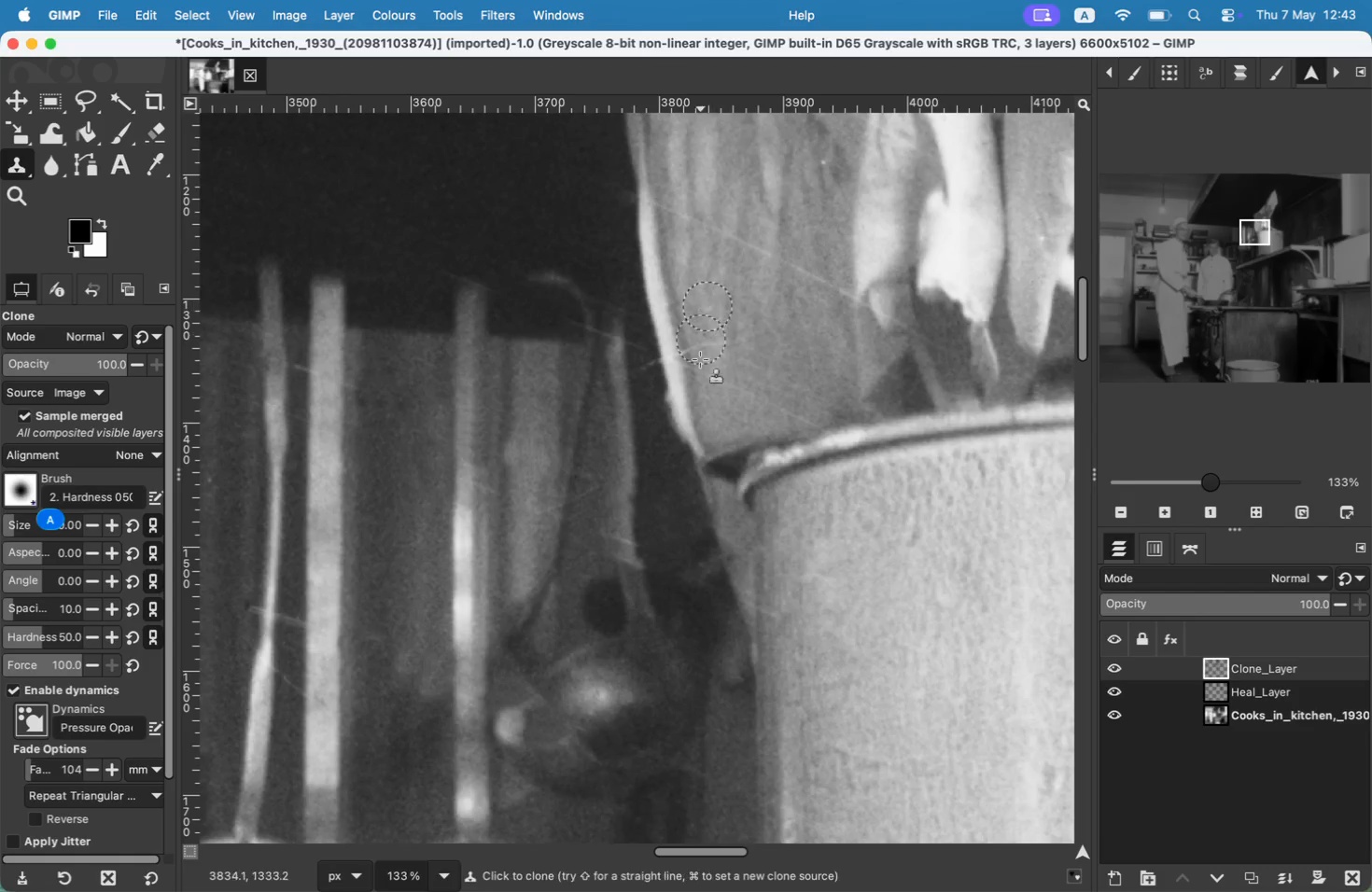 
left_click_drag(start_coordinate=[700, 369], to_coordinate=[751, 296])
 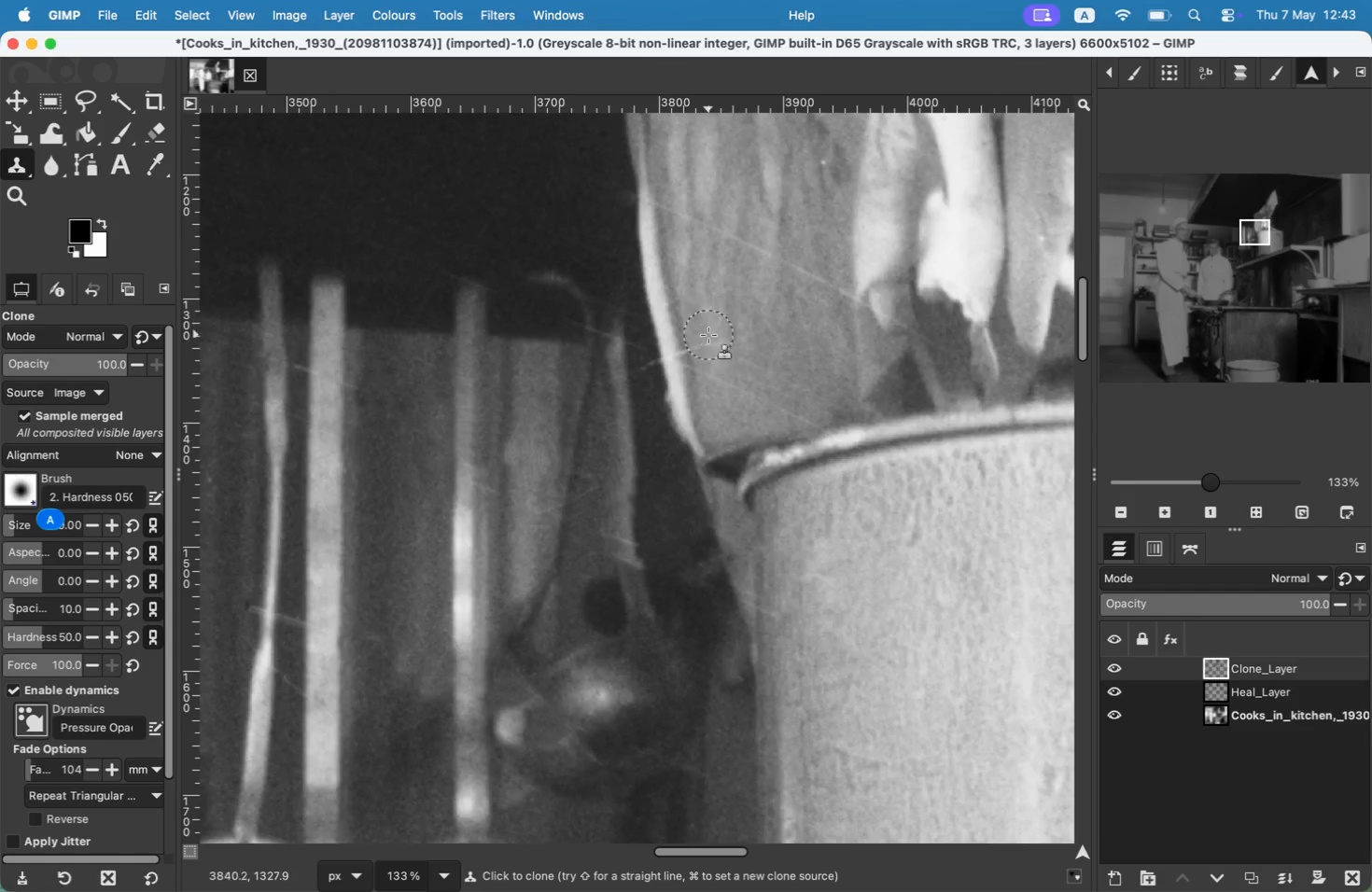 
hold_key(key=CommandLeft, duration=0.36)
left_click([684, 188])
 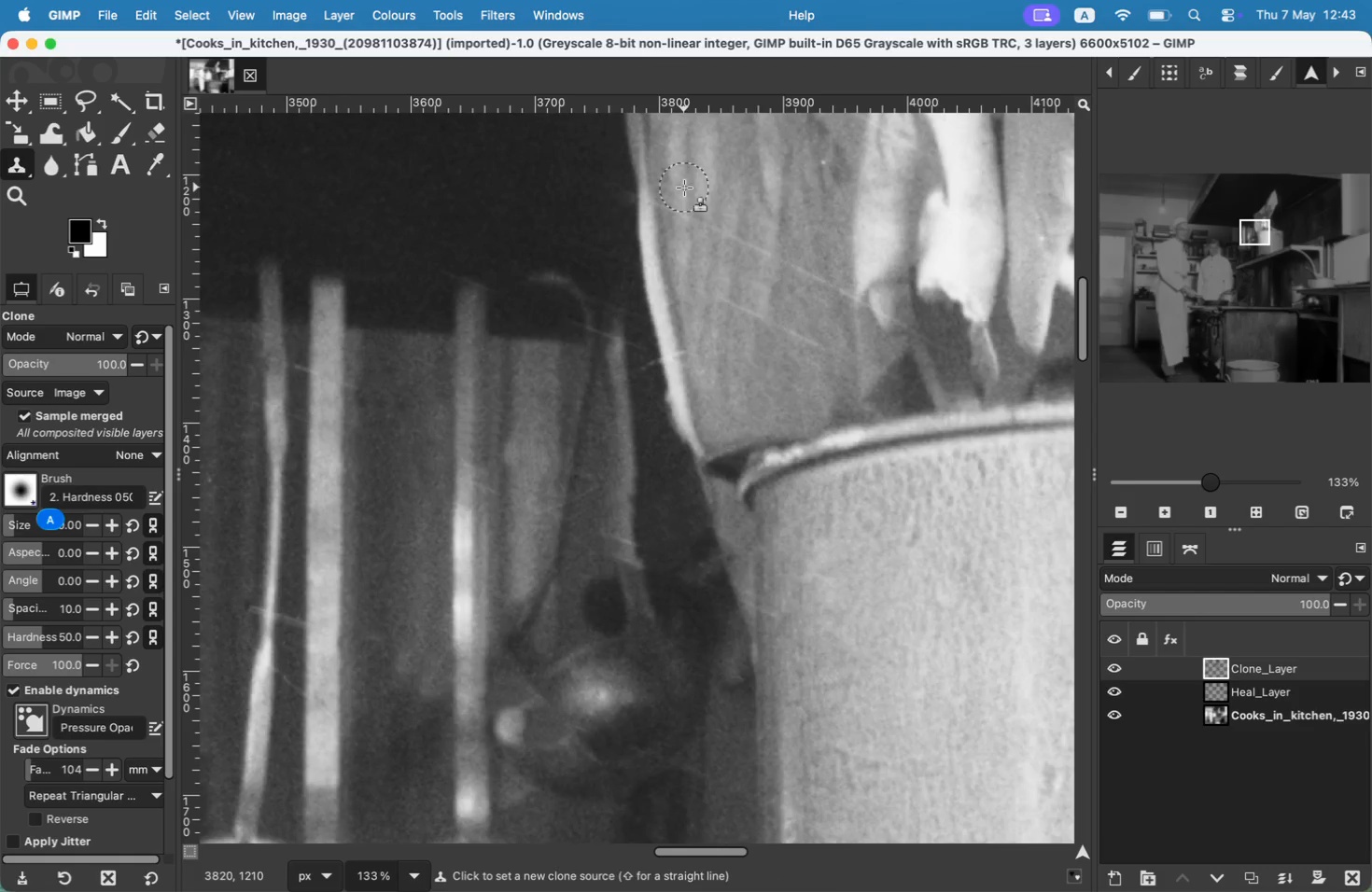 
left_click_drag(start_coordinate=[671, 207], to_coordinate=[706, 230])
 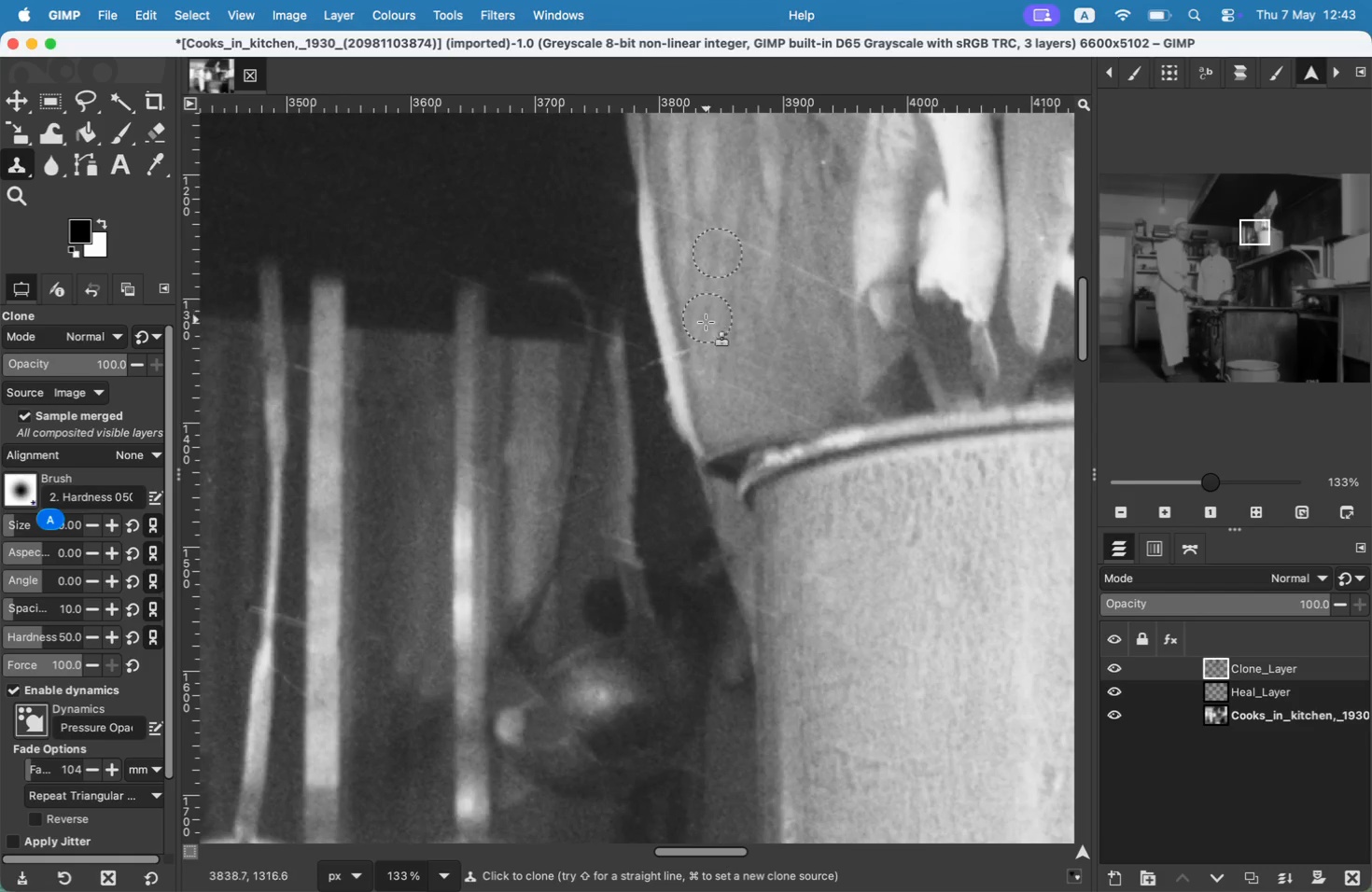 
key(Meta+Z)
 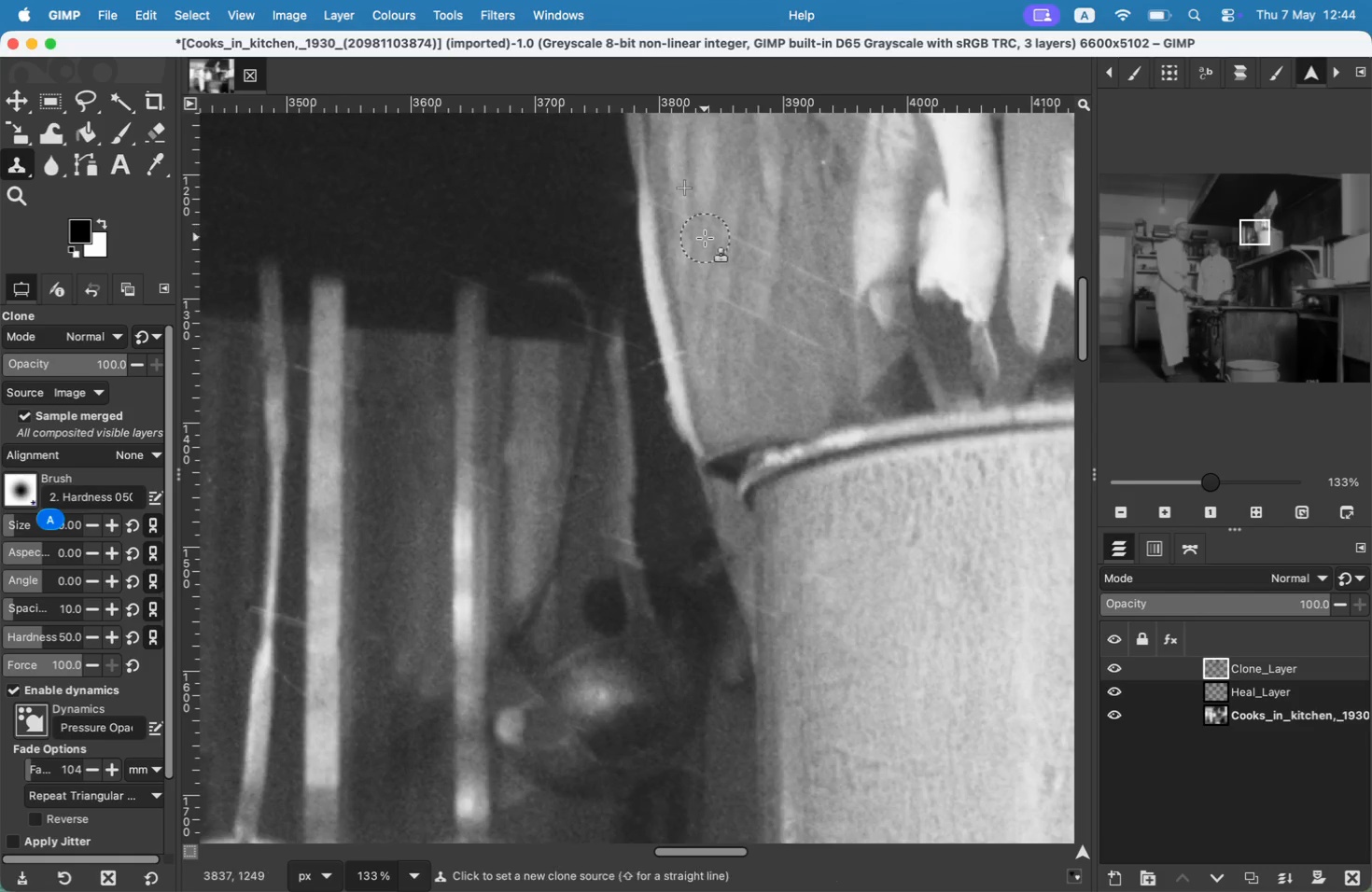 
hold_key(key=CommandLeft, duration=0.4)
left_click([698, 246])
 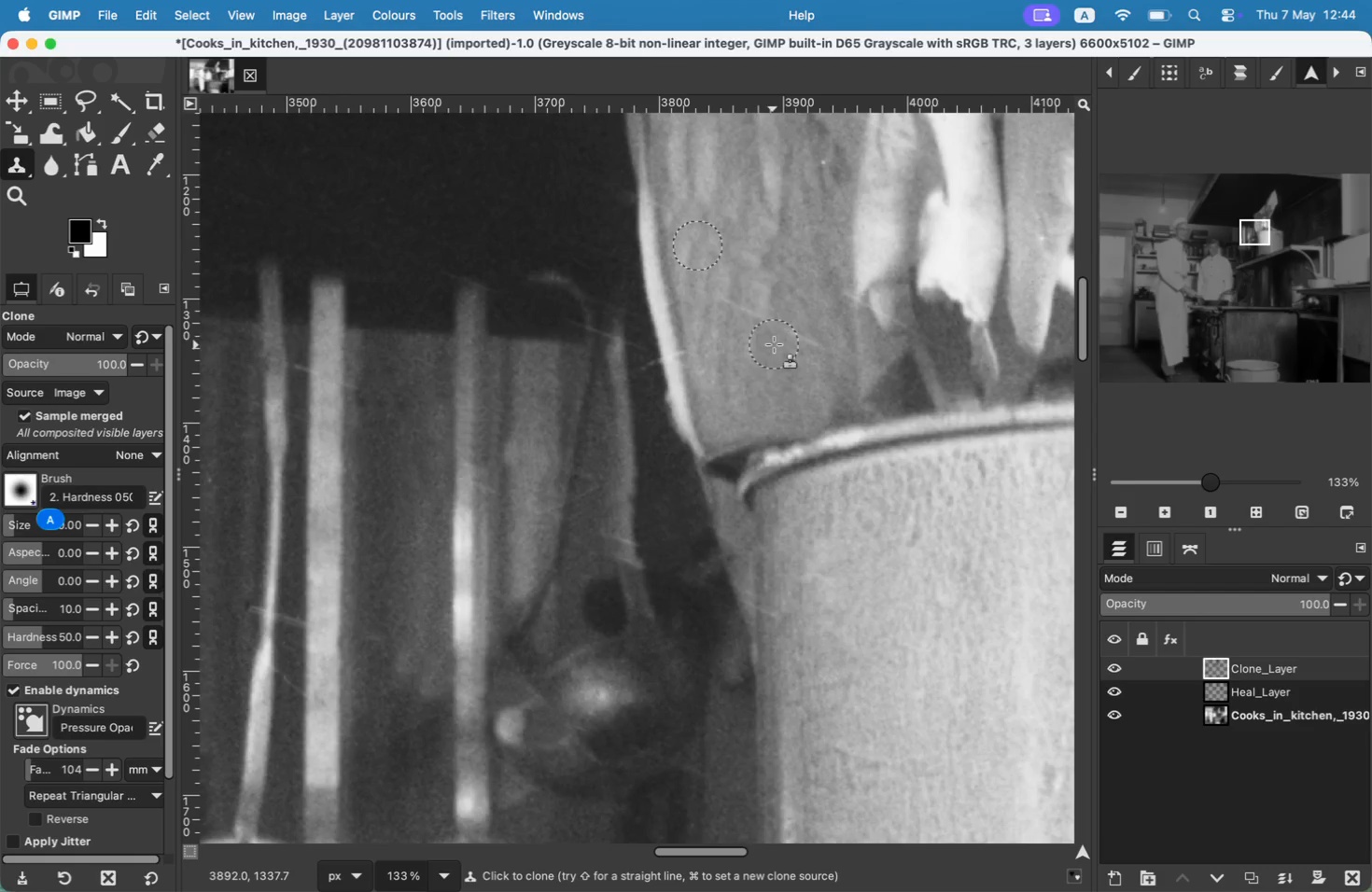 
left_click_drag(start_coordinate=[688, 216], to_coordinate=[834, 286])
 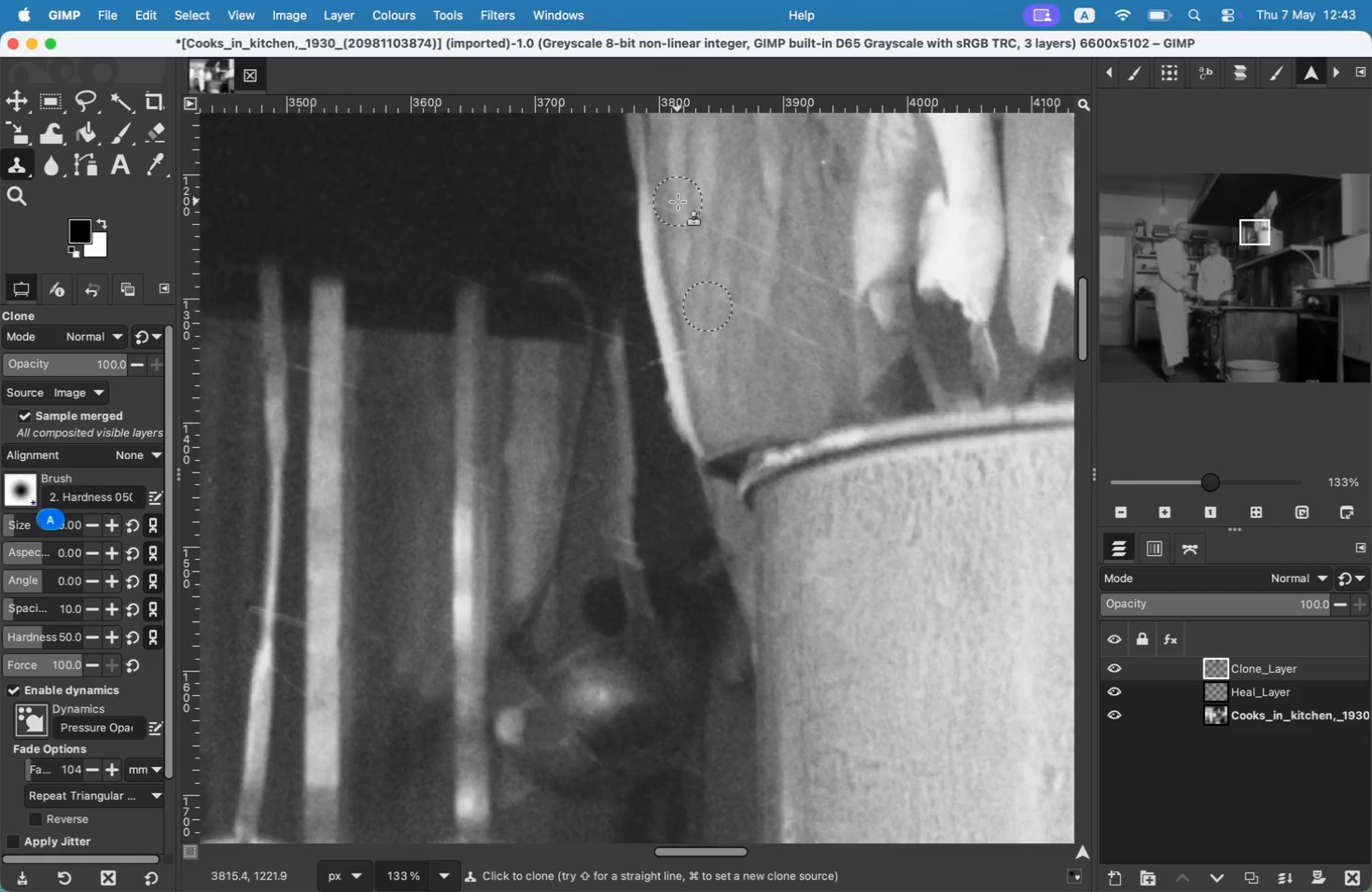 
left_click_drag(start_coordinate=[721, 295], to_coordinate=[845, 344])
 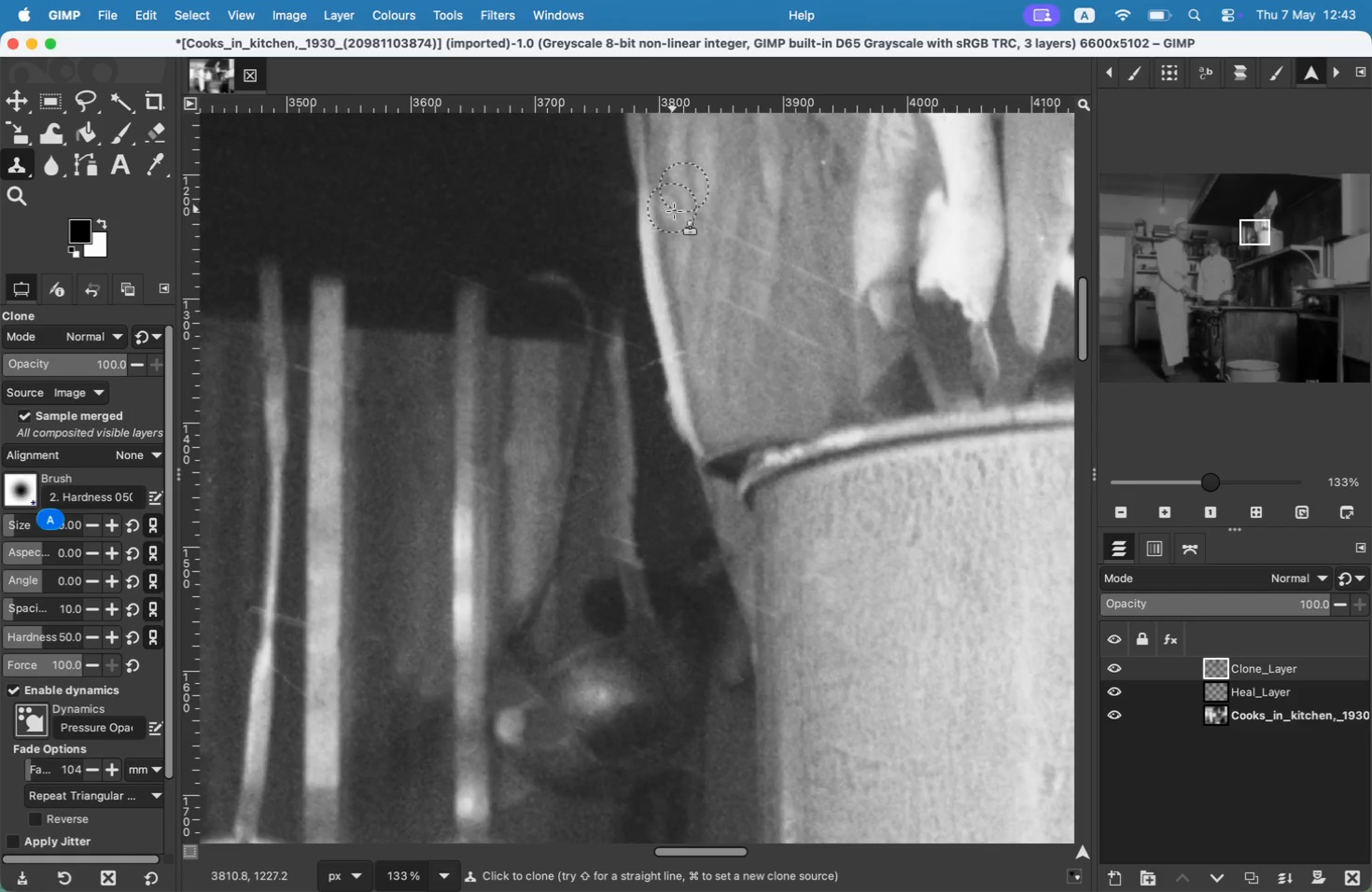 
key(Meta+Z)
 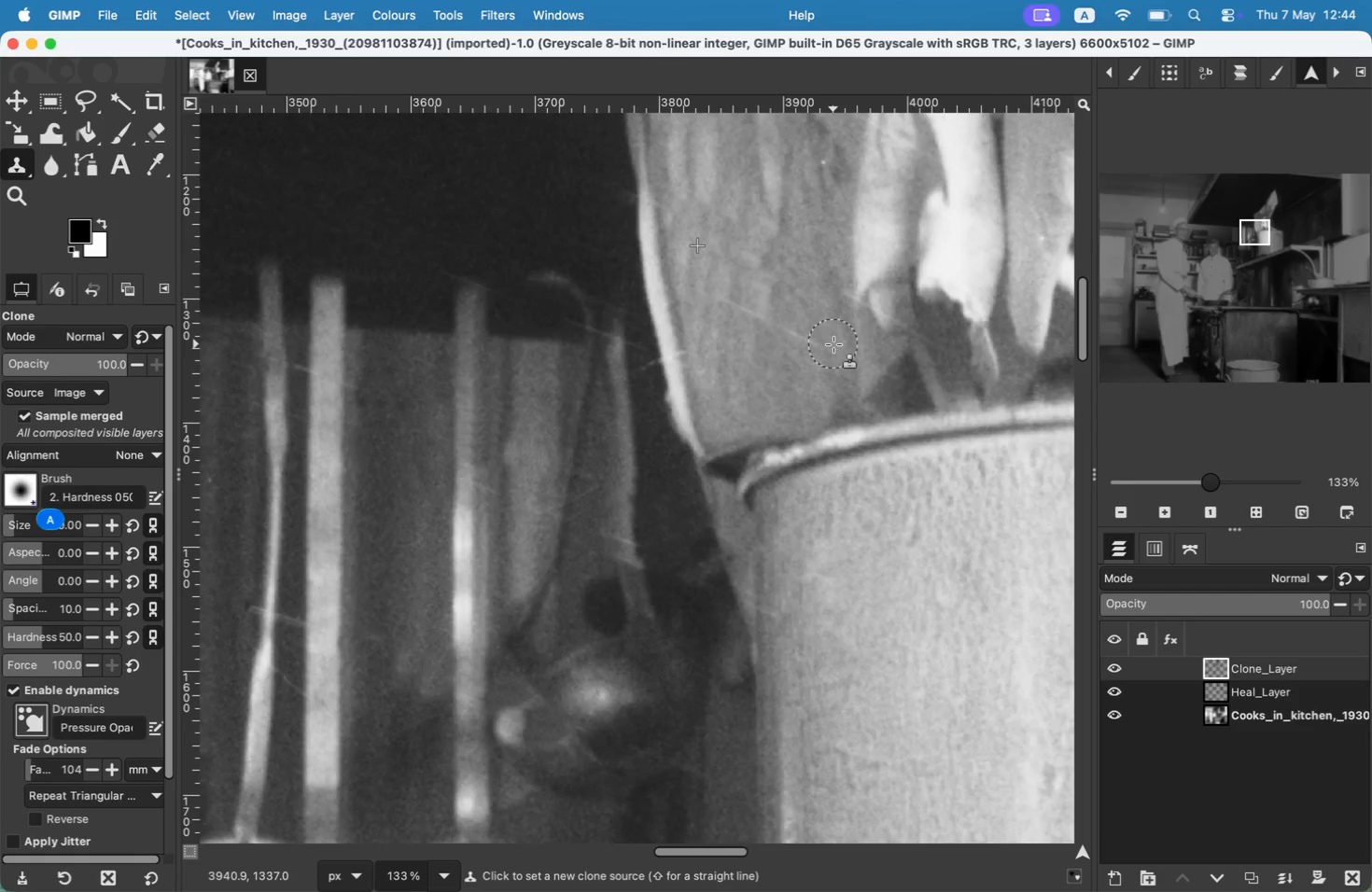 
key(Meta+Z)
 